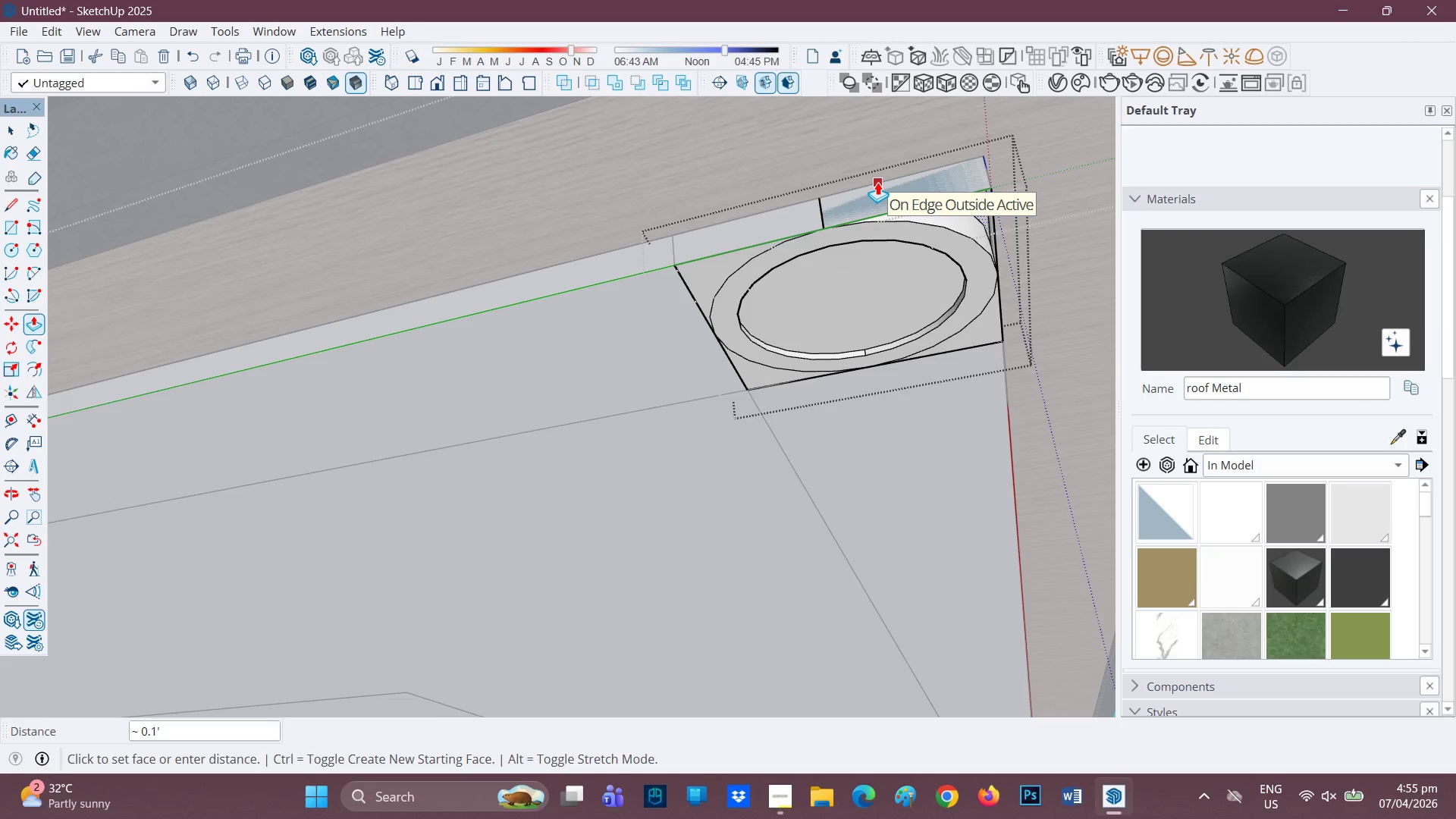 
left_click([877, 184])
 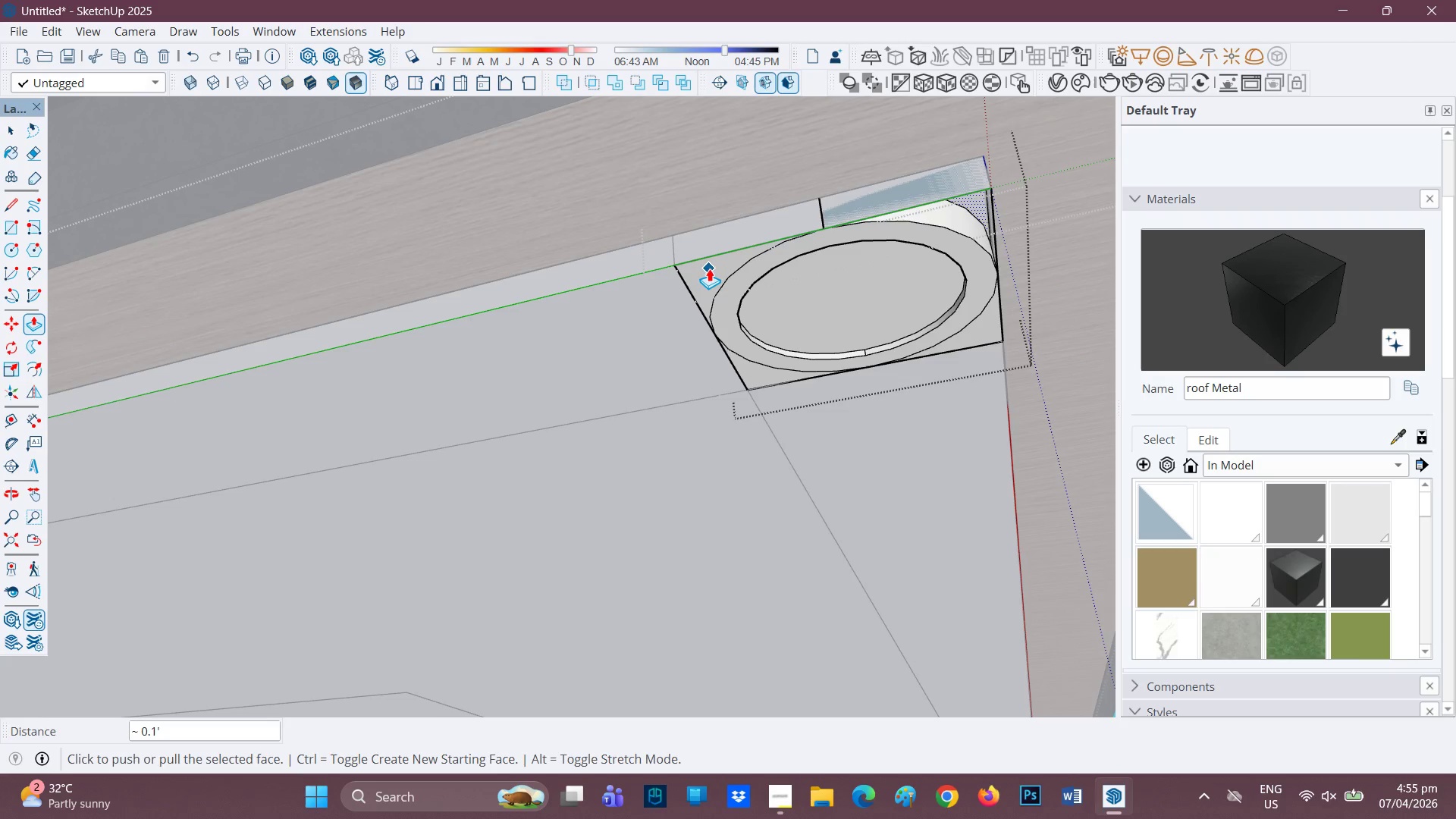 
key(Space)
 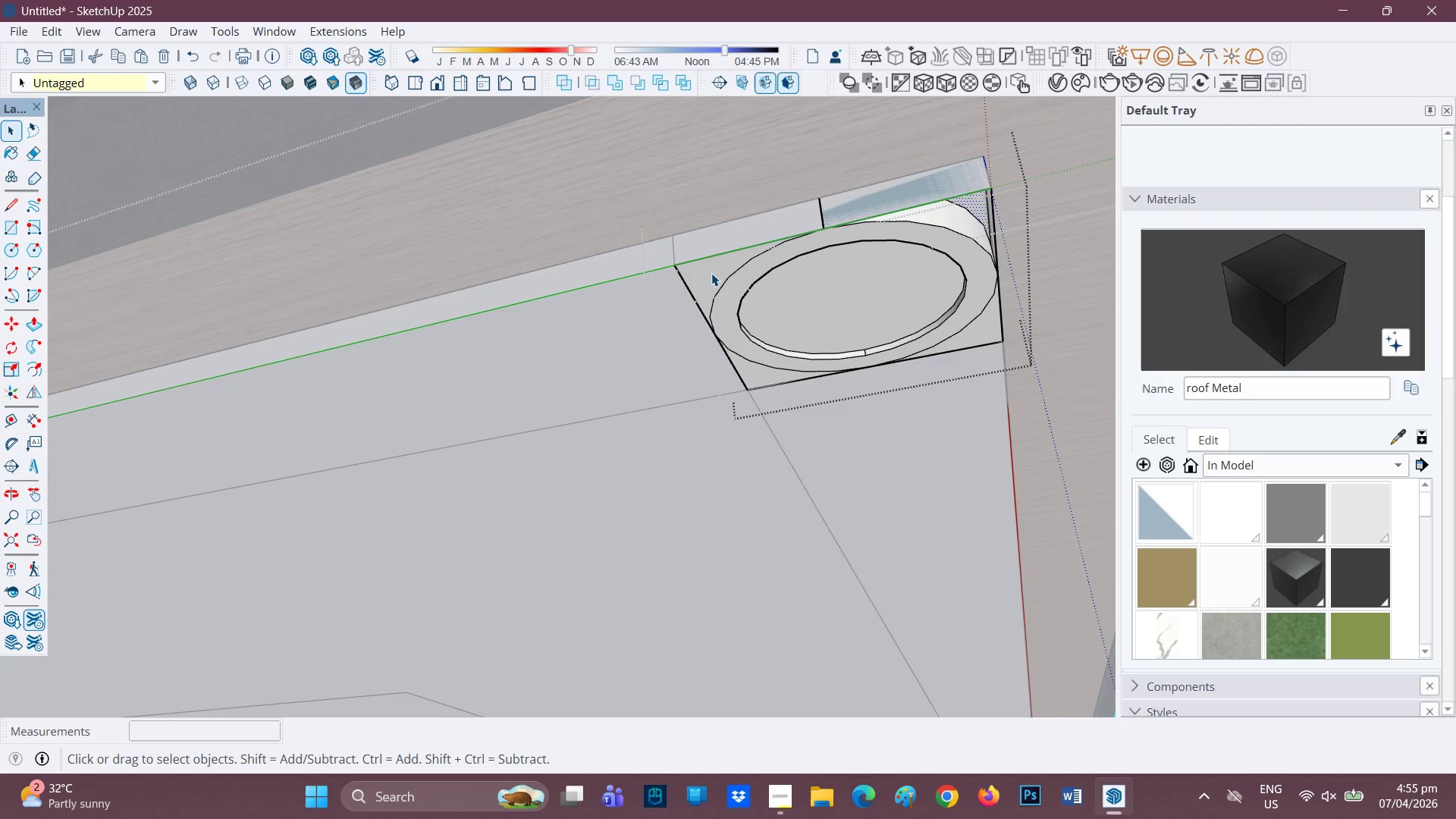 
left_click([711, 273])
 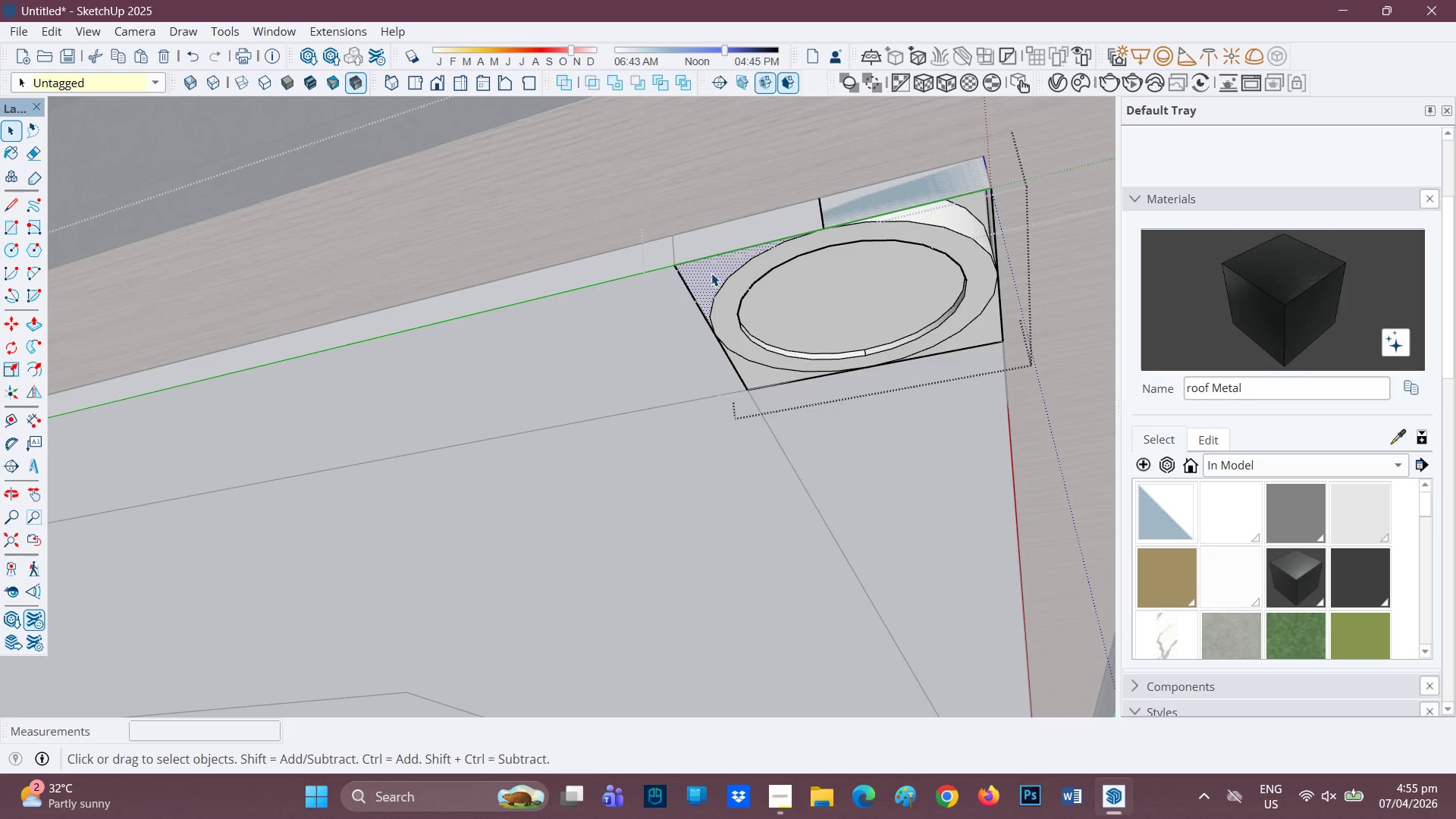 
key(P)
 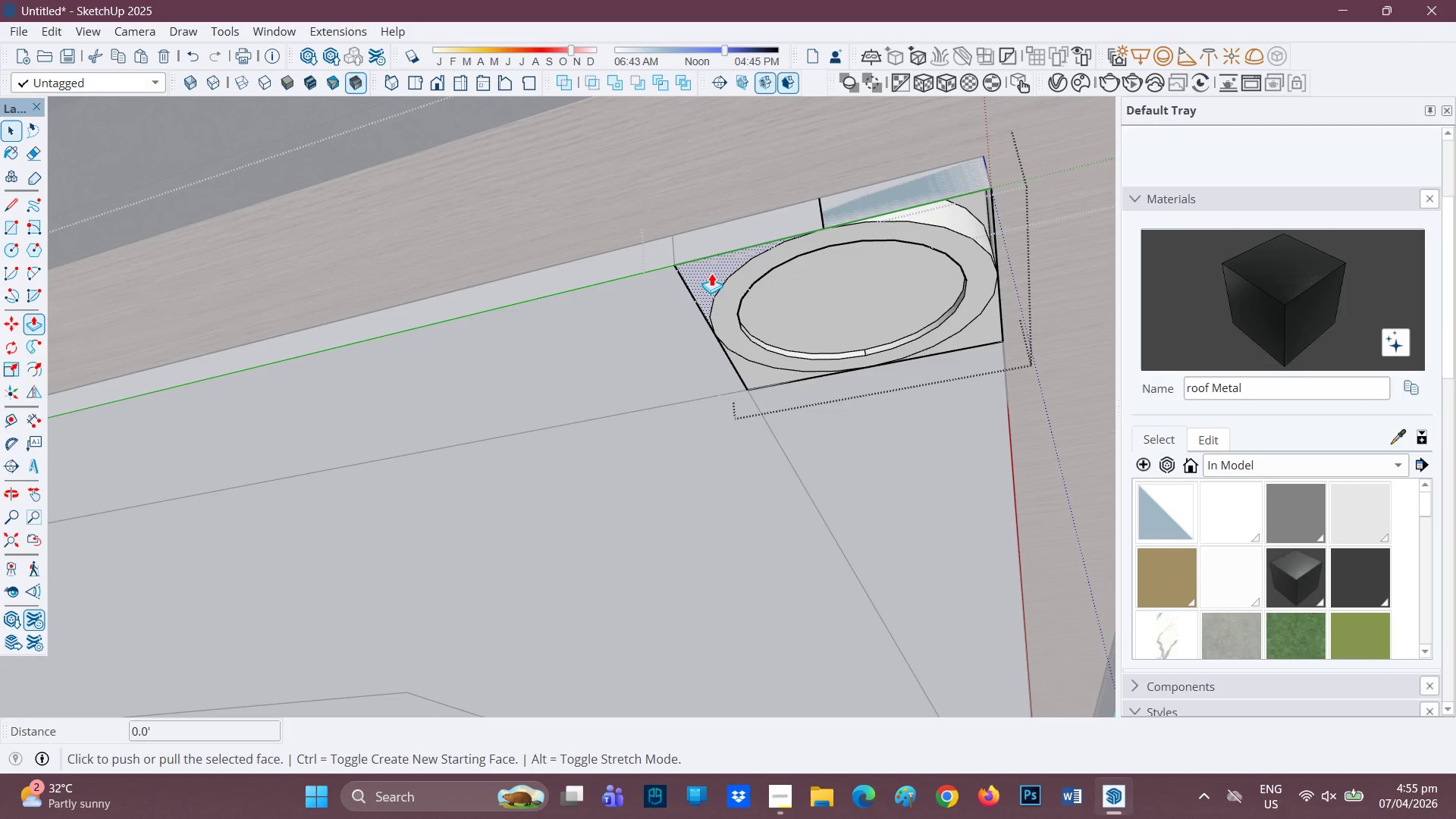 
left_click([711, 273])
 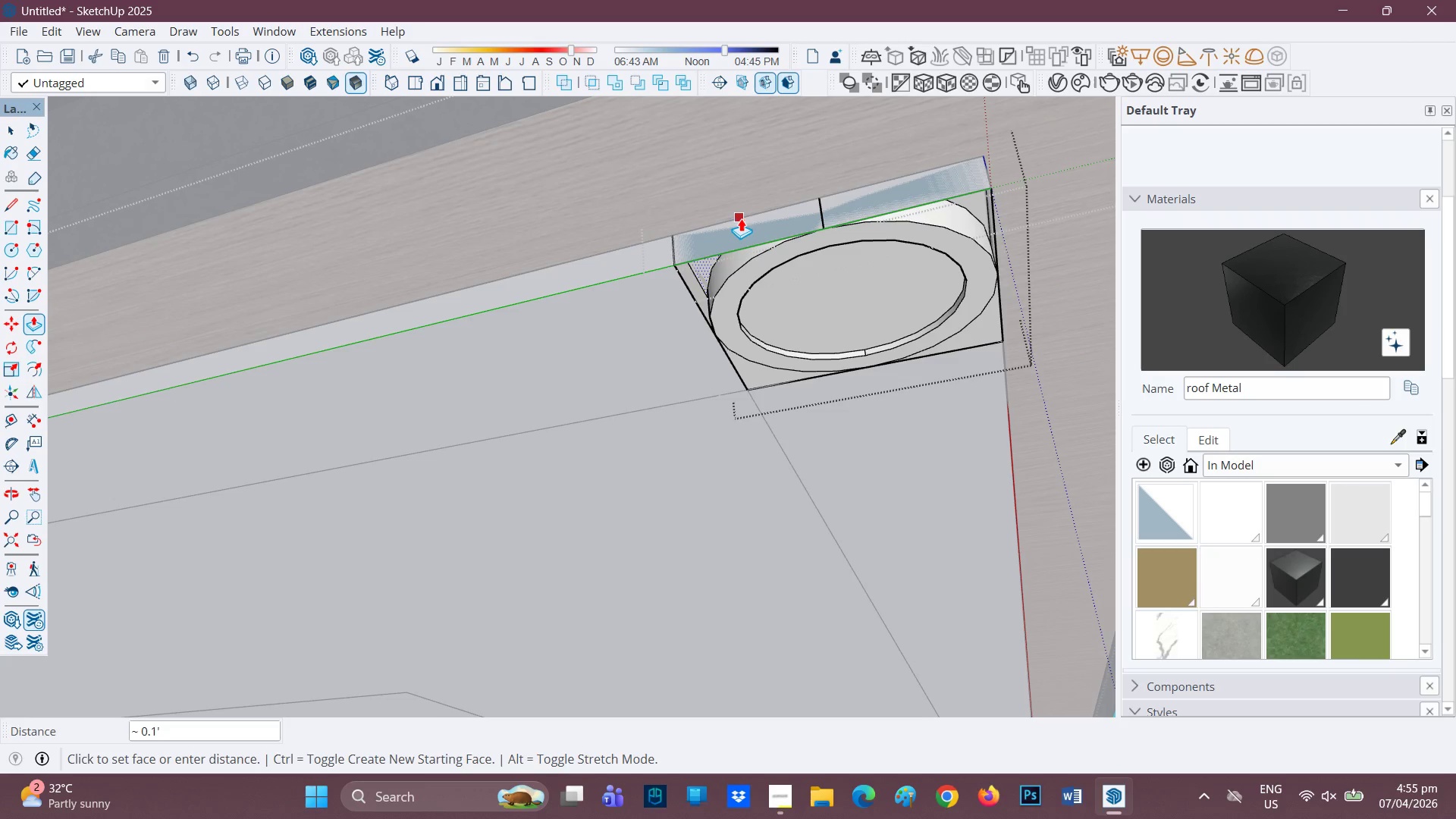 
left_click([755, 220])
 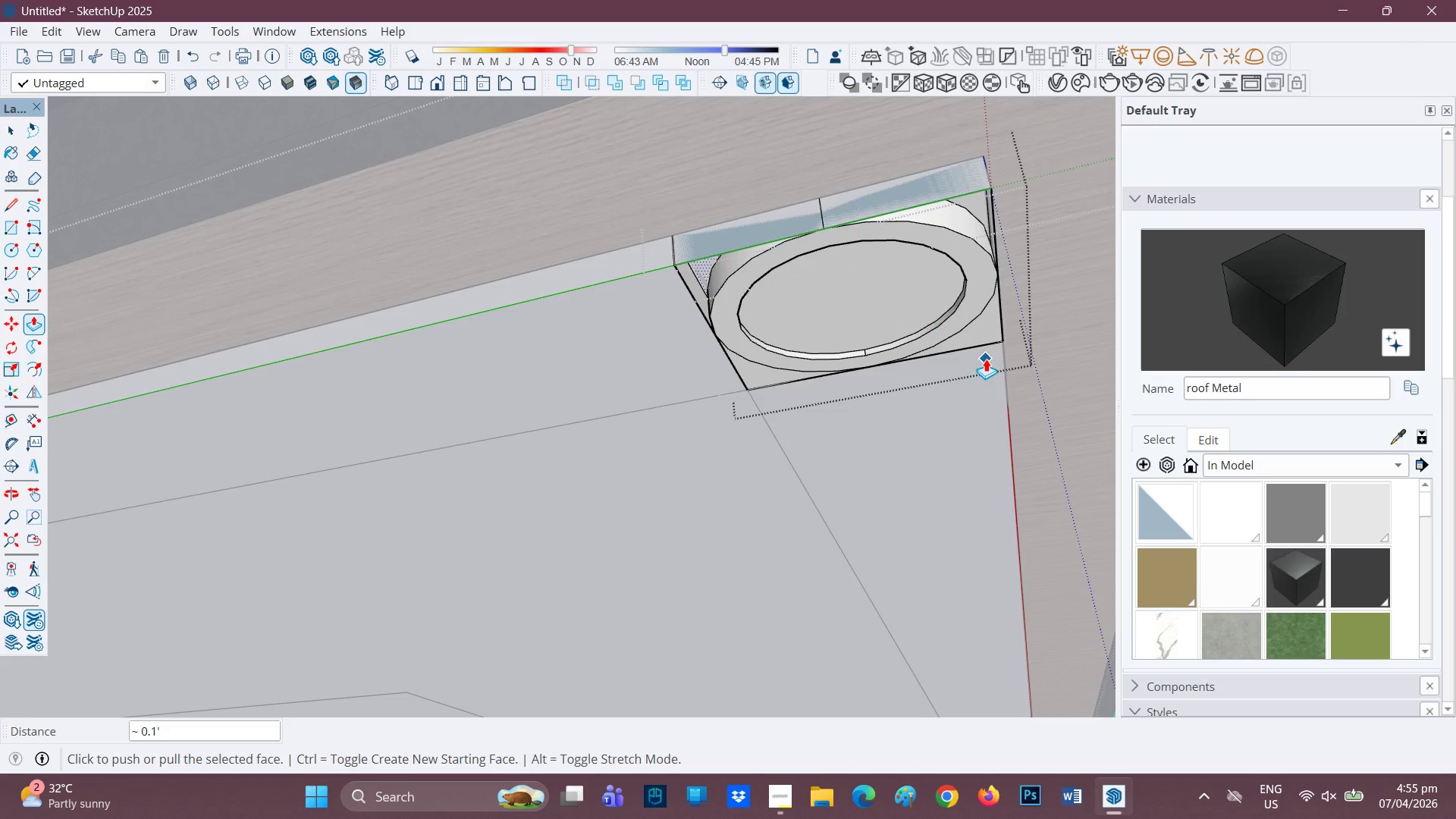 
key(Space)
 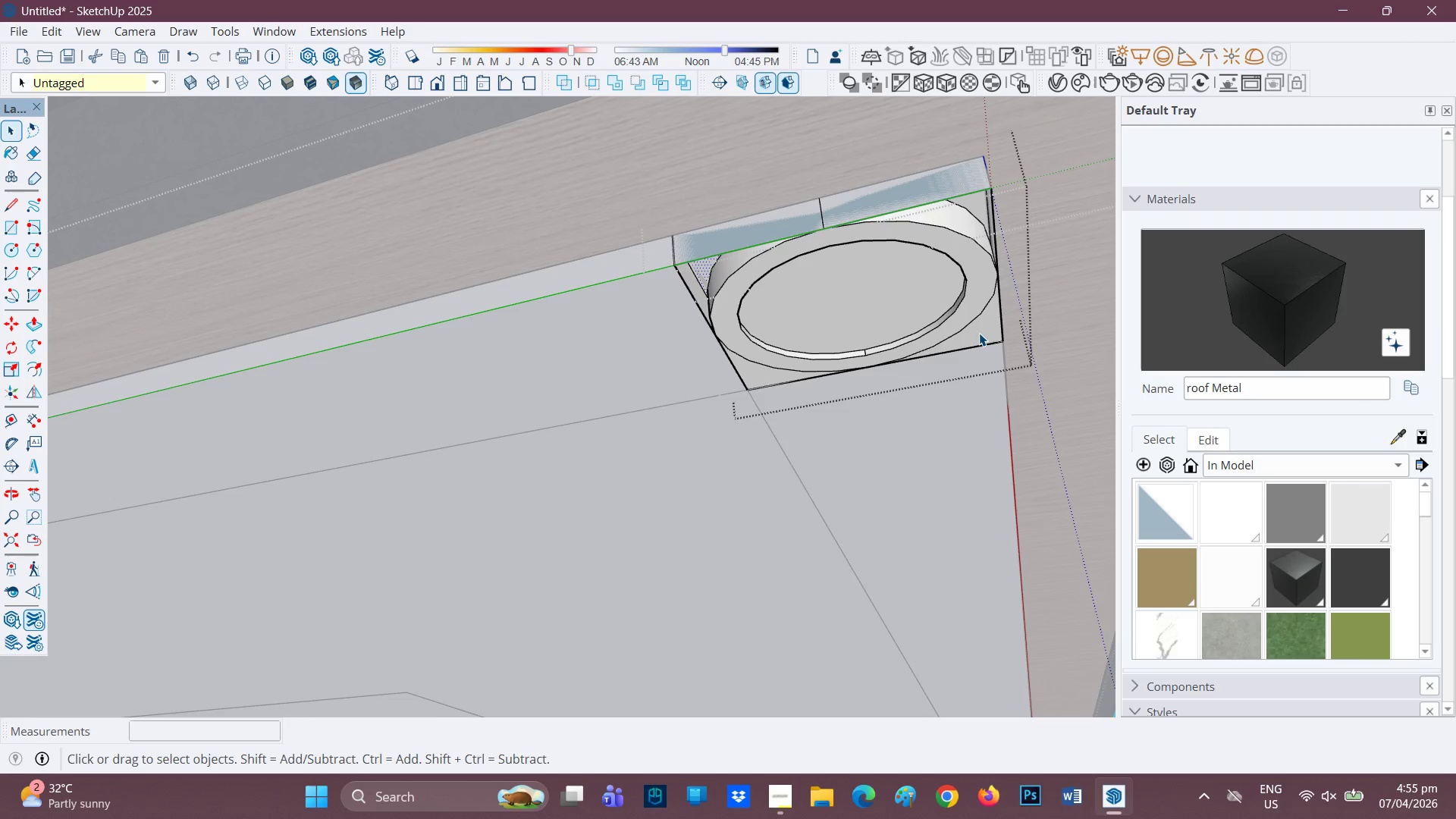 
left_click([979, 332])
 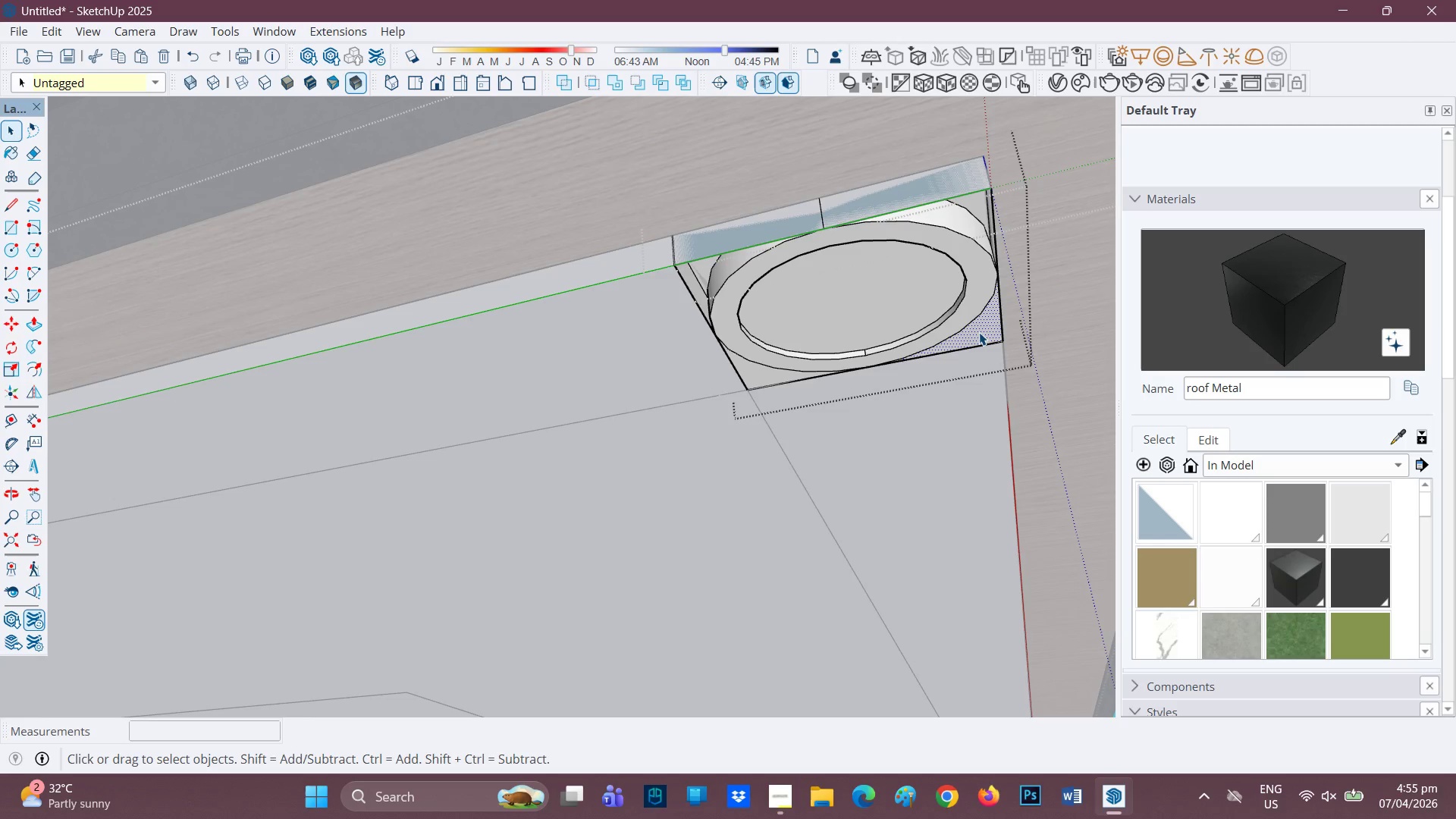 
key(P)
 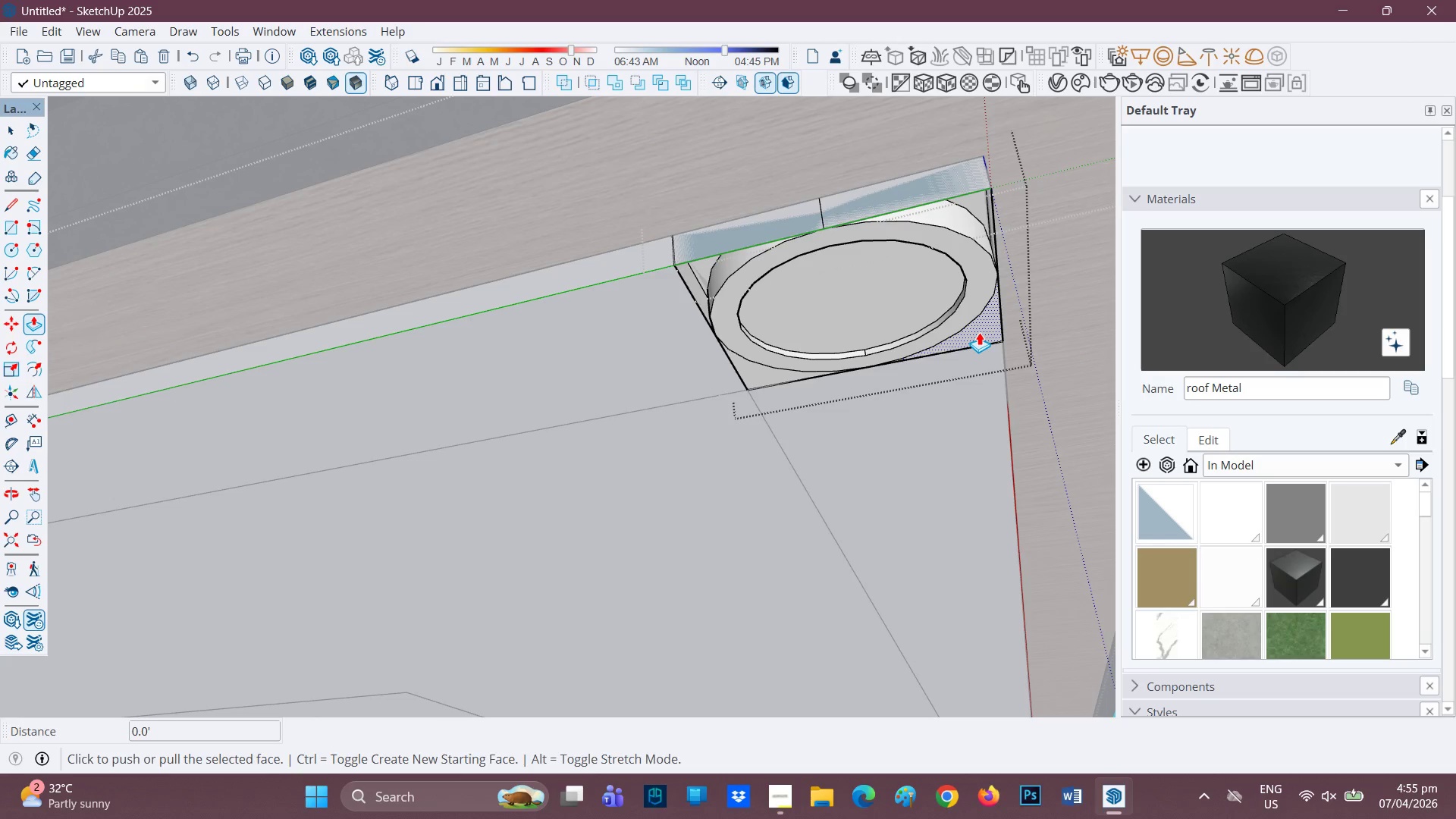 
left_click([979, 332])
 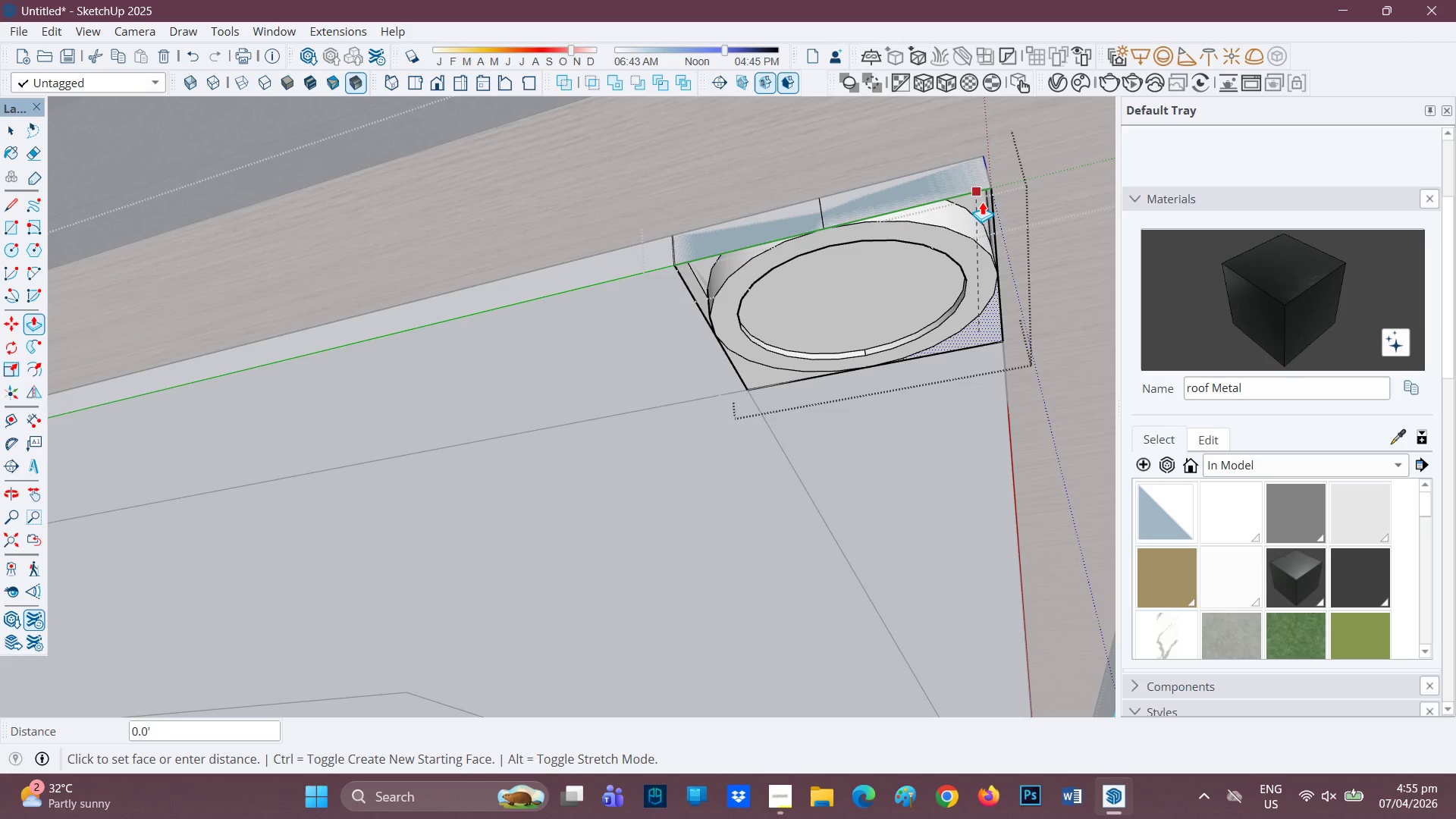 
left_click([1087, 197])
 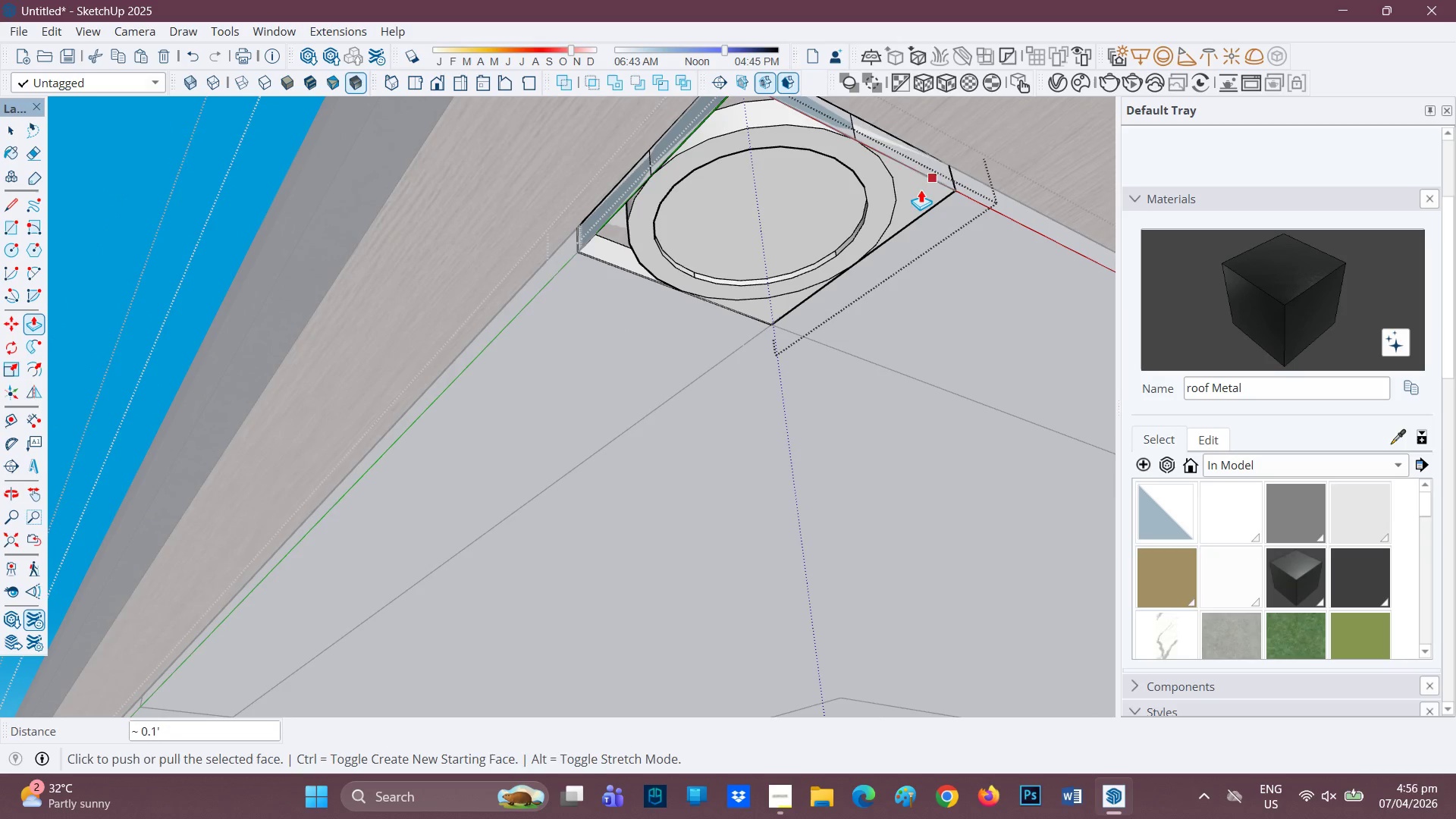 
key(Space)
 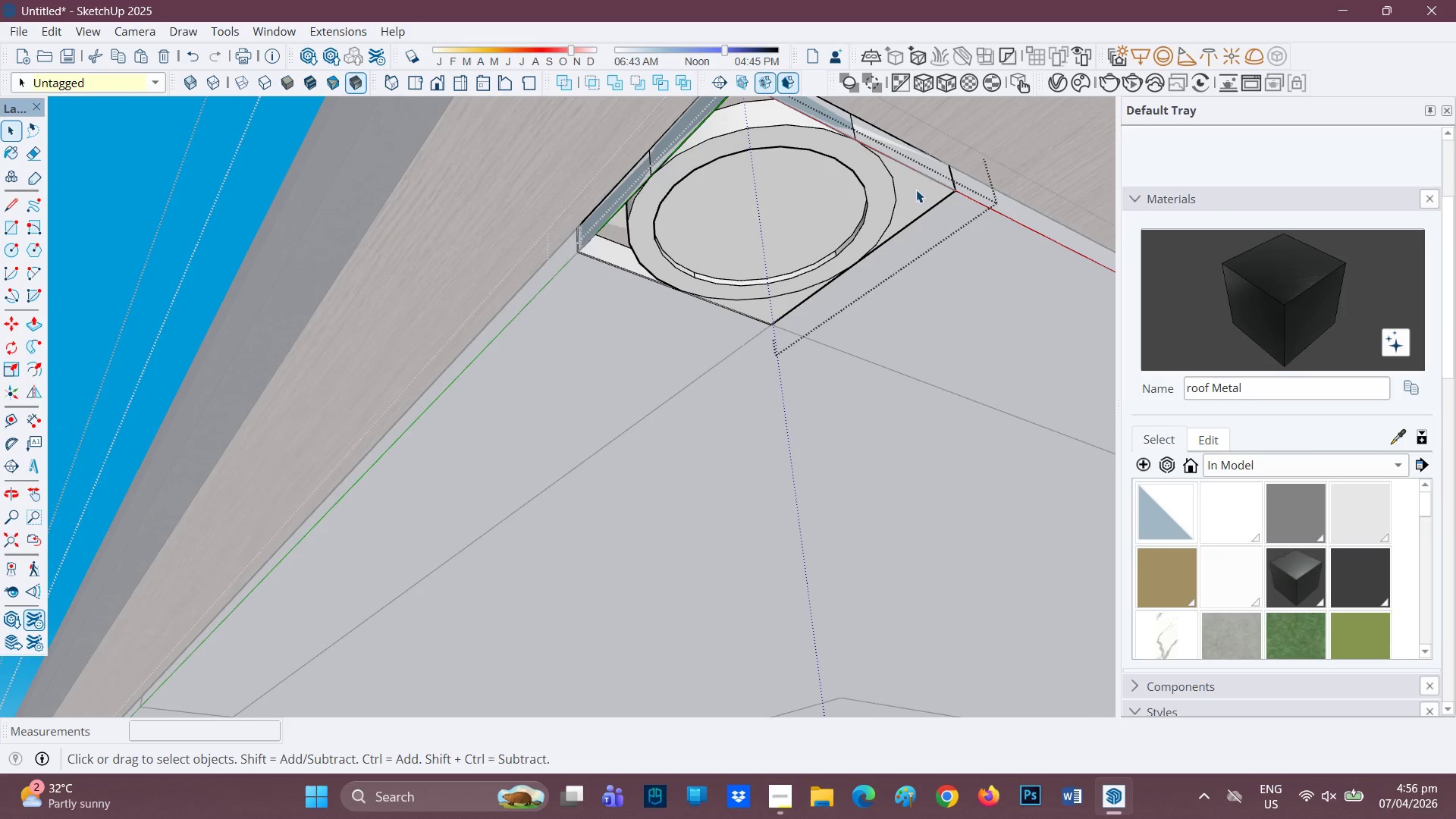 
left_click([916, 190])
 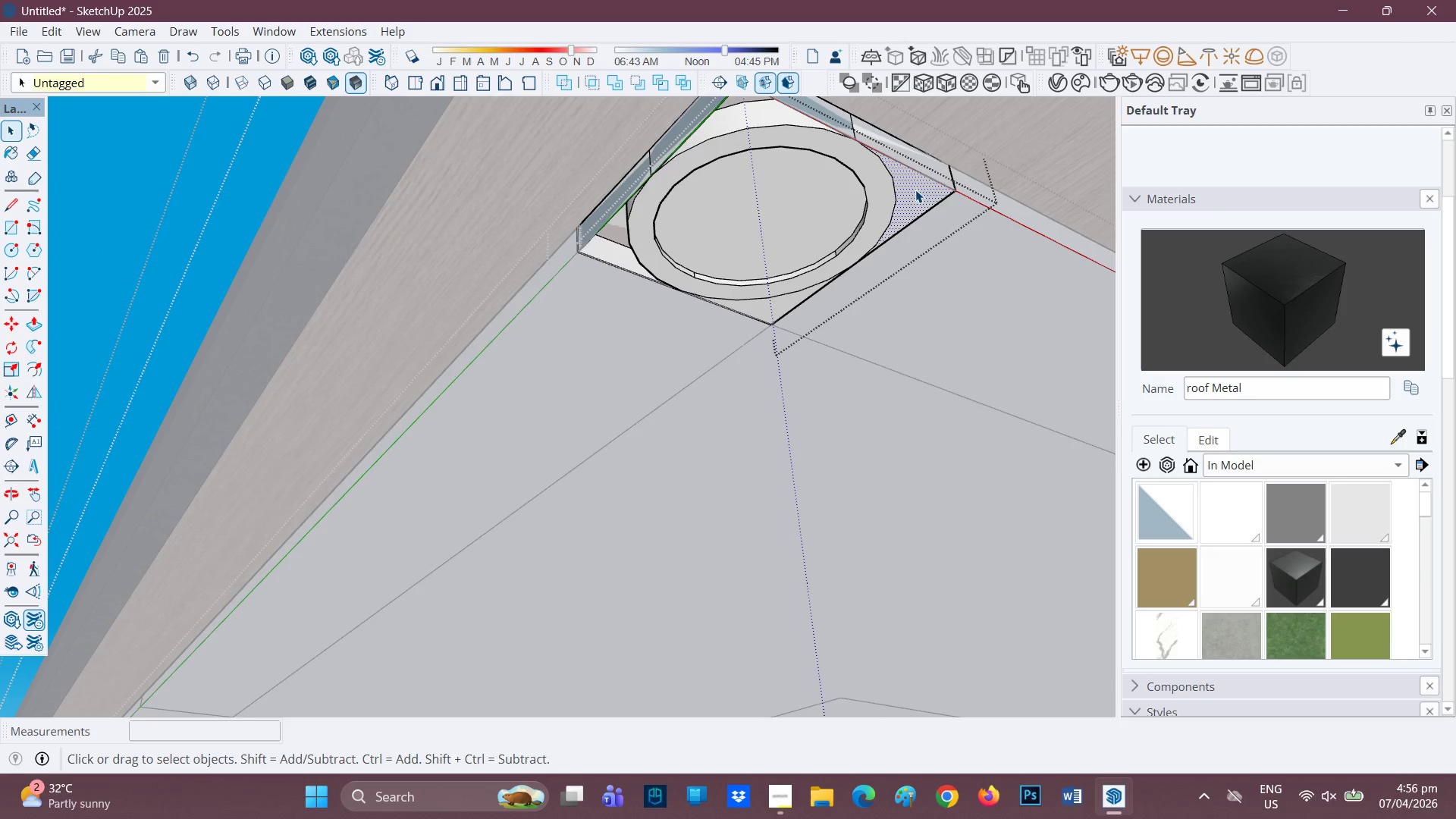 
key(P)
 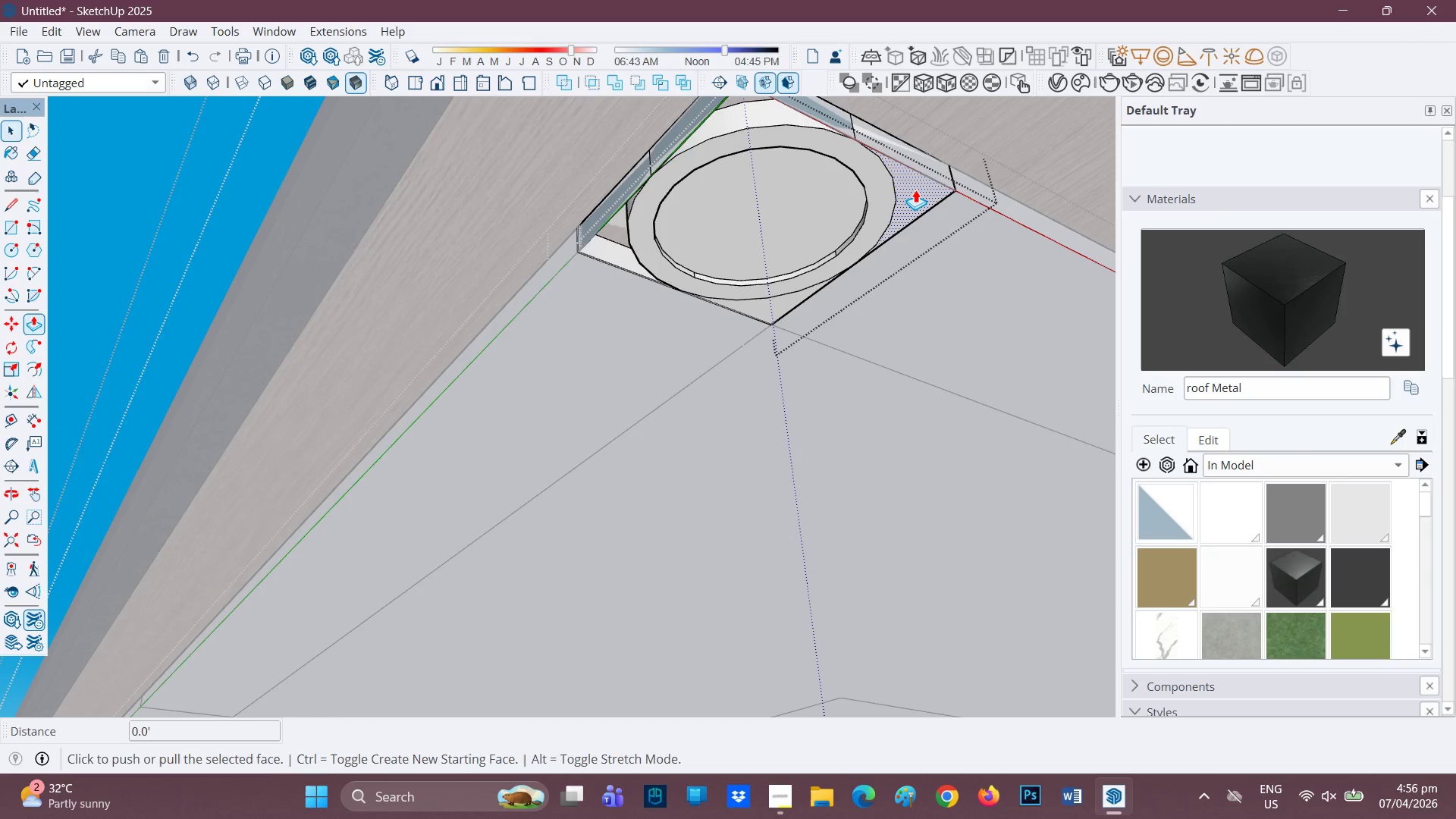 
left_click([915, 190])
 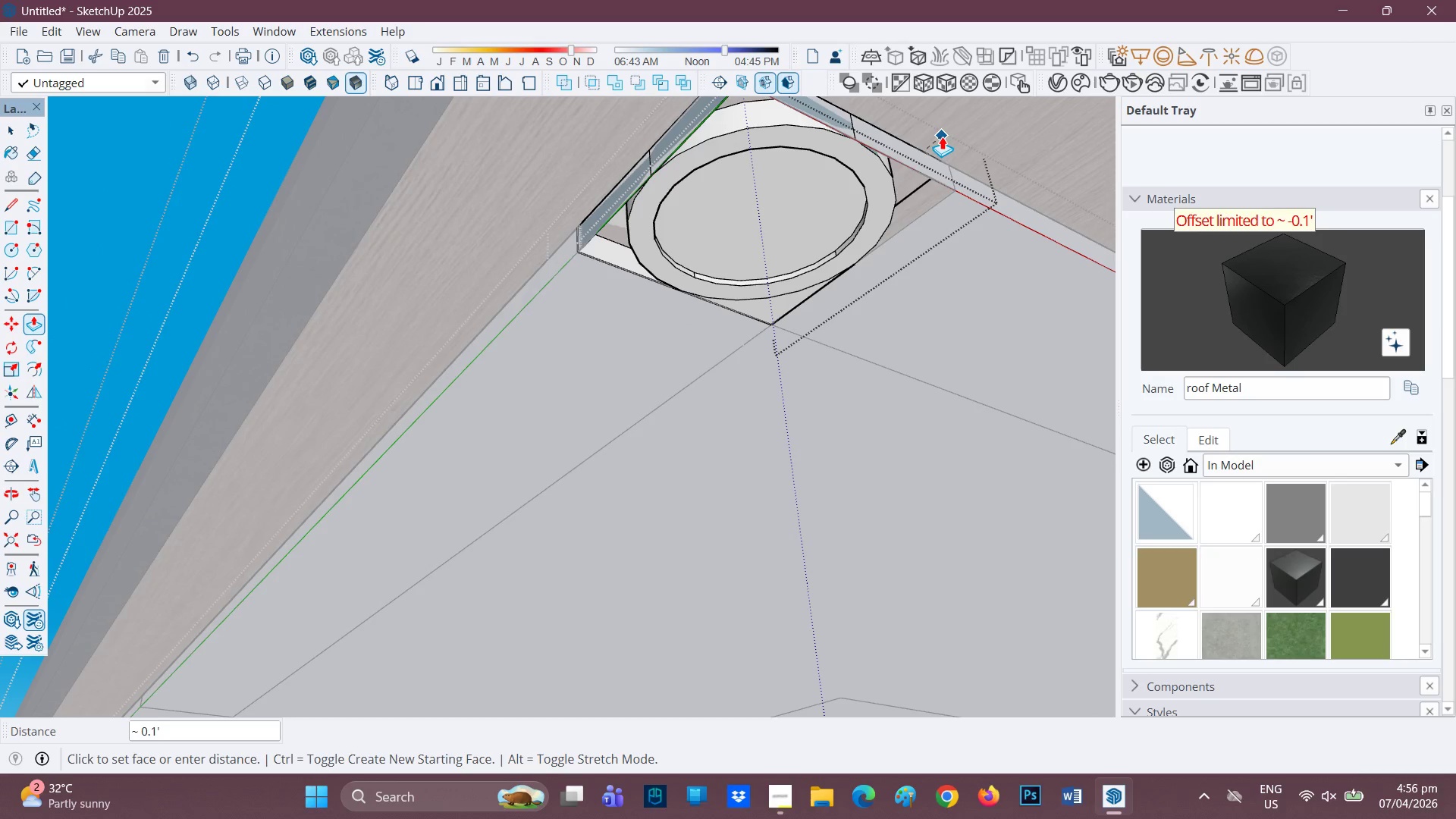 
left_click([942, 136])
 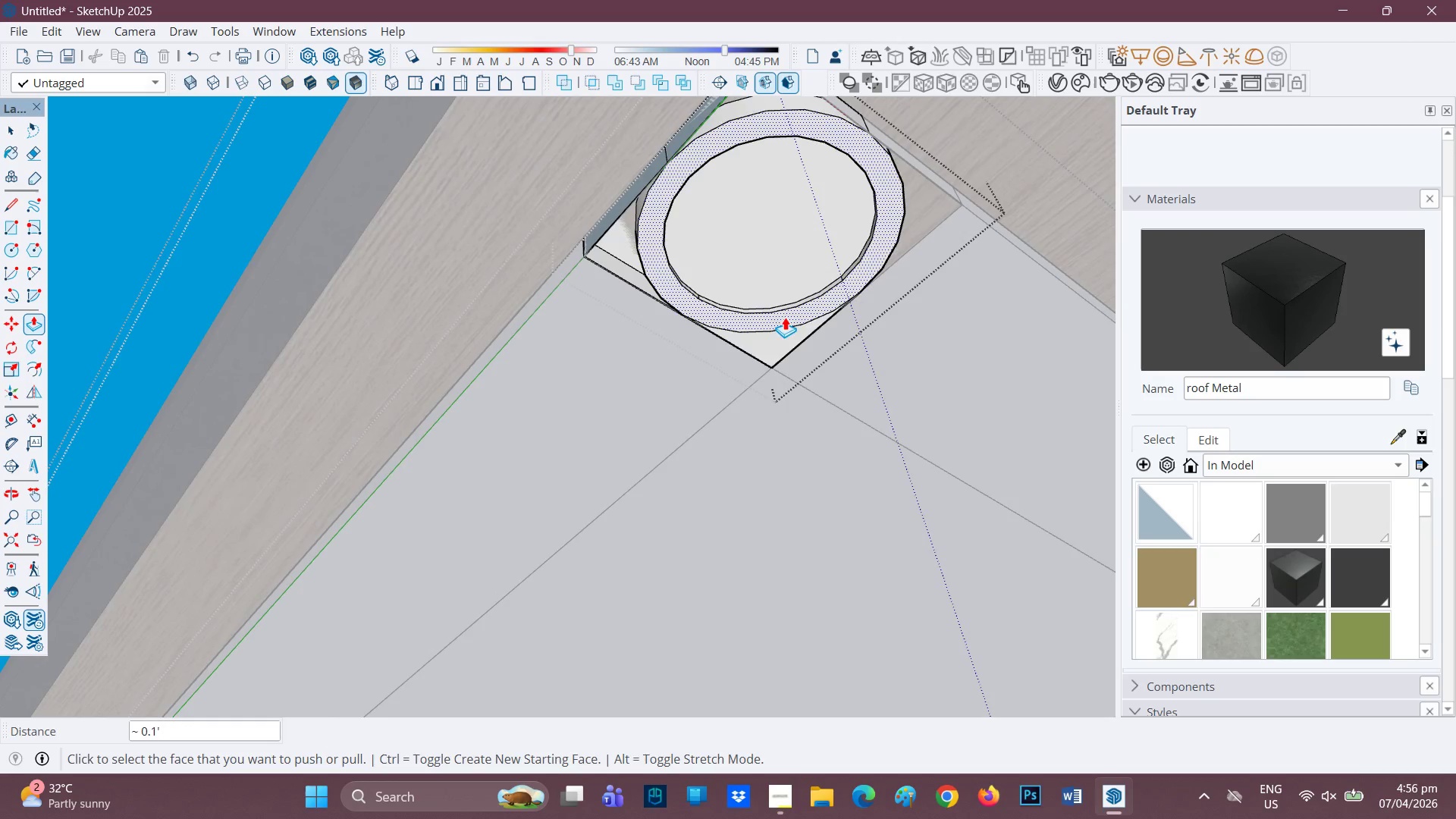 
left_click([773, 350])
 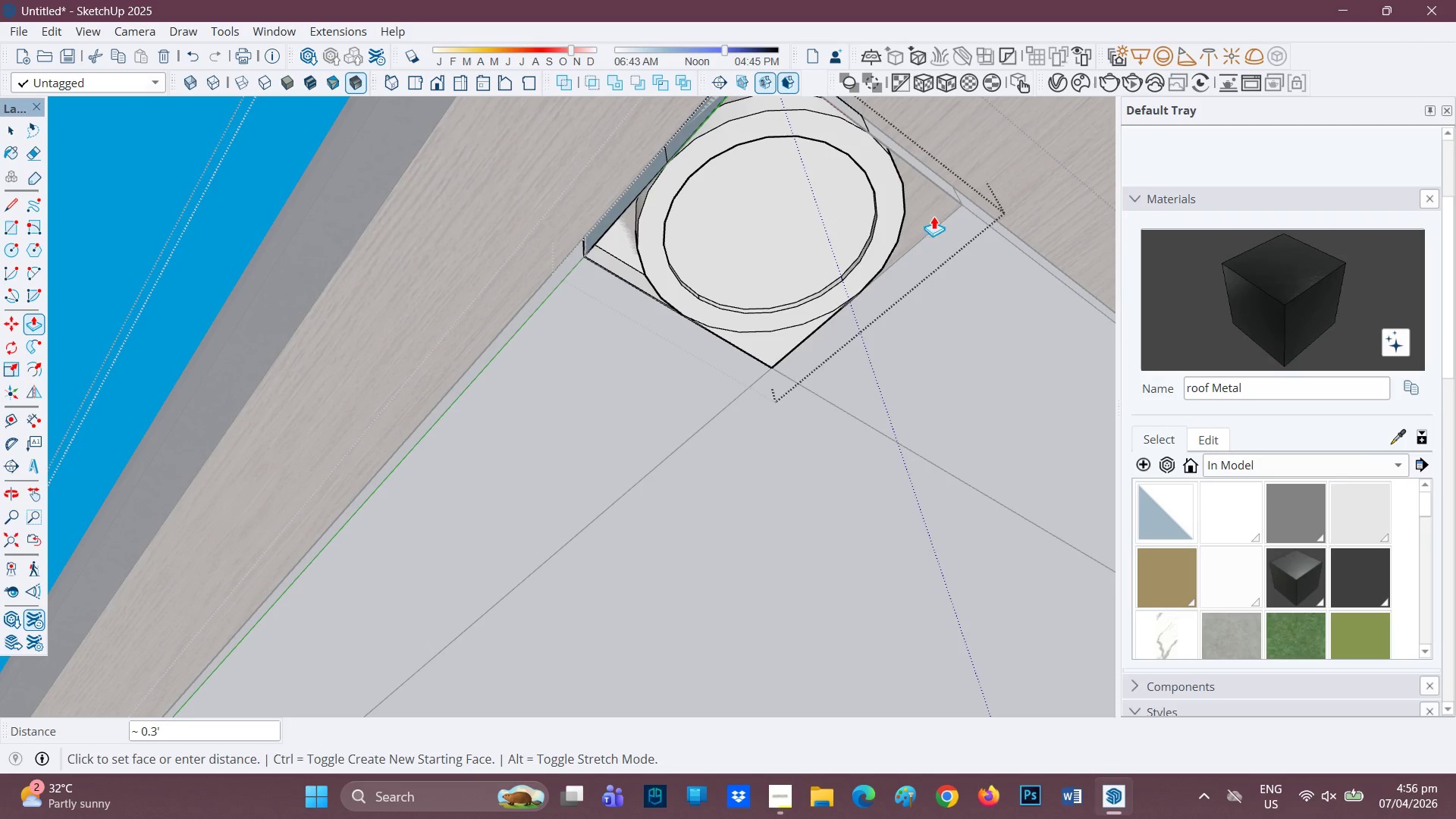 
left_click([934, 215])
 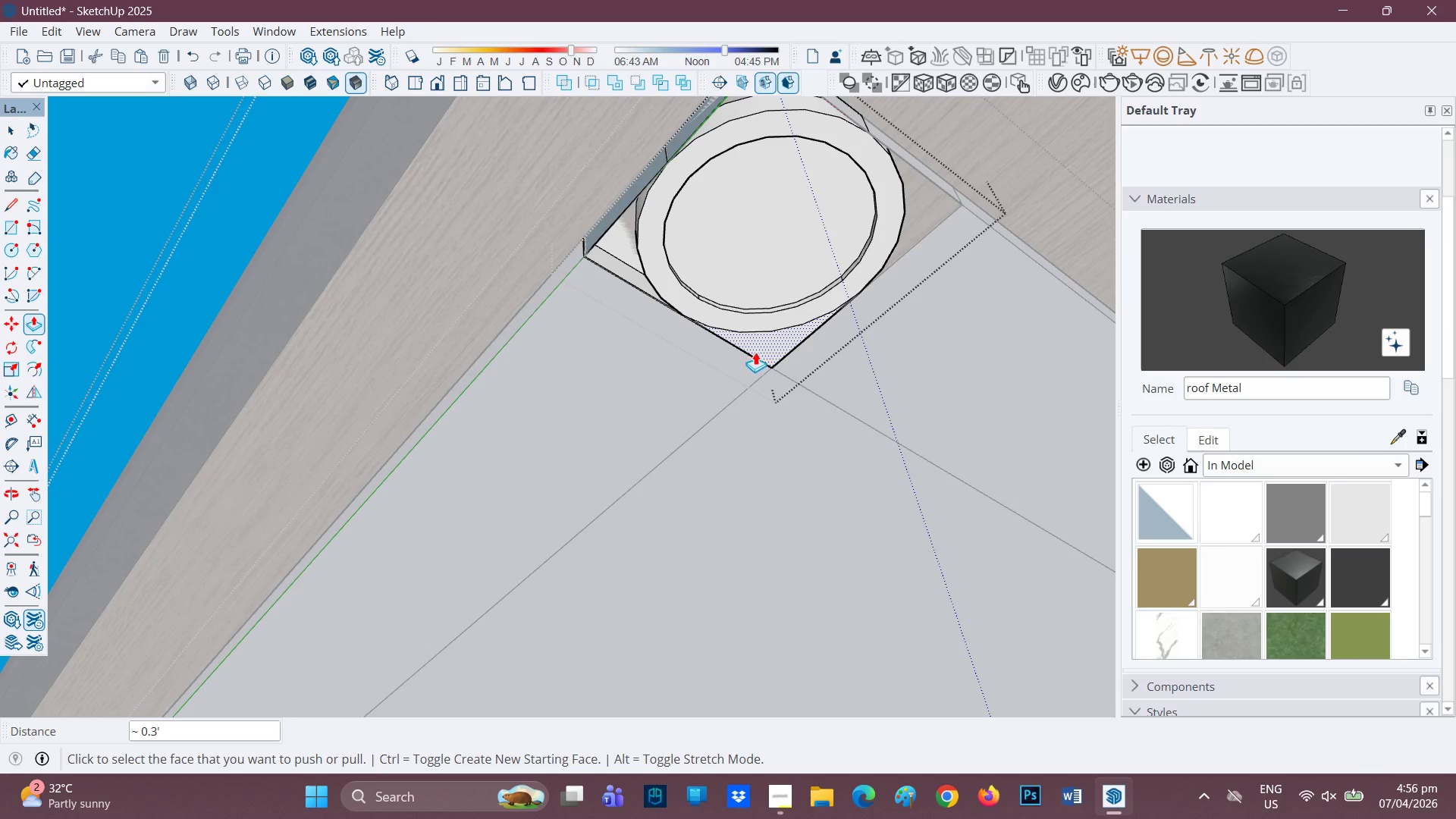 
left_click([772, 348])
 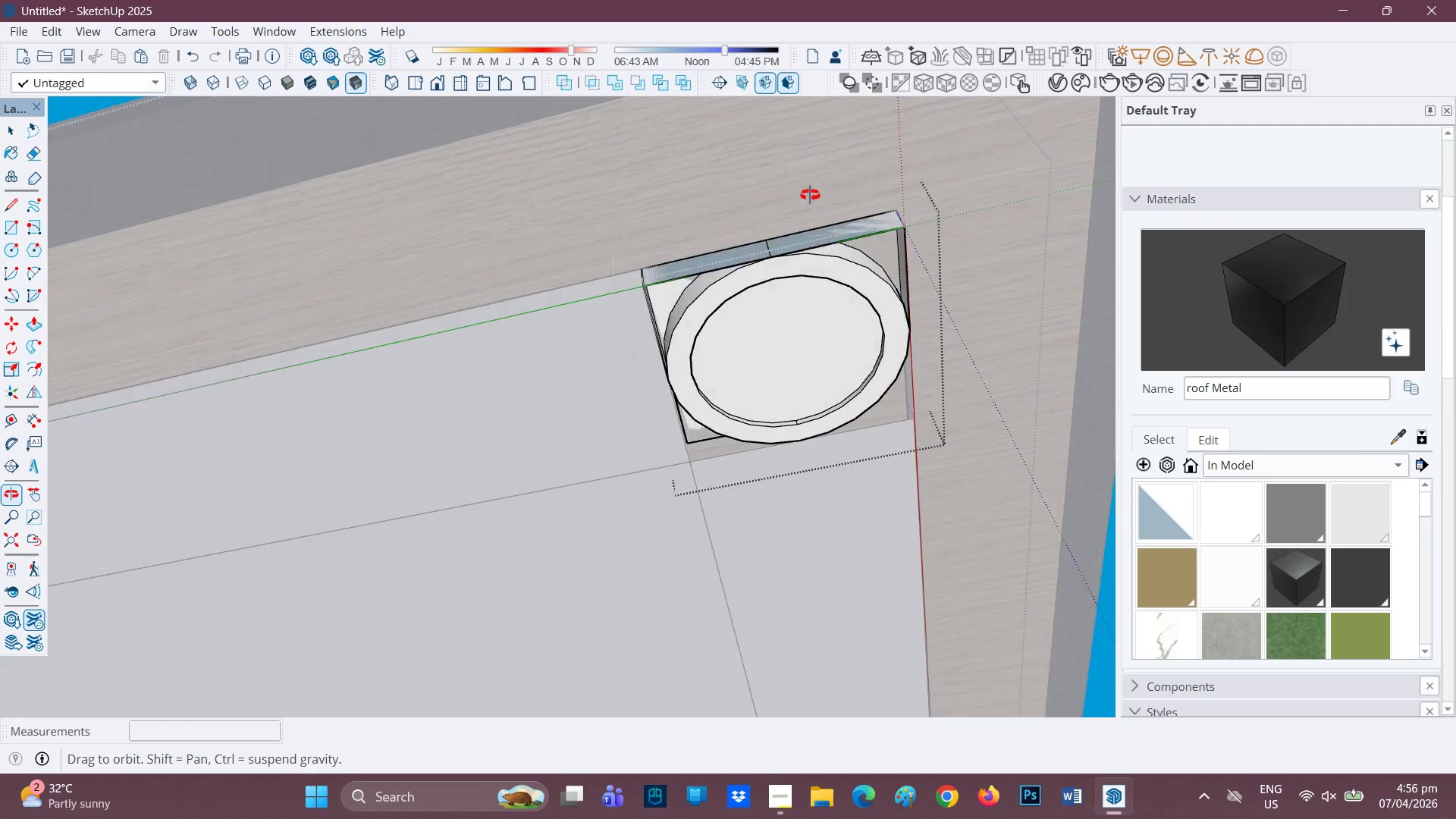 
scroll: coordinate [789, 339], scroll_direction: down, amount: 7.0
 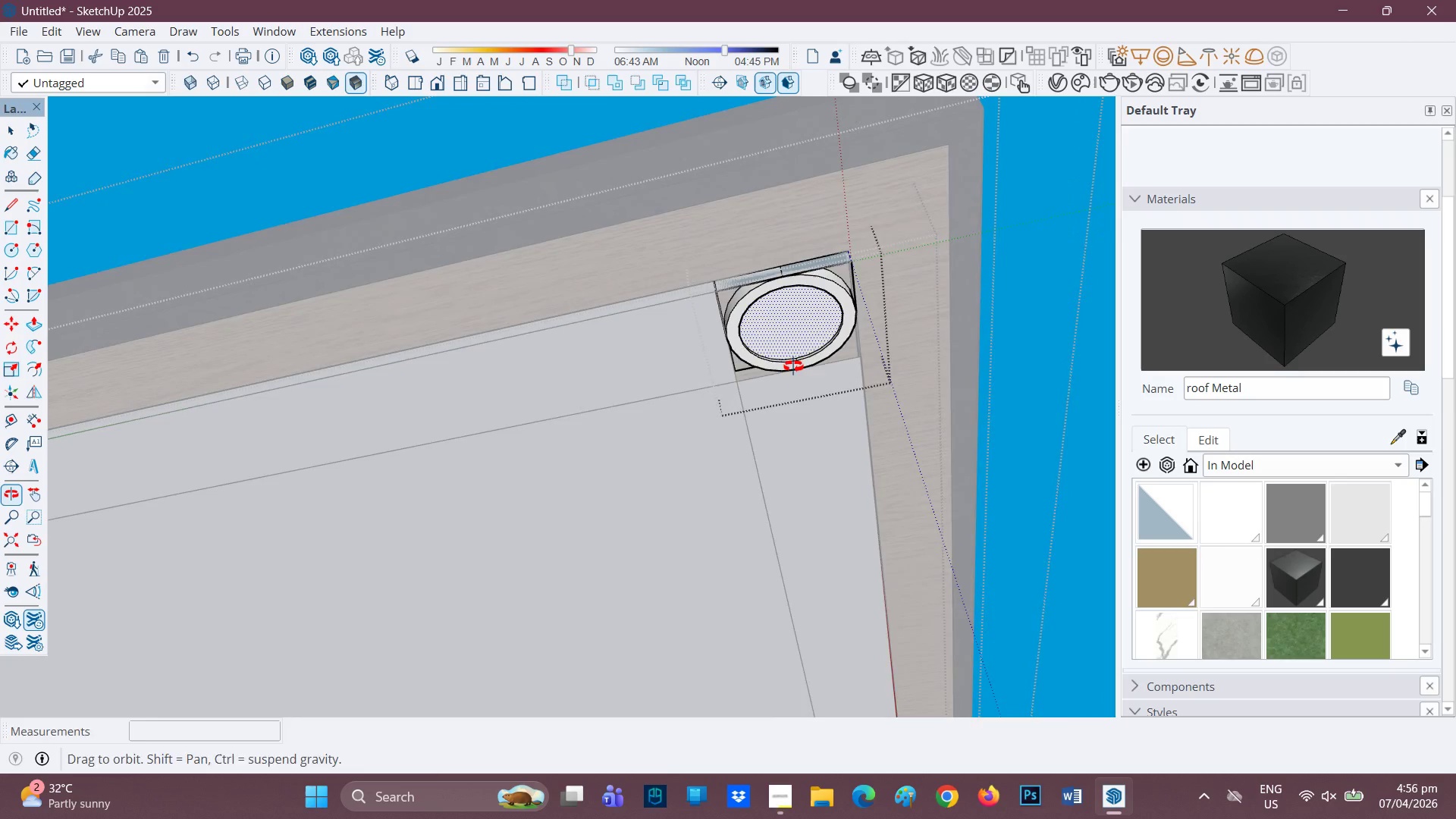 
key(Space)
 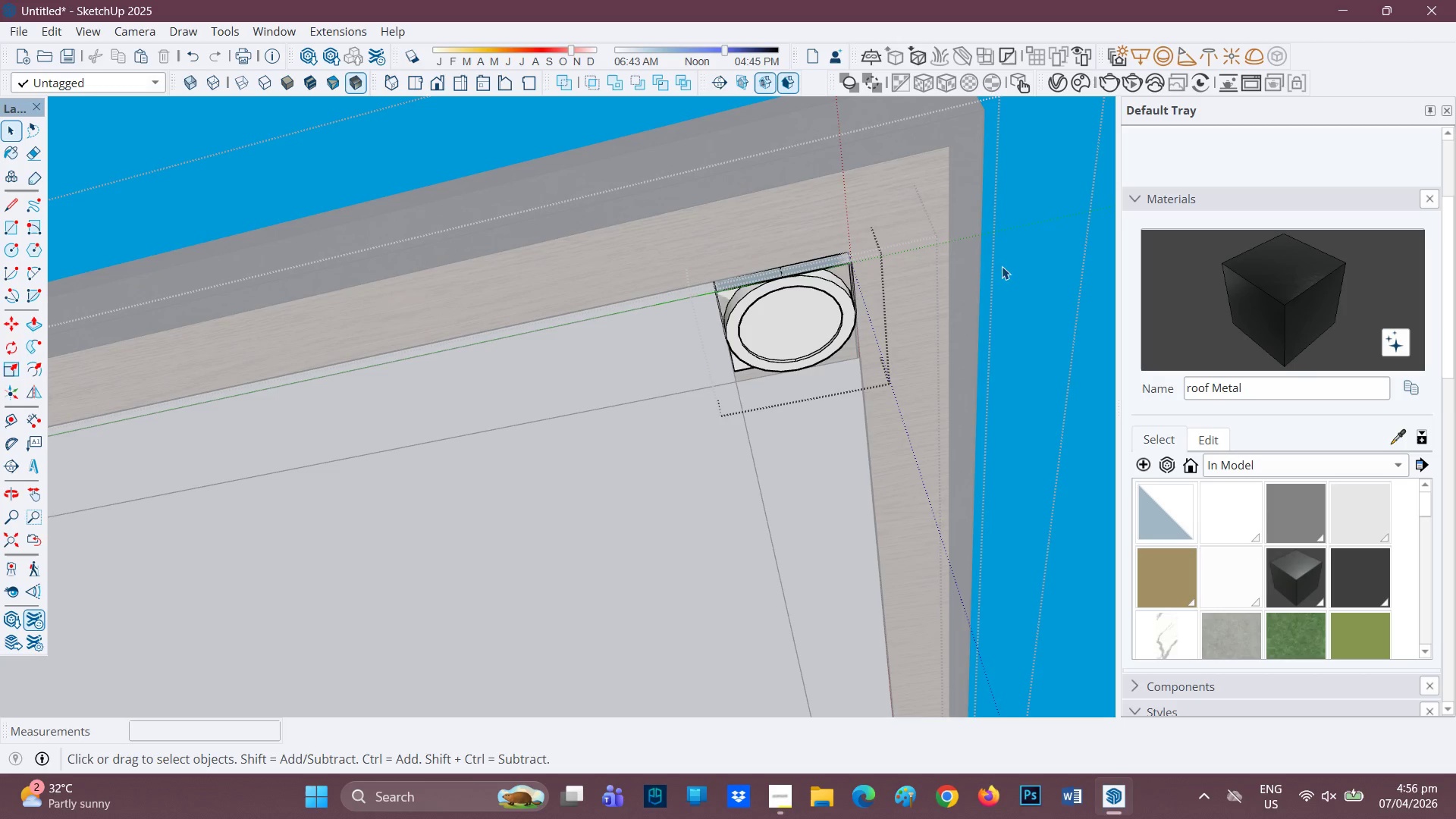 
left_click([1006, 264])
 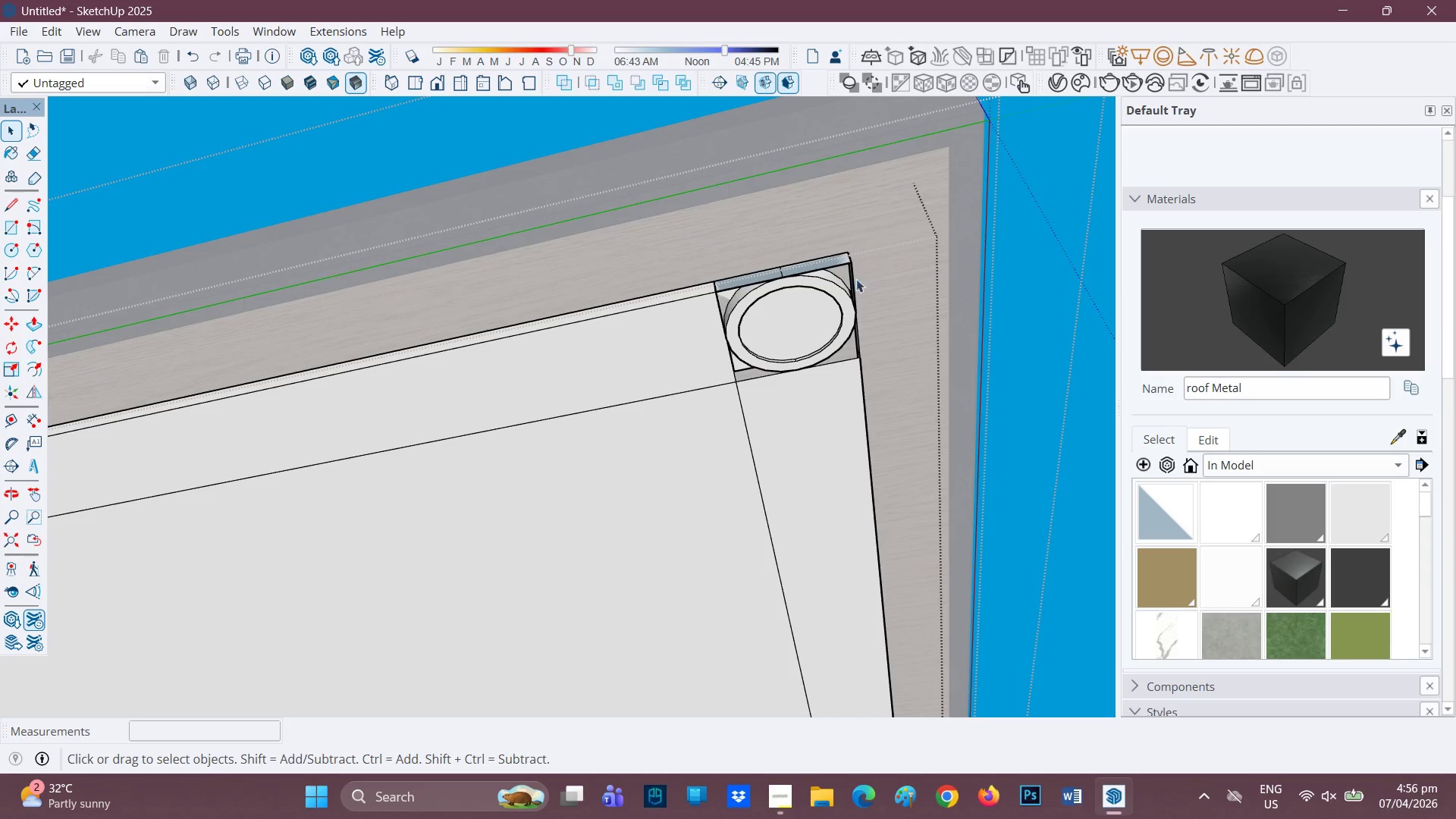 
scroll: coordinate [764, 292], scroll_direction: up, amount: 4.0
 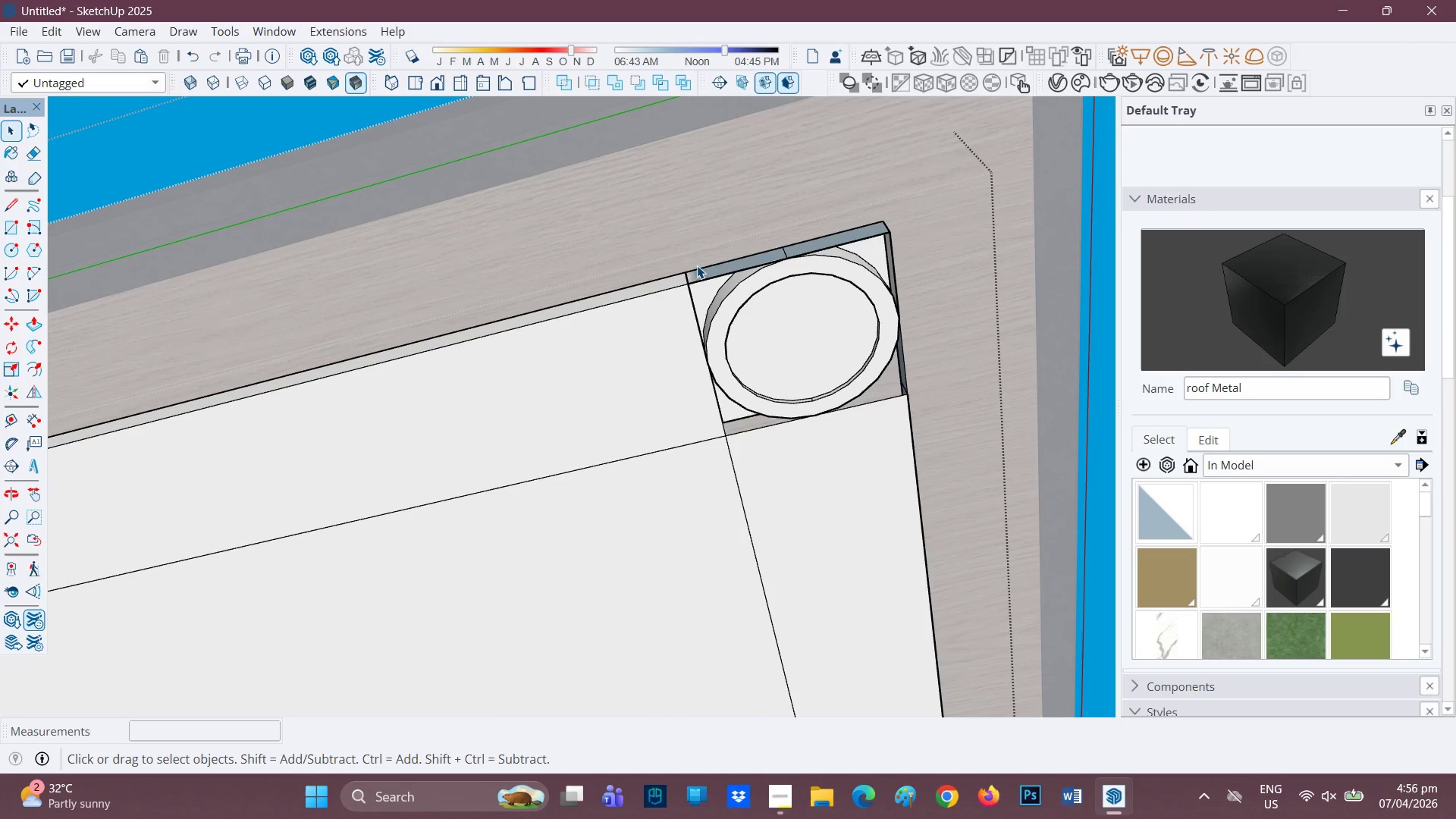 
left_click([696, 273])
 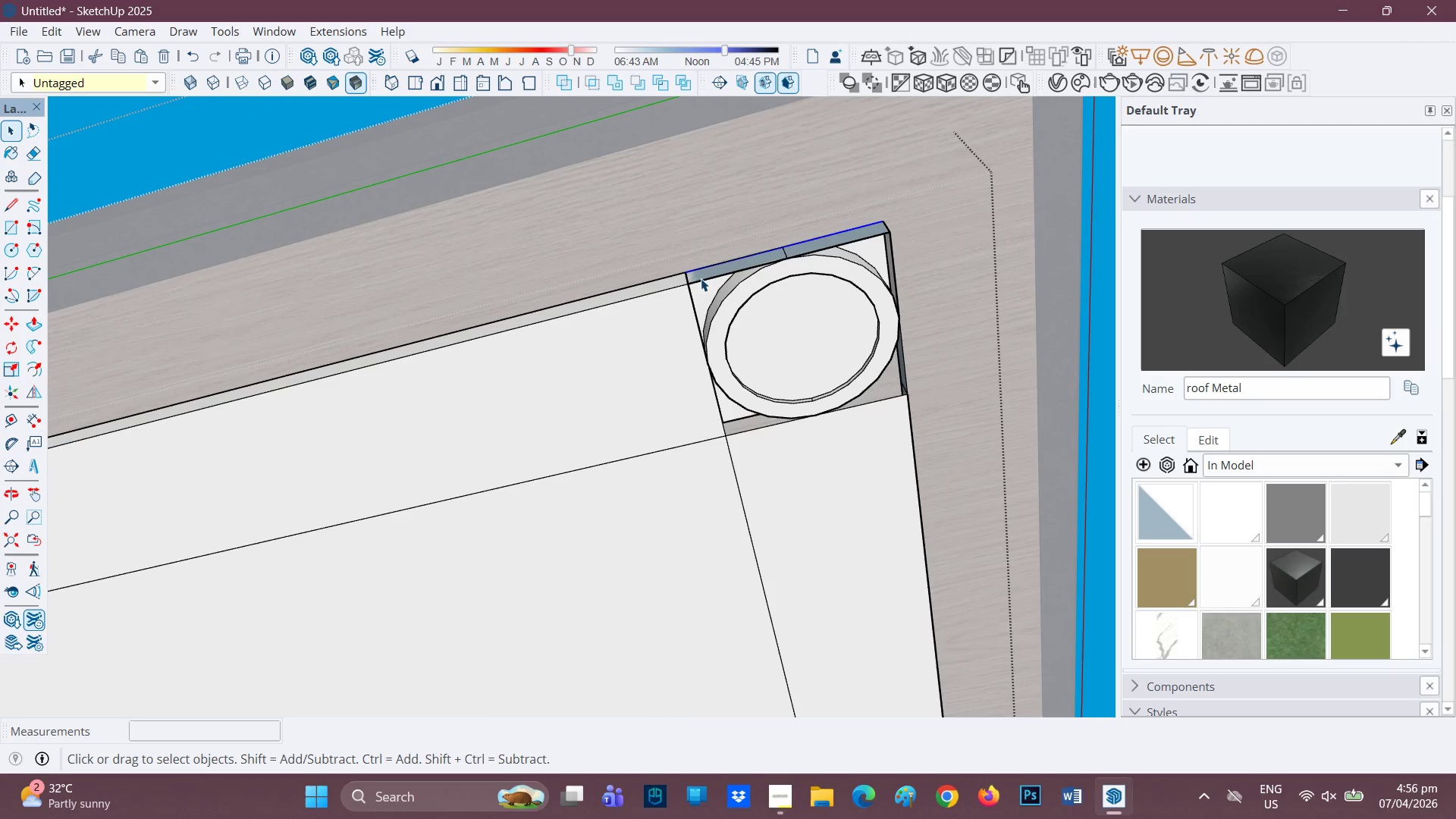 
double_click([701, 278])
 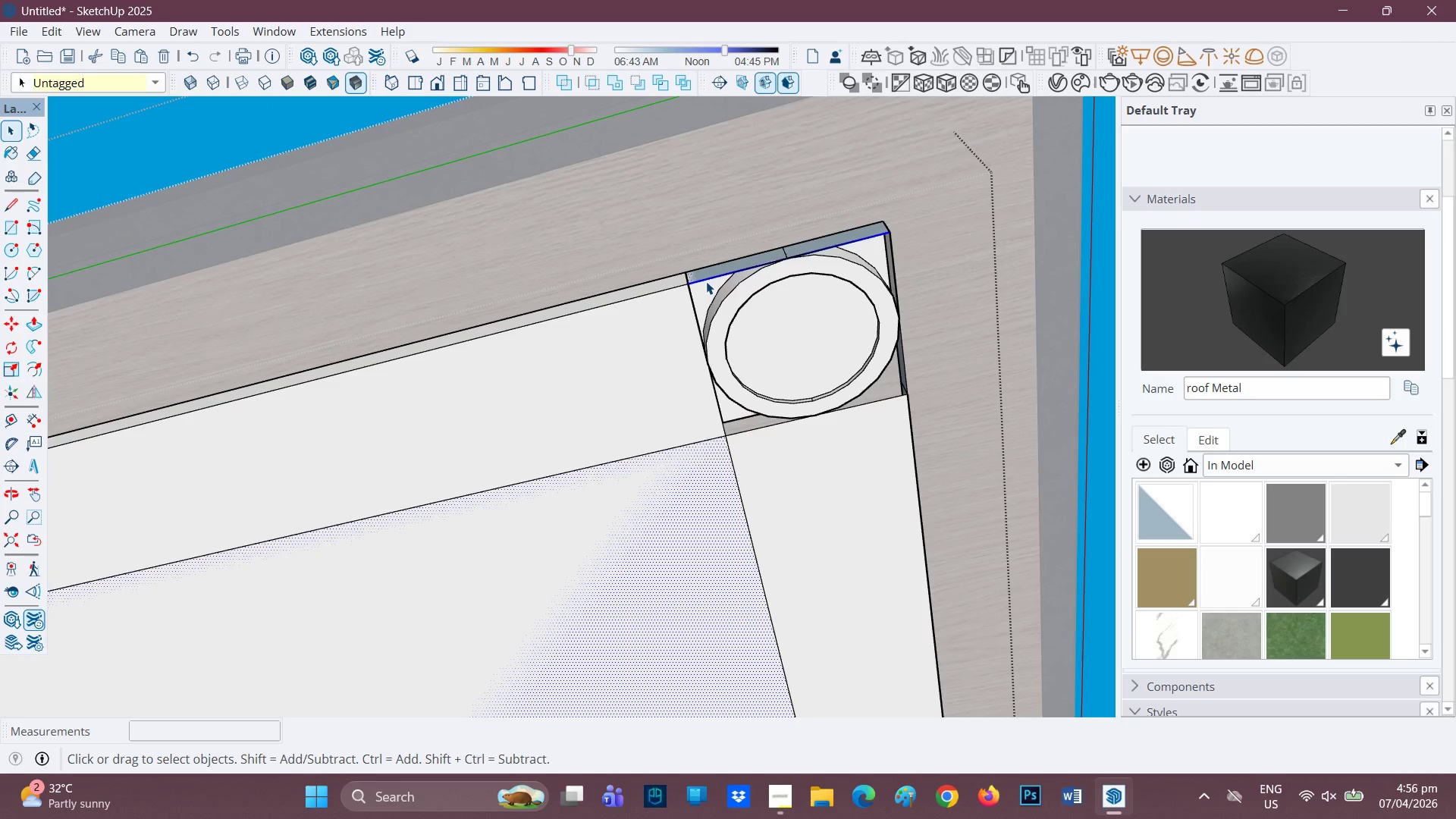 
scroll: coordinate [720, 347], scroll_direction: down, amount: 5.0
 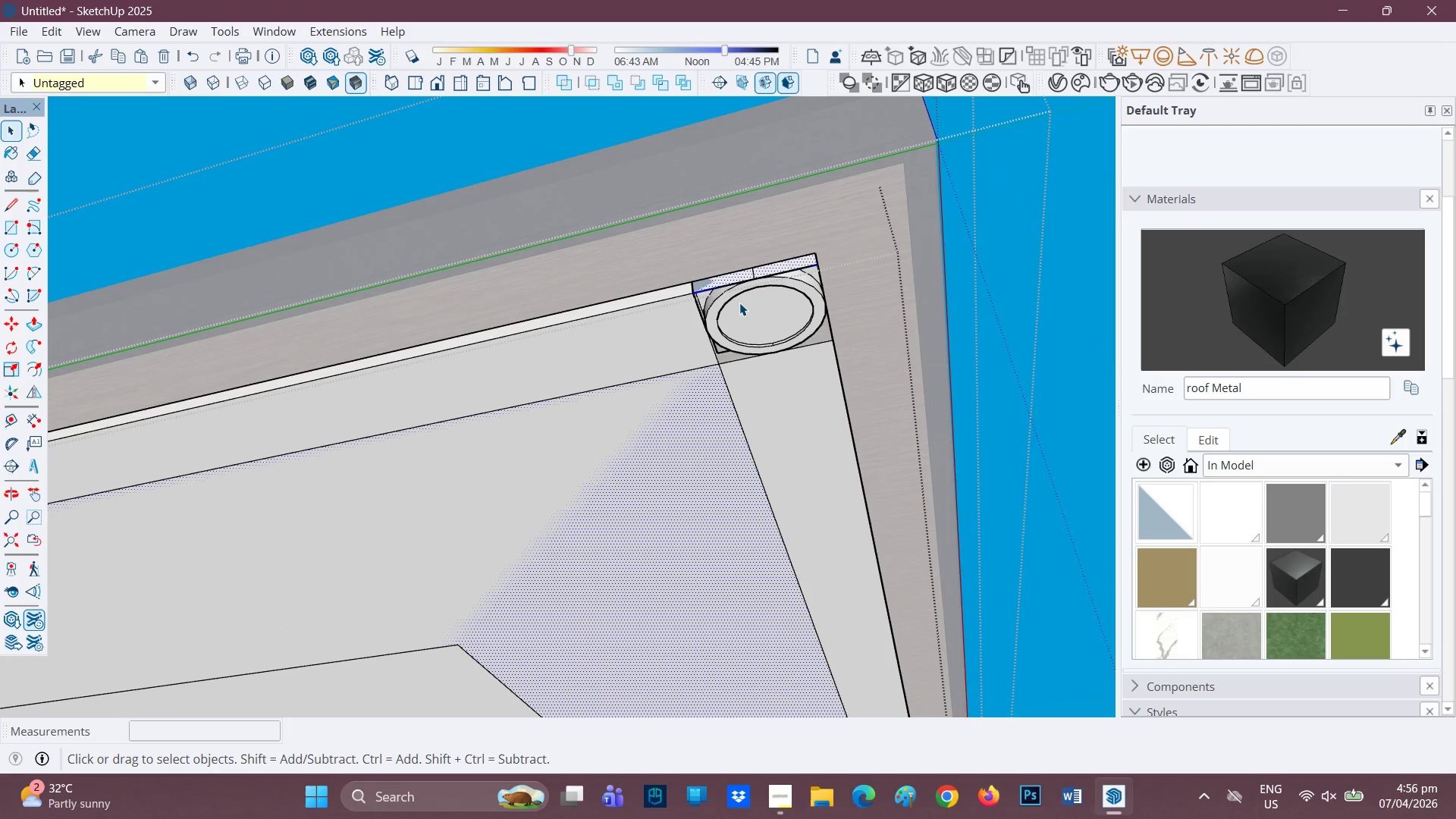 
left_click([740, 302])
 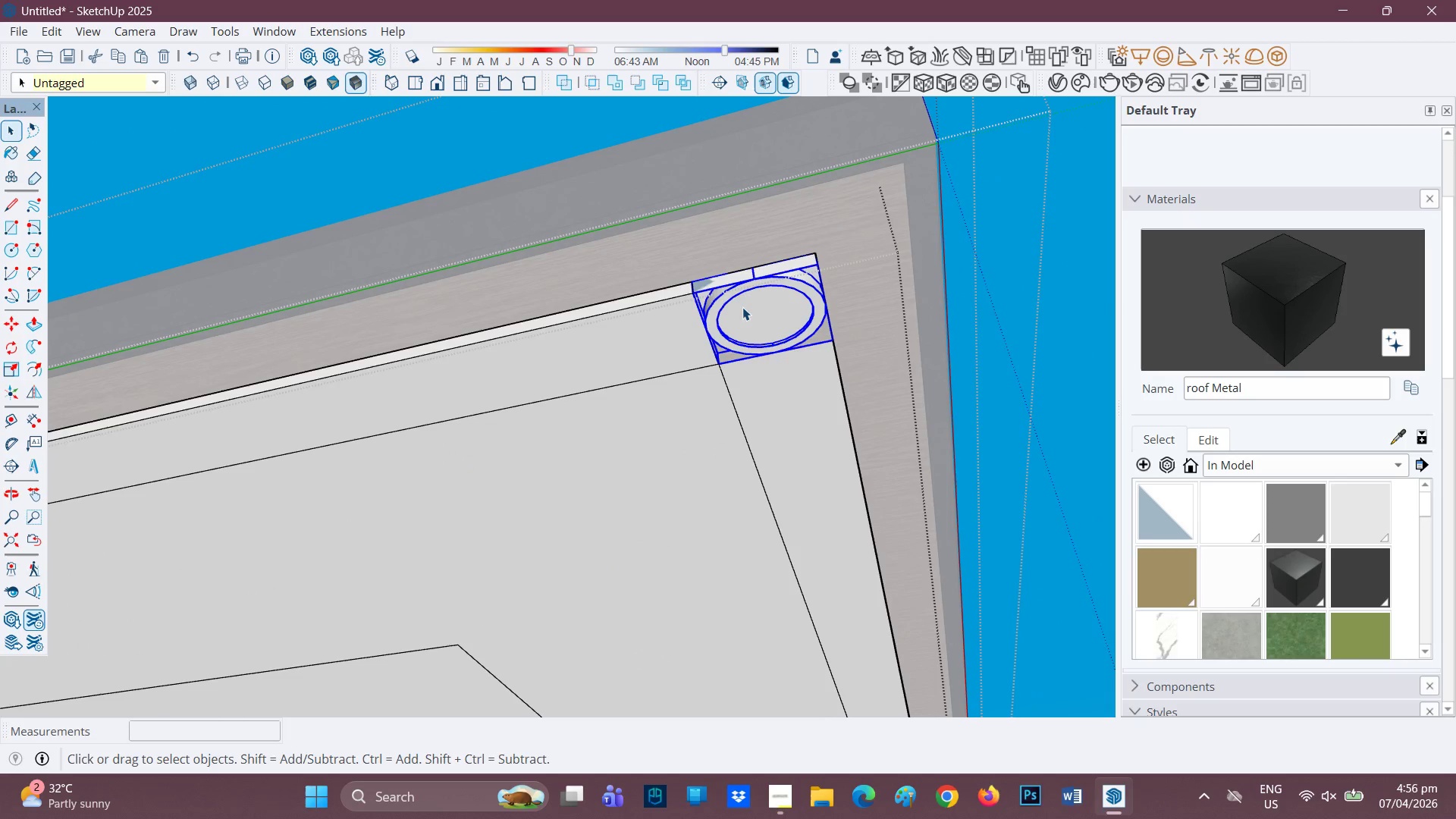 
left_click([743, 307])
 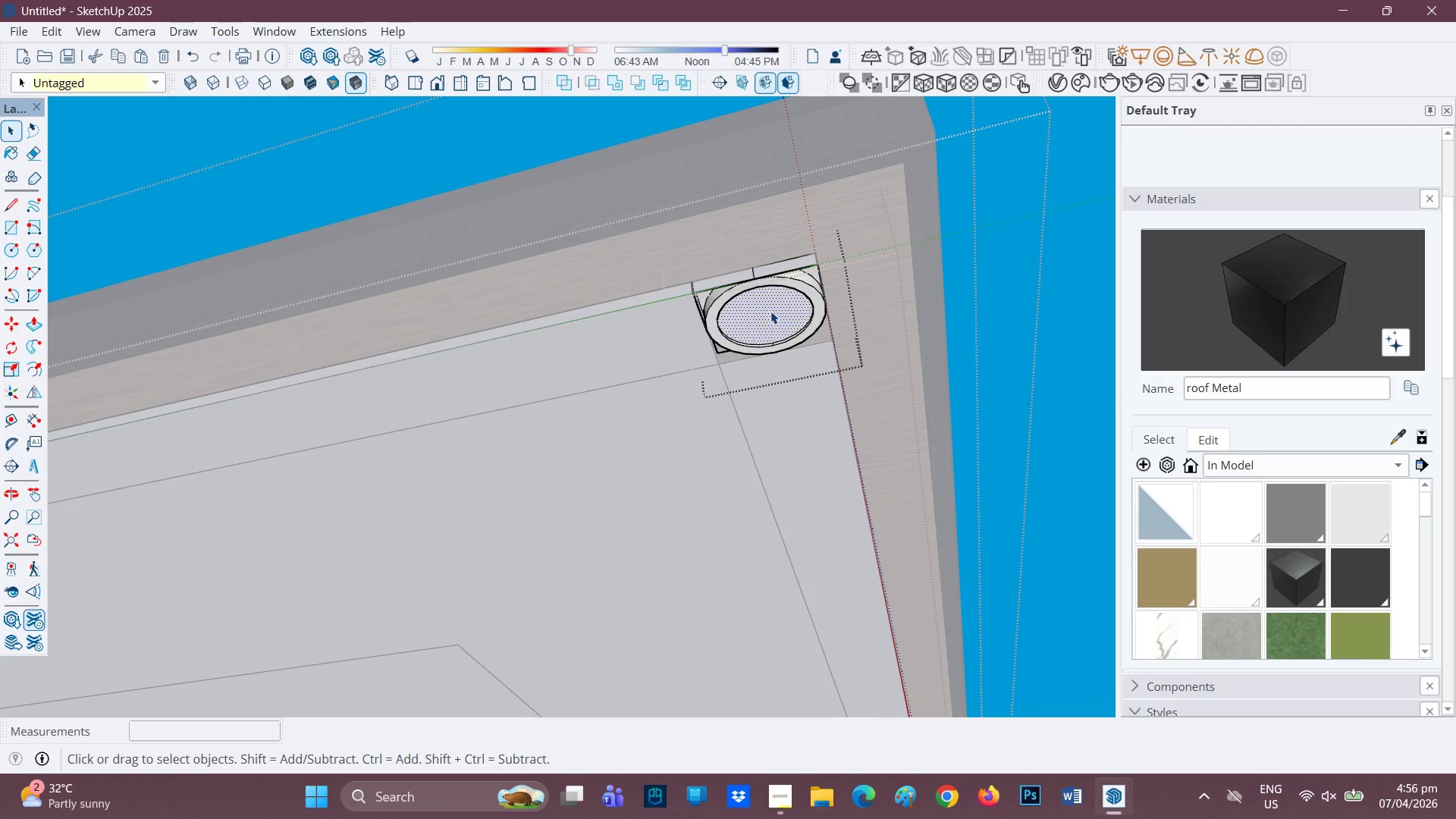 
key(Space)
 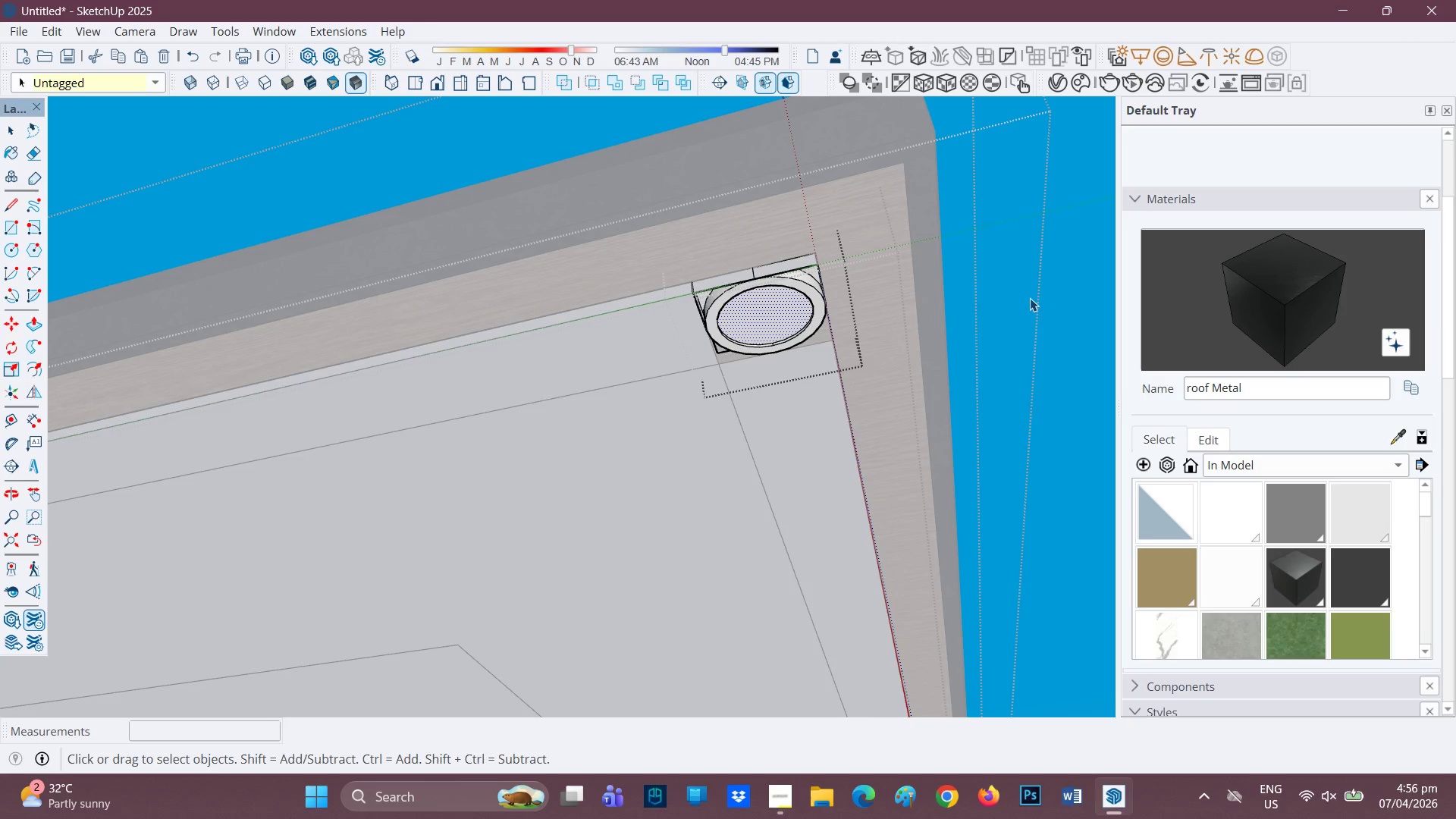 
left_click([1030, 298])
 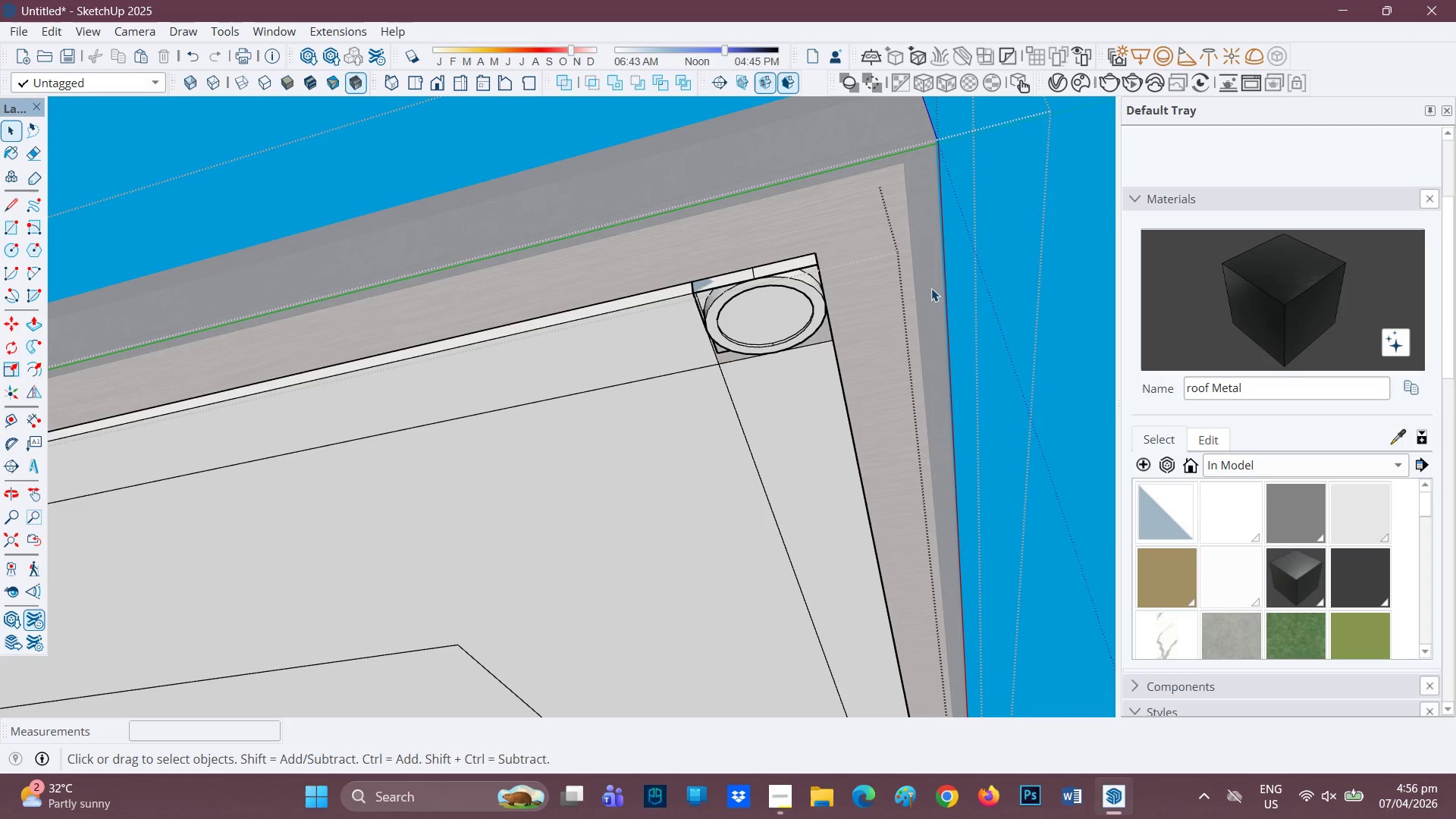 
left_click([752, 309])
 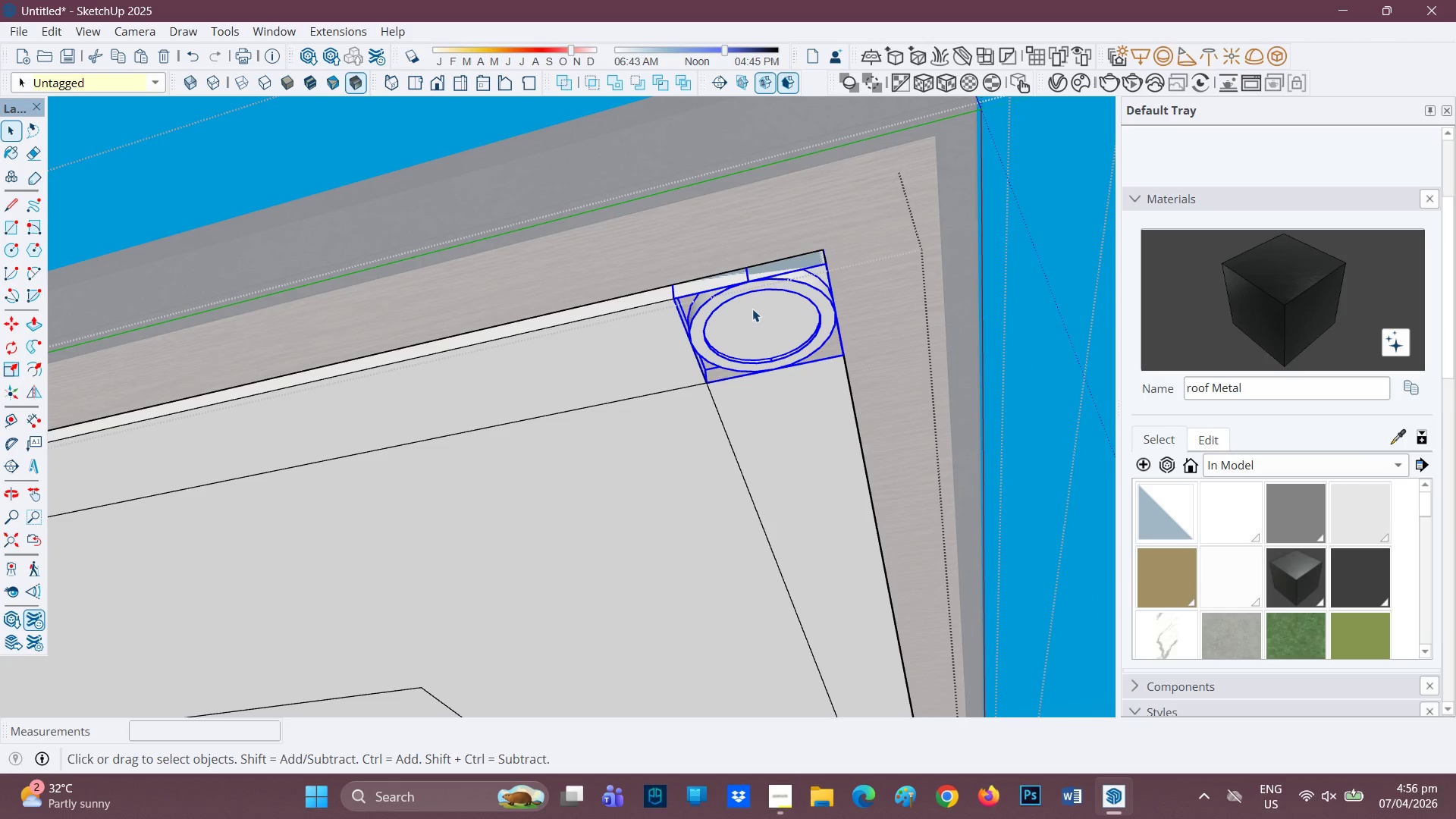 
scroll: coordinate [757, 315], scroll_direction: up, amount: 3.0
 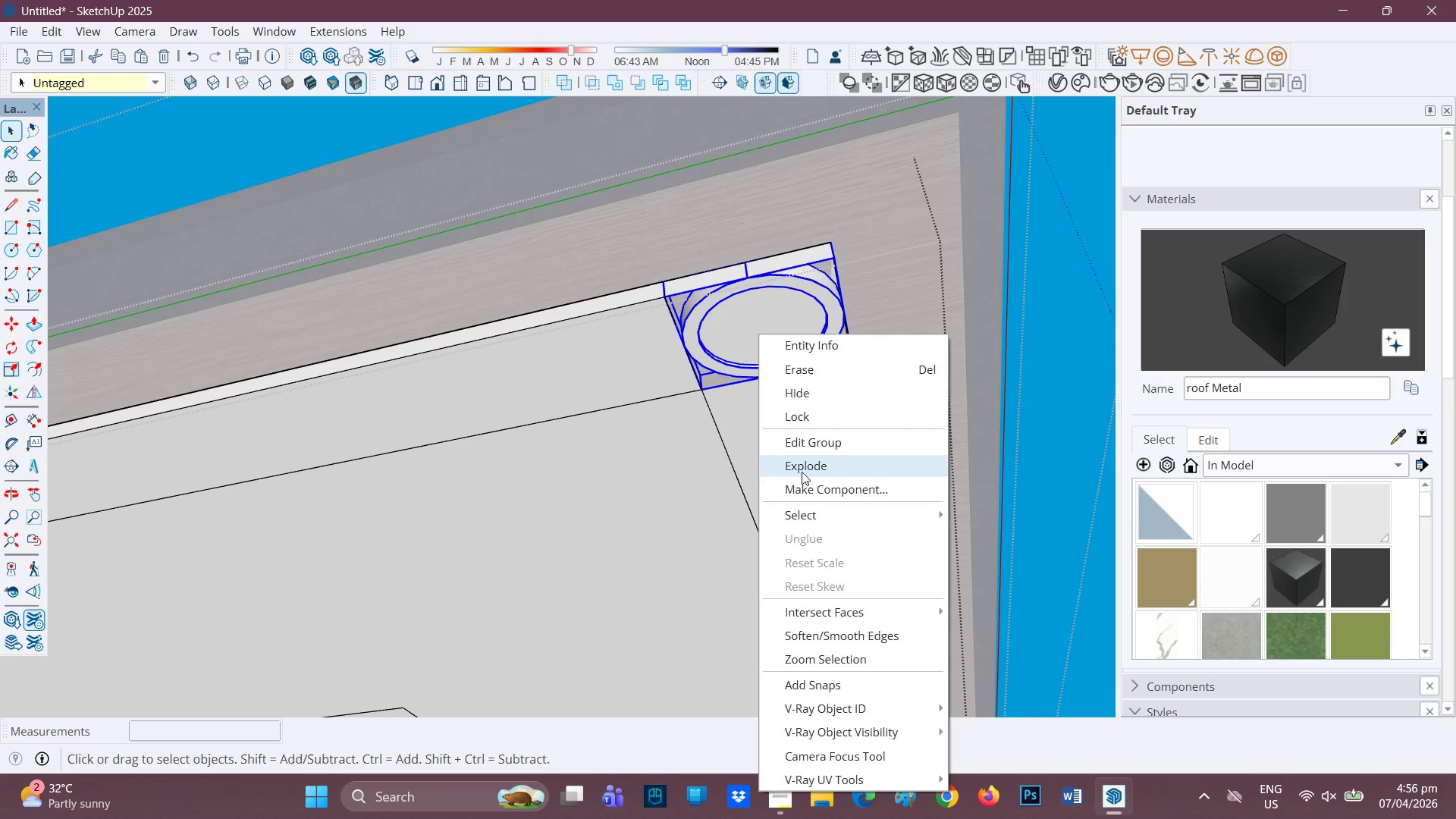 
left_click([804, 488])
 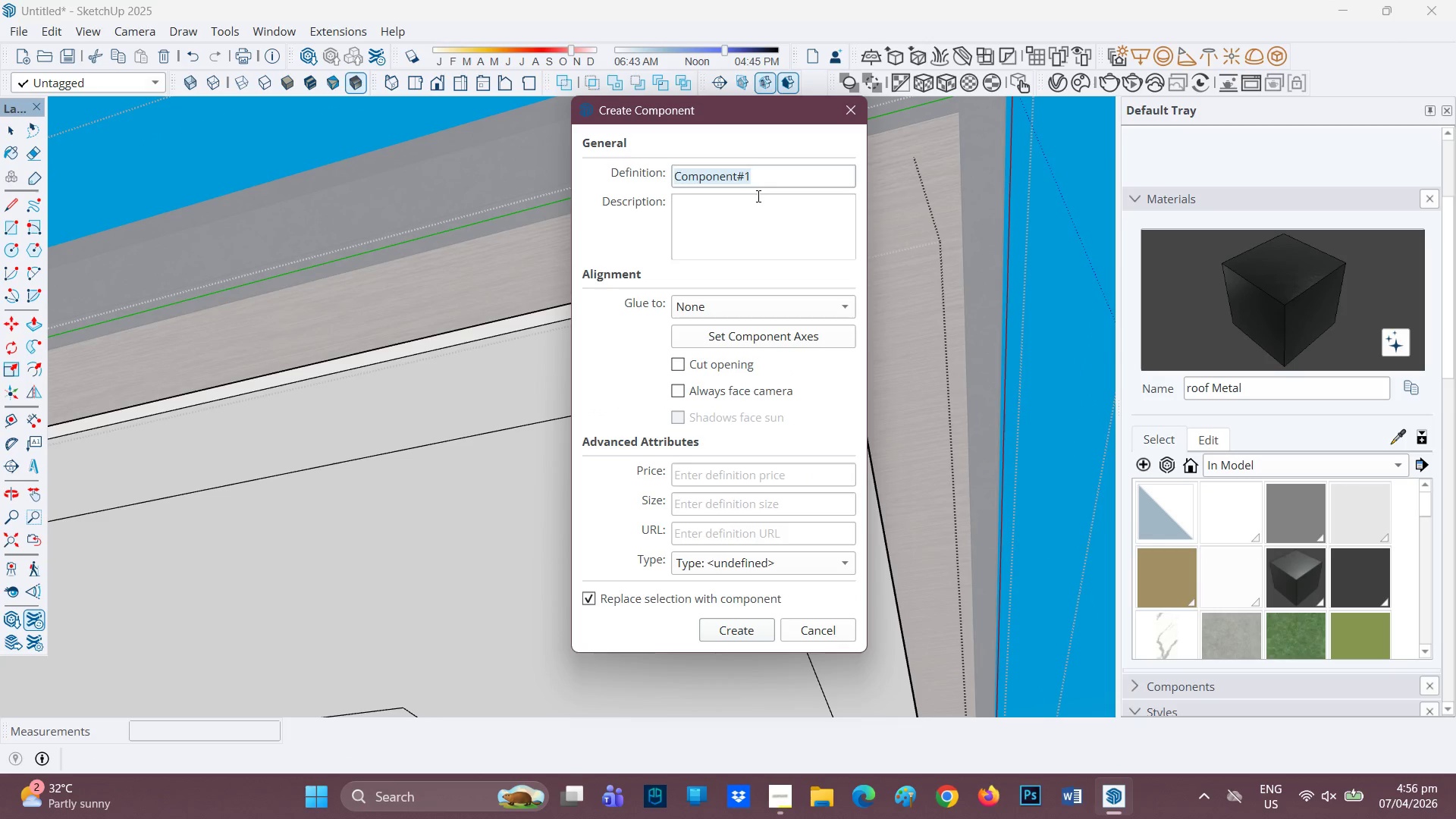 
type(loght)
key(Backspace)
key(Backspace)
key(Backspace)
key(Backspace)
key(Backspace)
type(Light)
 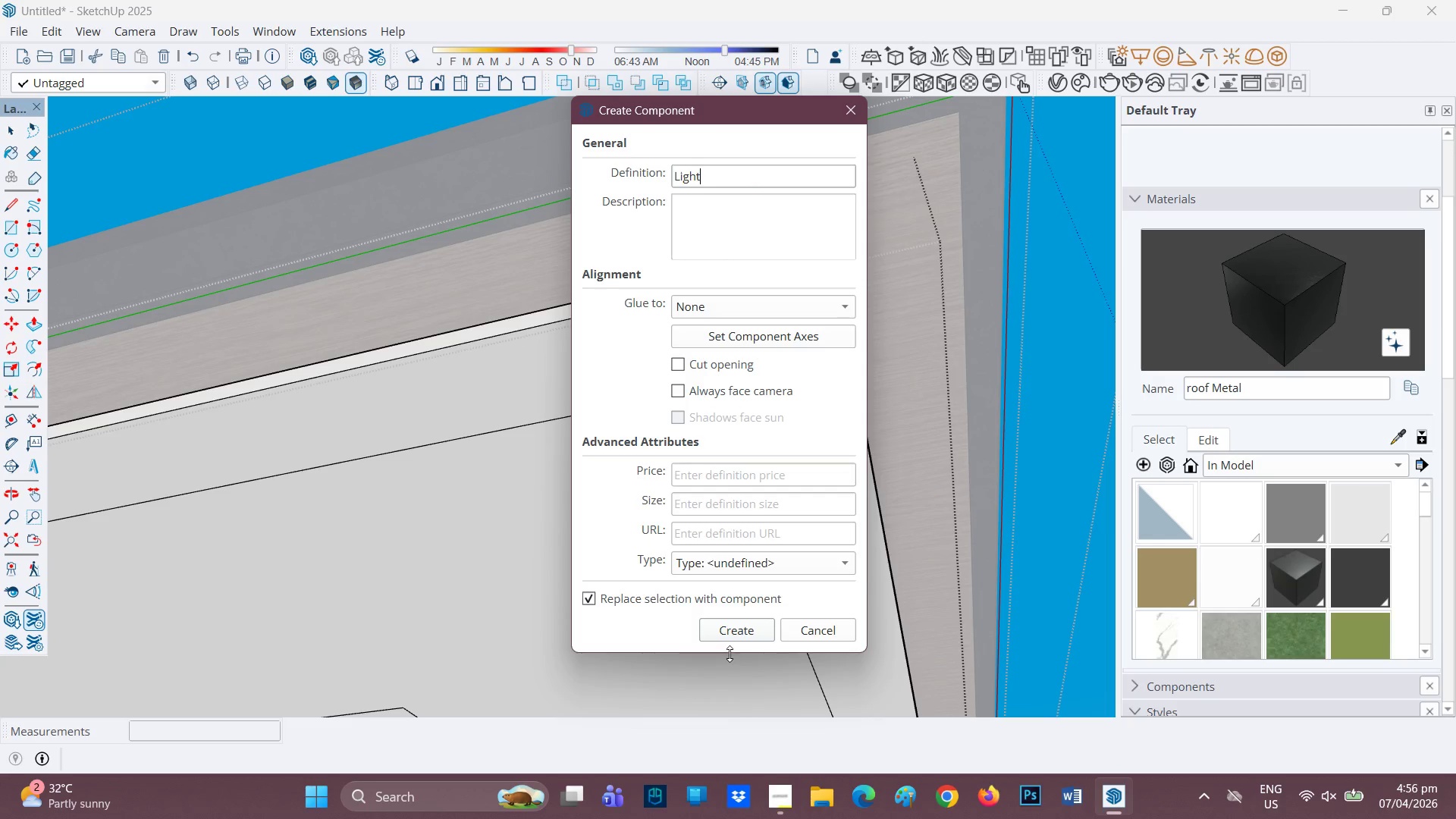 
left_click([742, 626])
 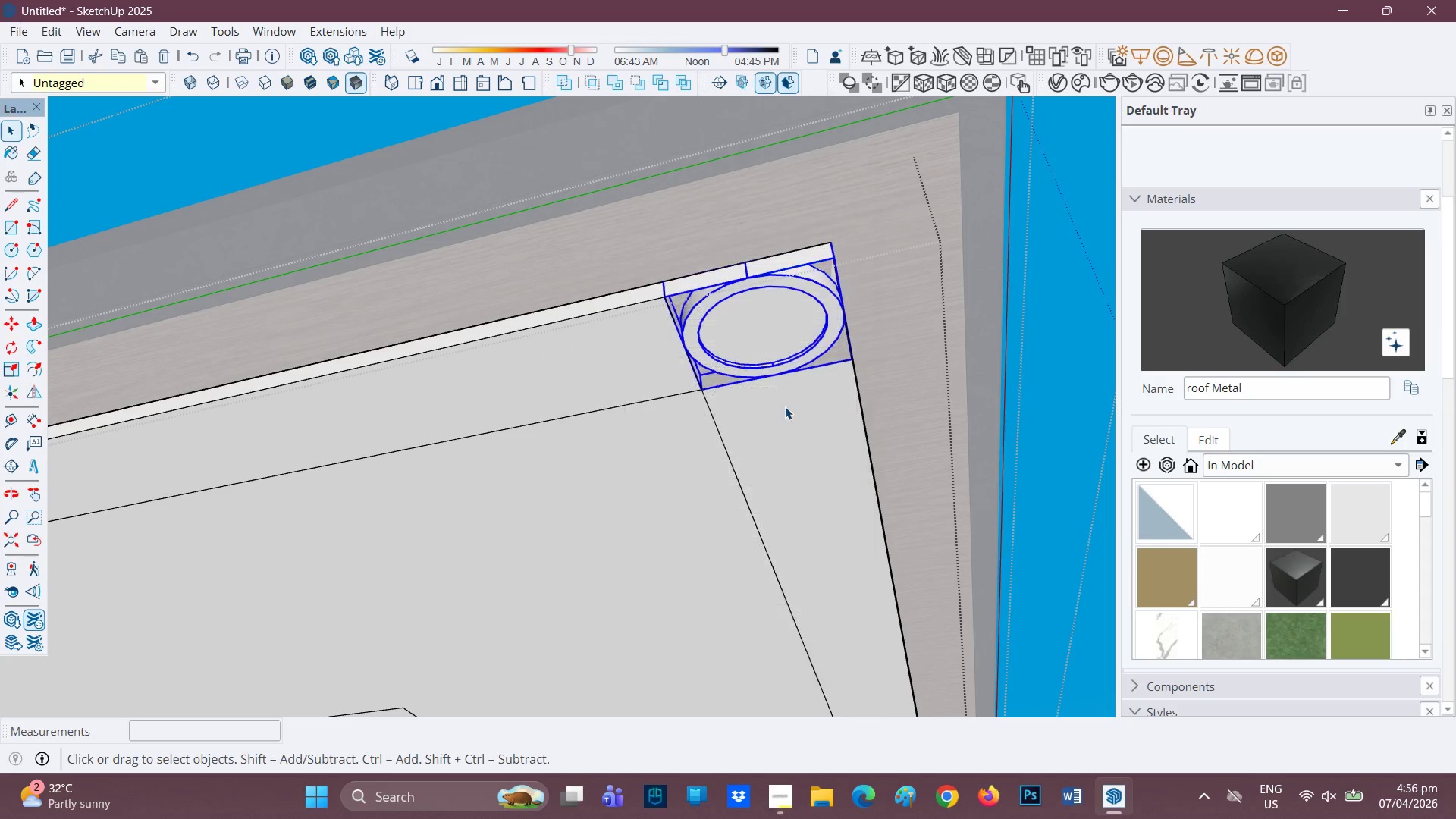 
scroll: coordinate [794, 350], scroll_direction: up, amount: 1.0
 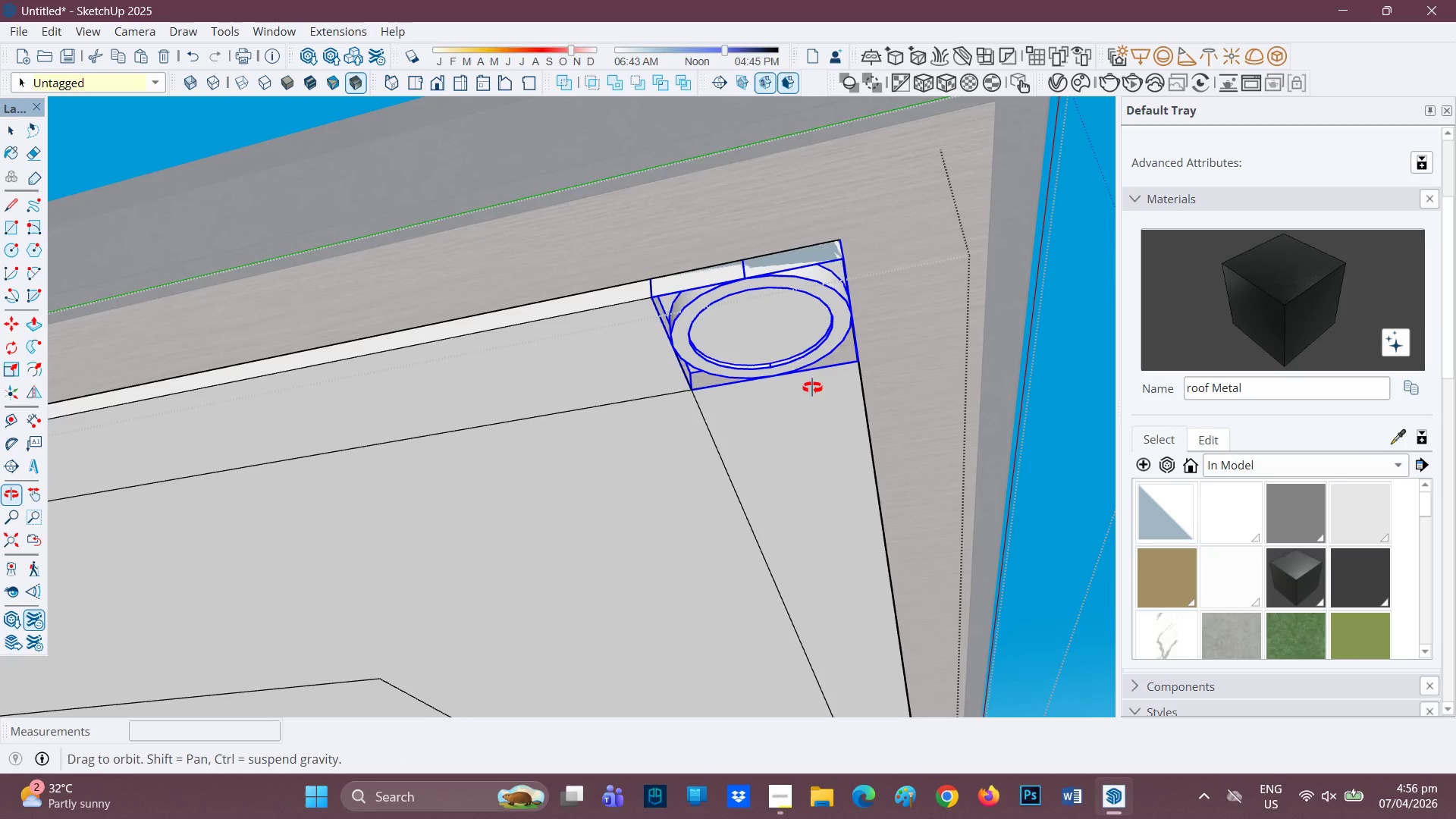 
scroll: coordinate [812, 328], scroll_direction: down, amount: 1.0
 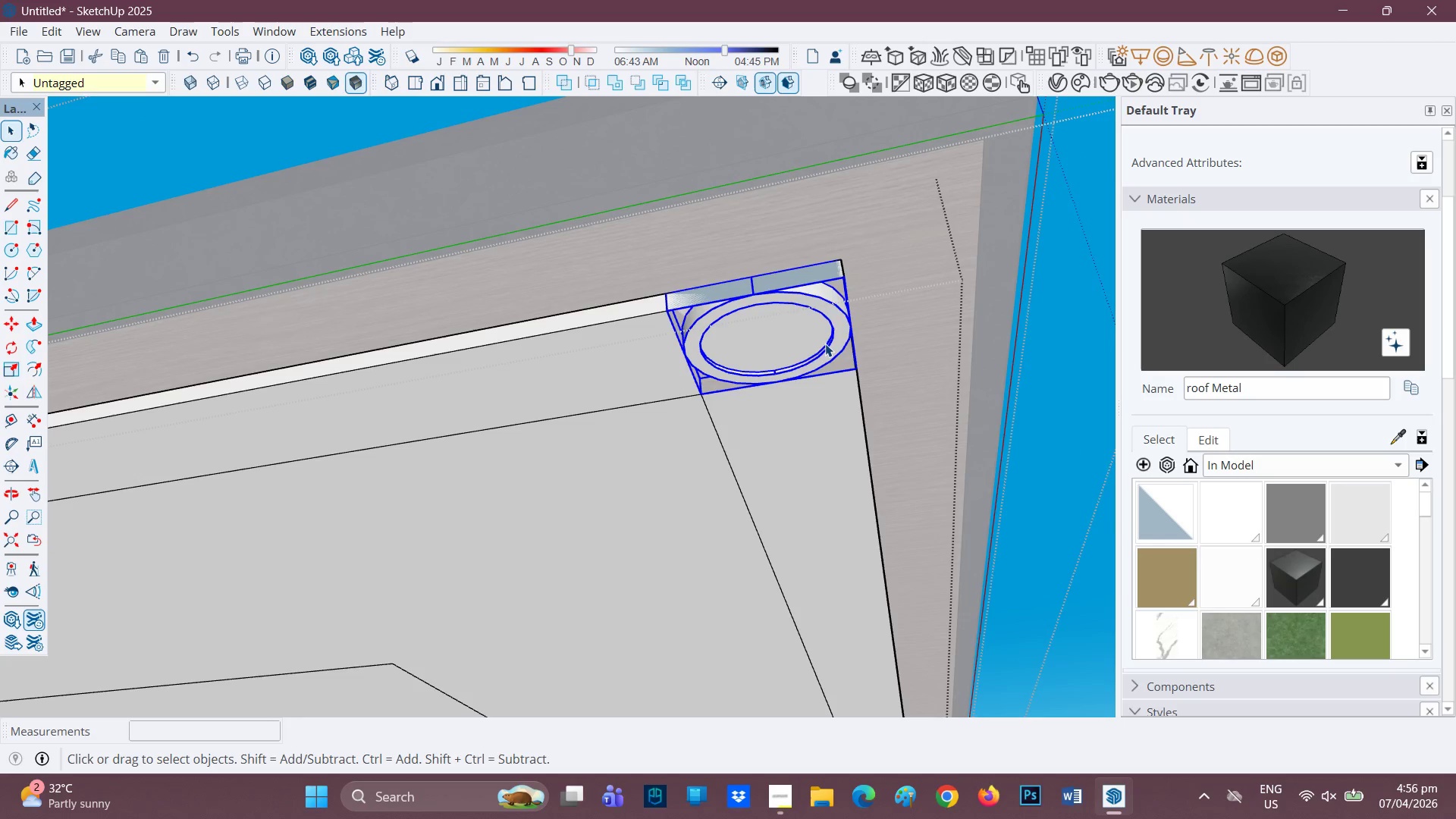 
scroll: coordinate [825, 344], scroll_direction: up, amount: 2.0
 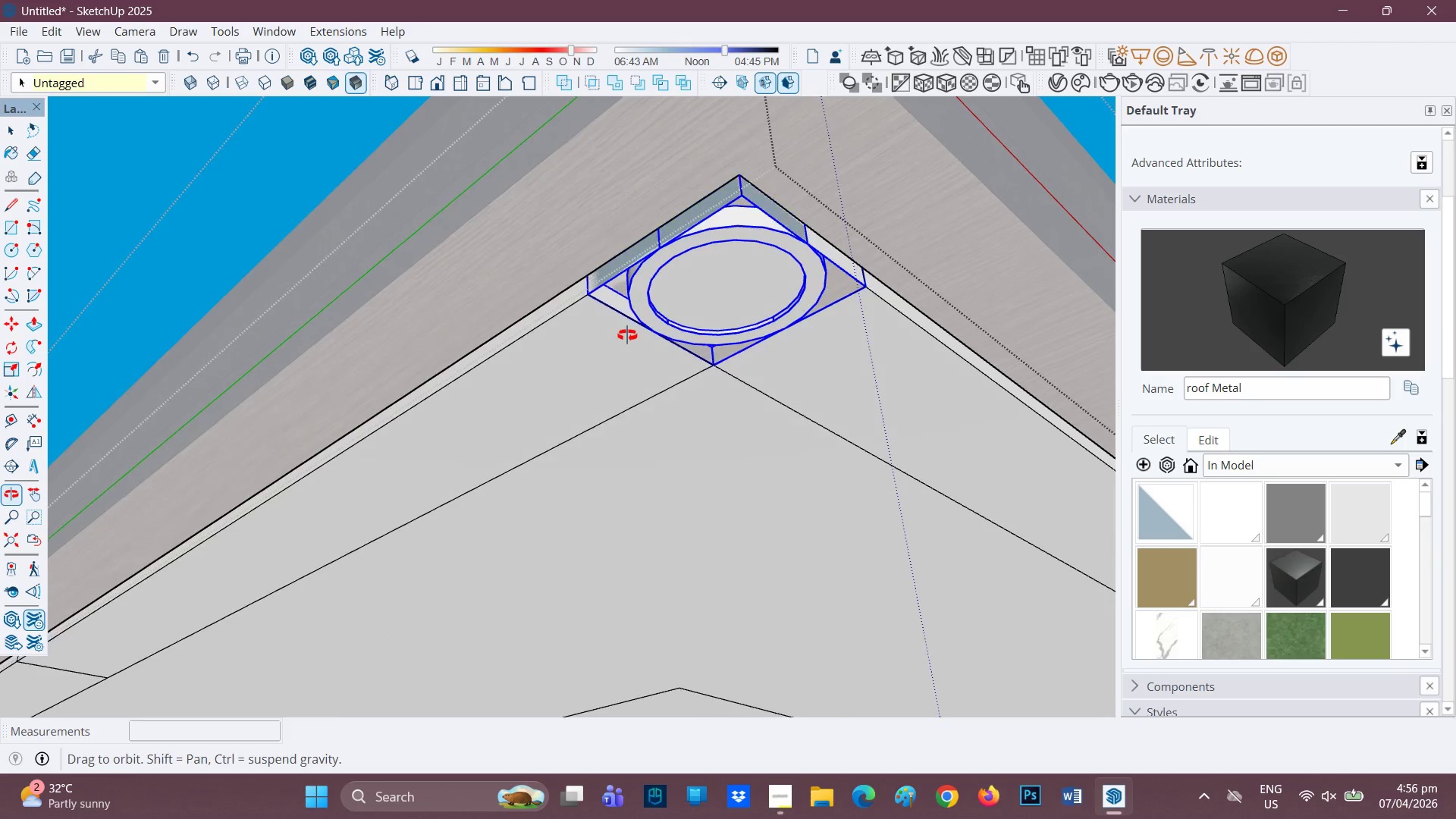 
scroll: coordinate [755, 275], scroll_direction: none, amount: 0.0
 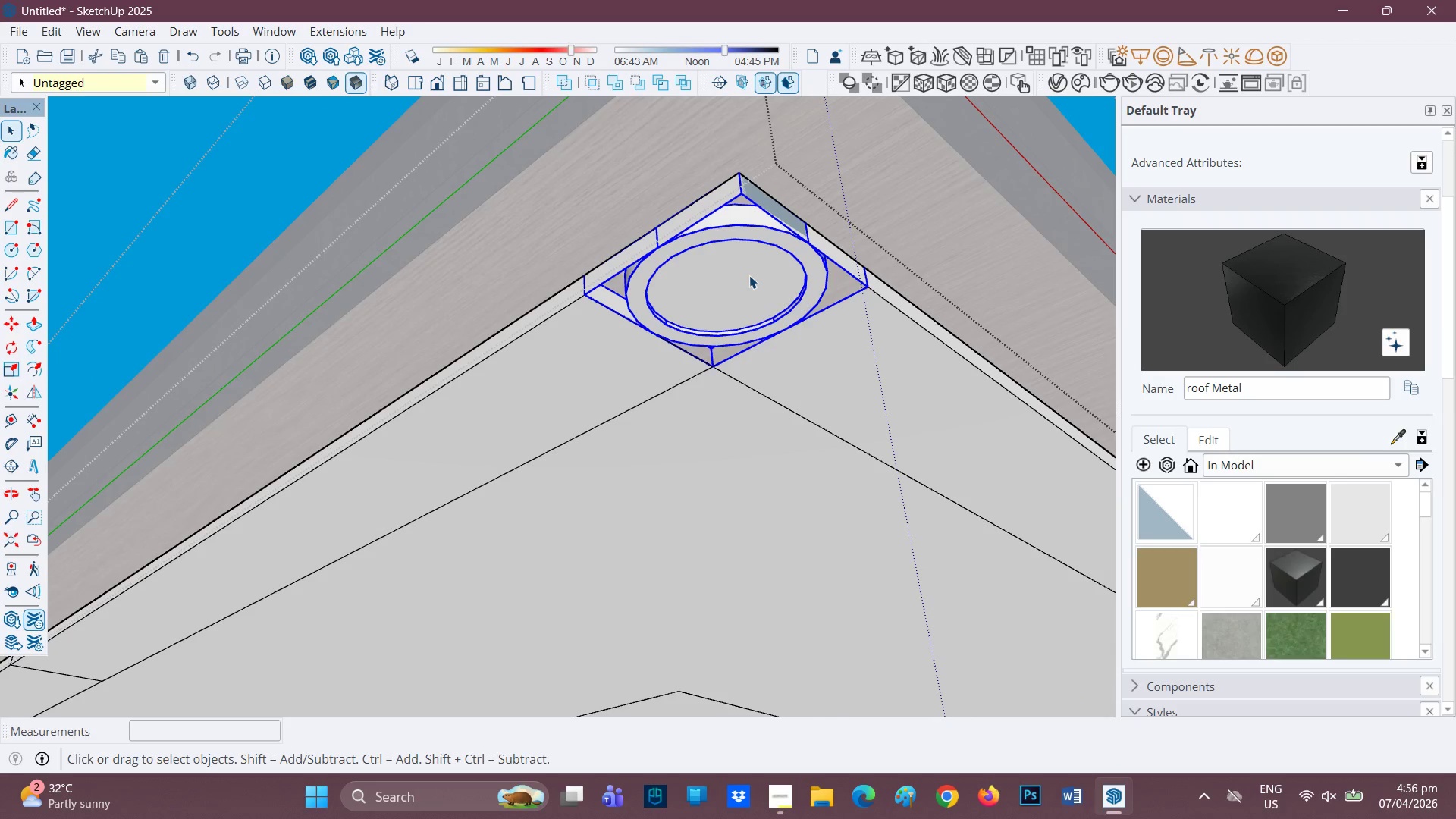 
key(Control+C)
 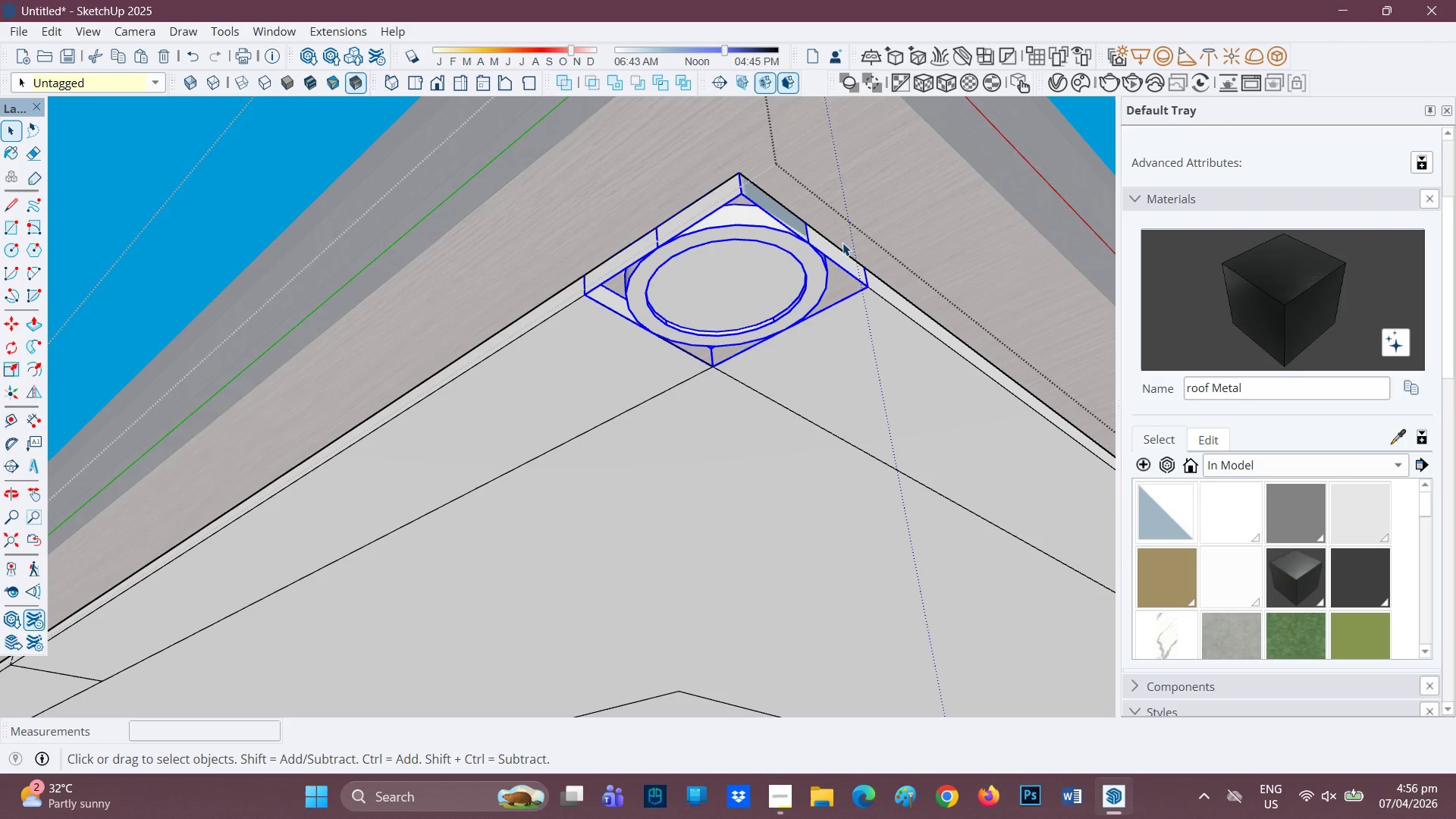 
key(M)
 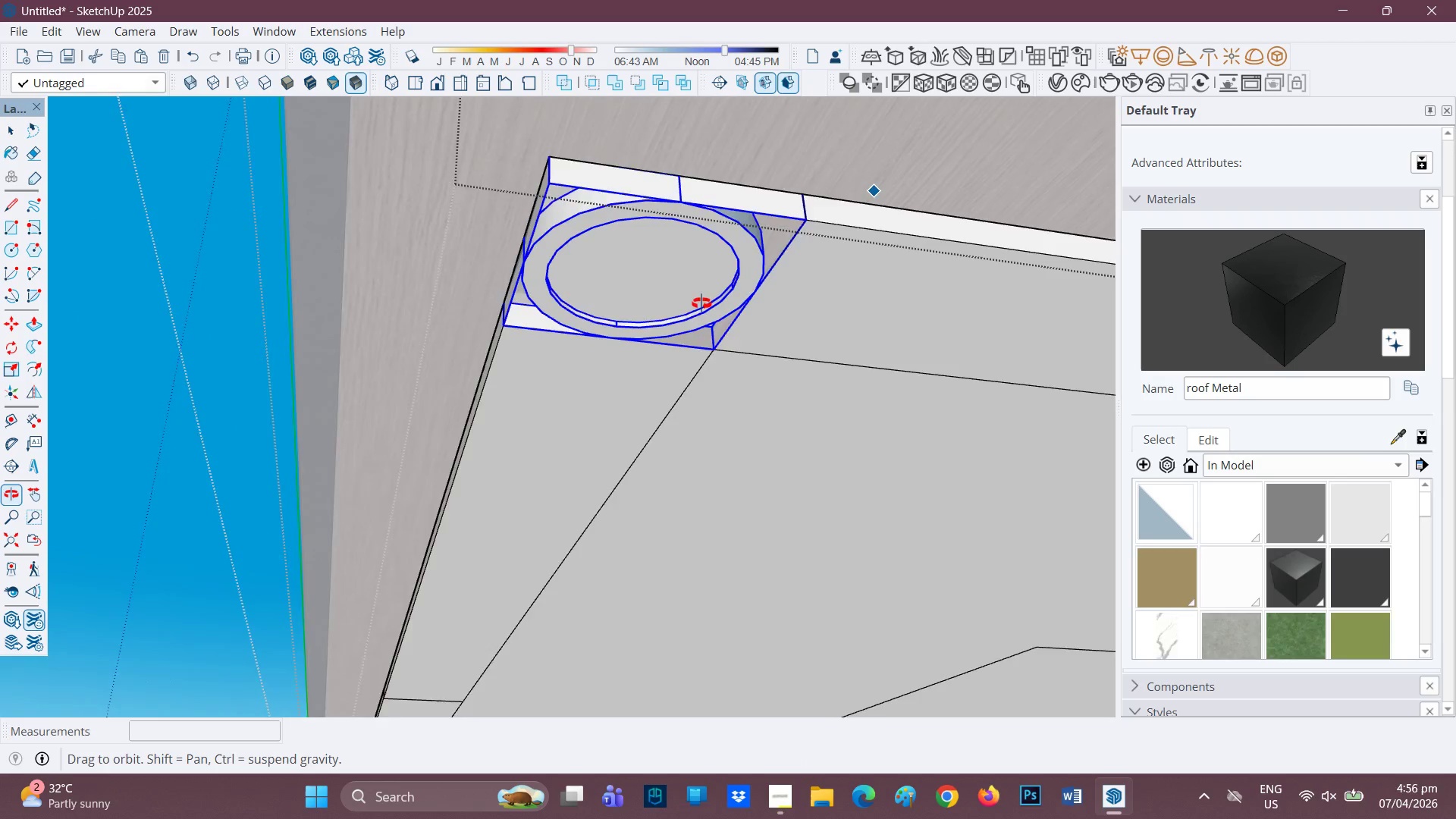 
scroll: coordinate [871, 315], scroll_direction: up, amount: 3.0
 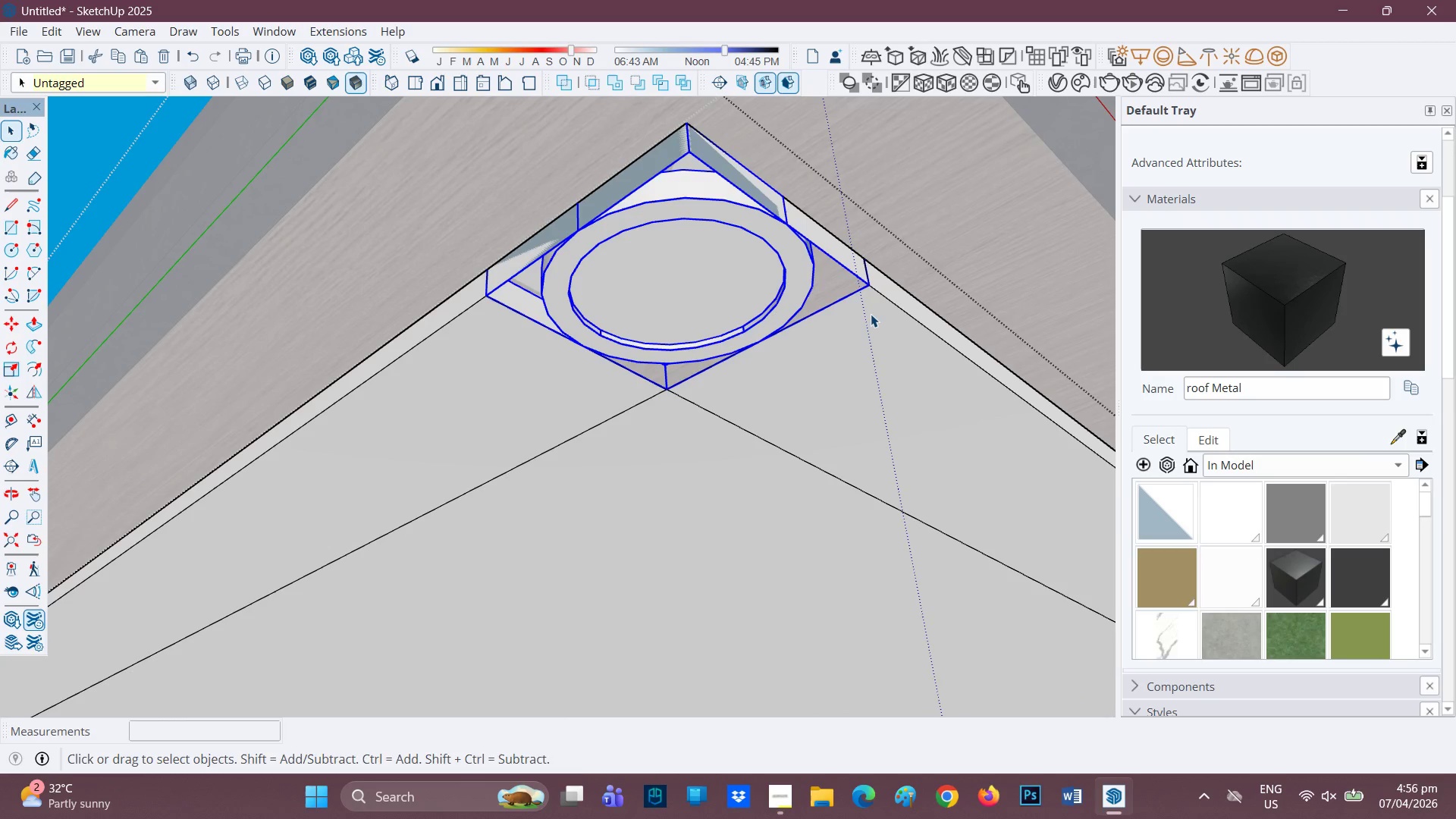 
scroll: coordinate [656, 273], scroll_direction: down, amount: 2.0
 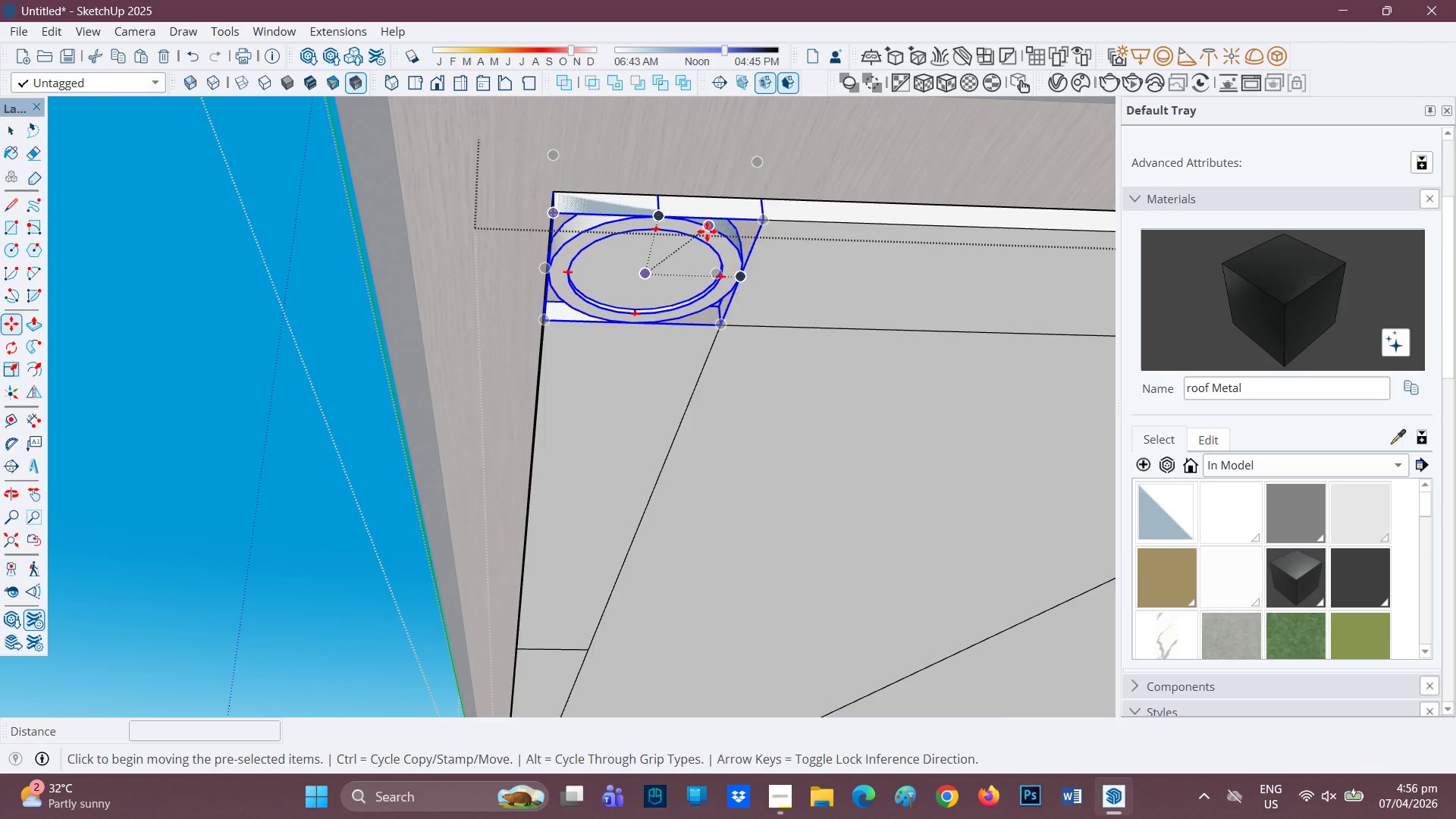 
key(Control+C)
 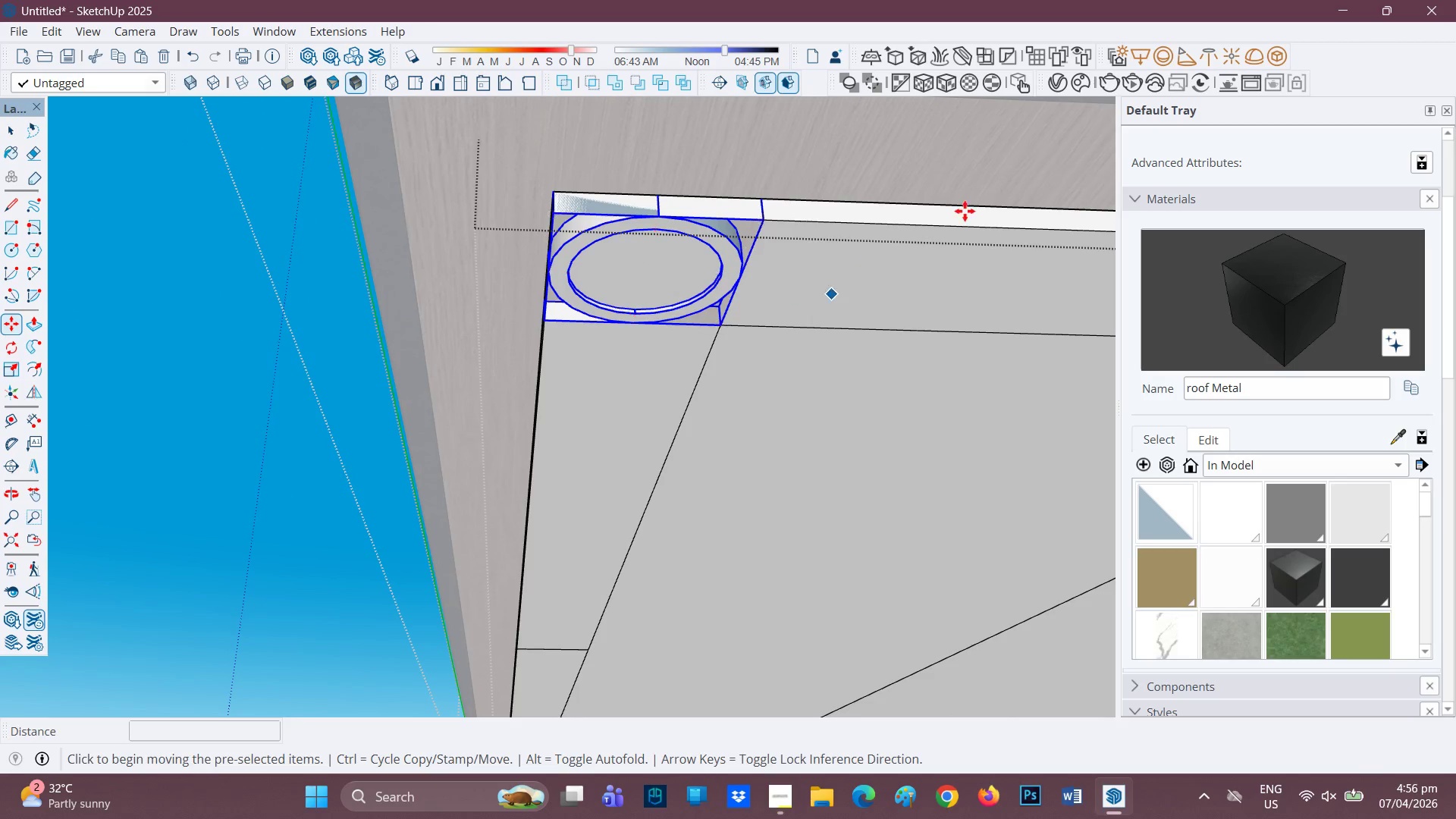 
key(H)
 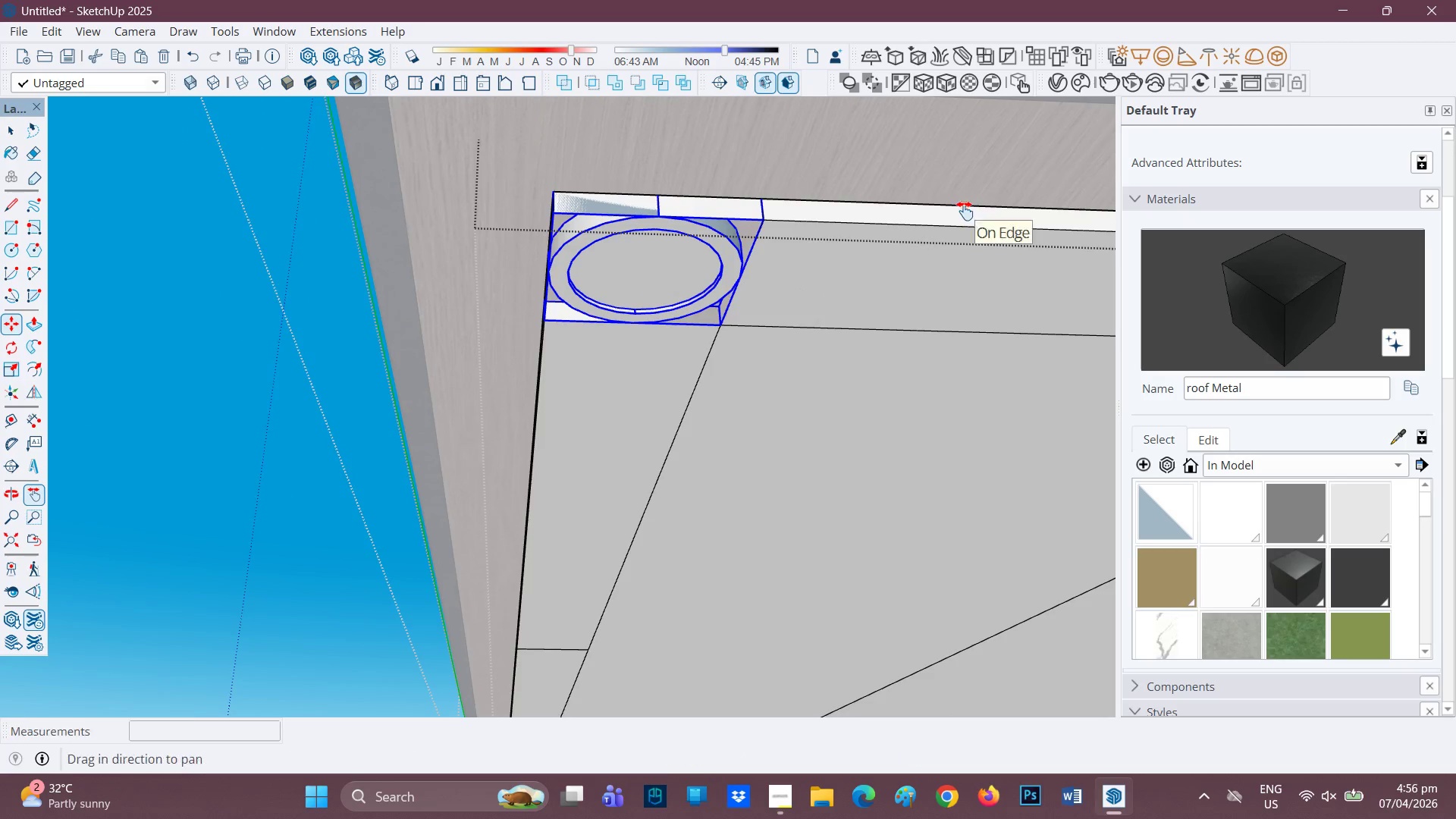 
left_click_drag(start_coordinate=[962, 211], to_coordinate=[407, 266])
 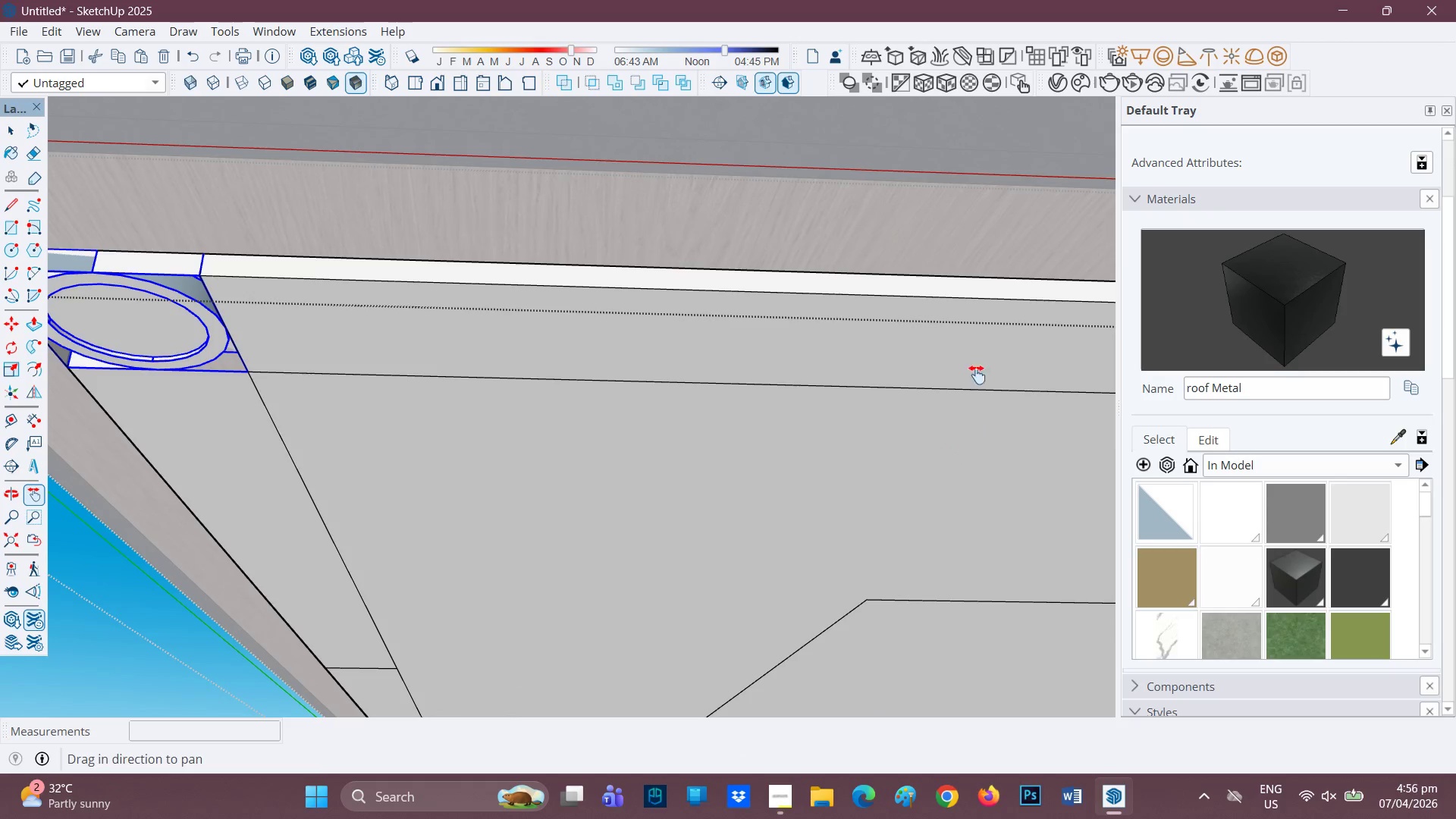 
left_click_drag(start_coordinate=[971, 360], to_coordinate=[2, 285])
 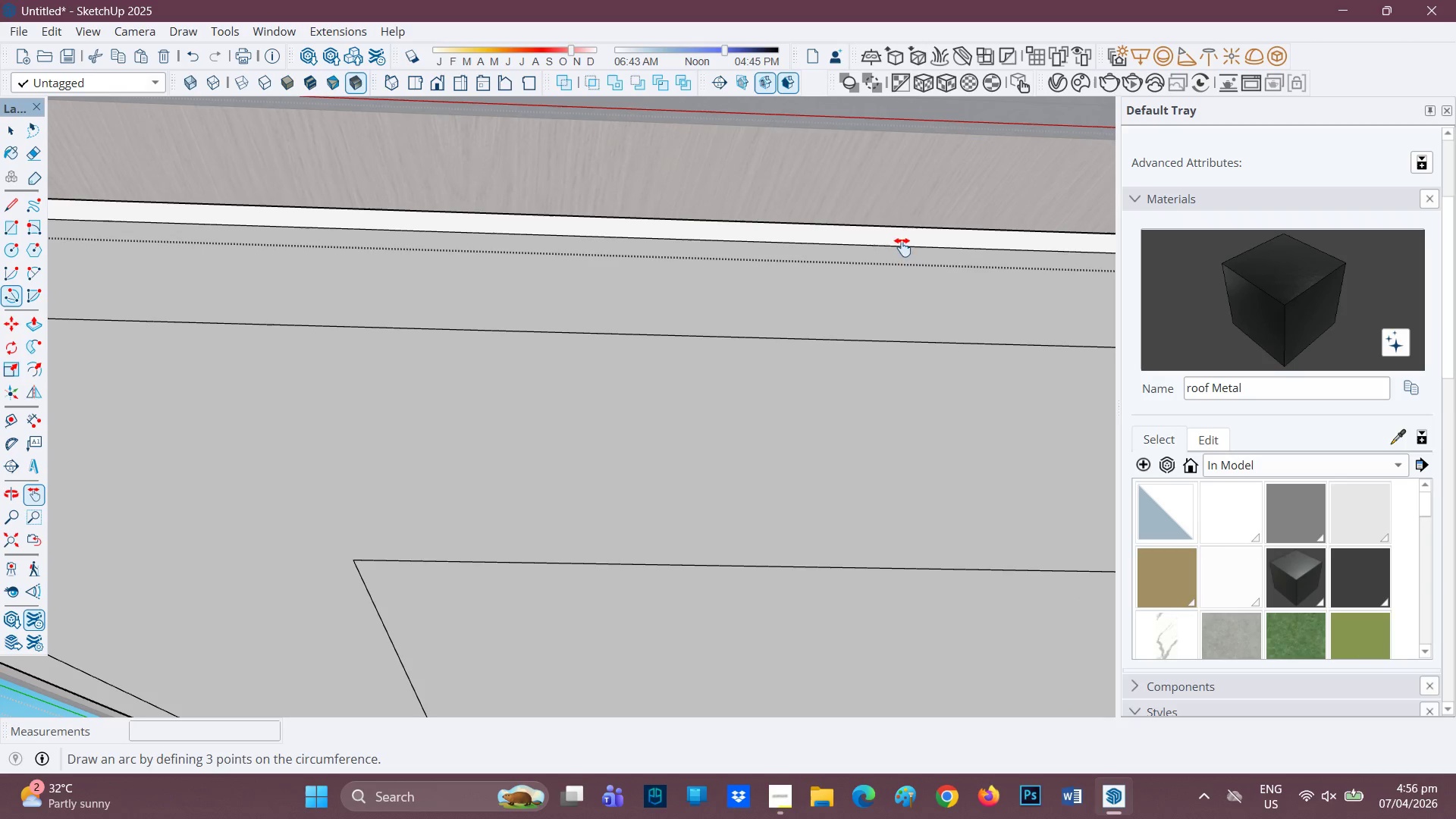 
left_click_drag(start_coordinate=[993, 242], to_coordinate=[395, 254])
 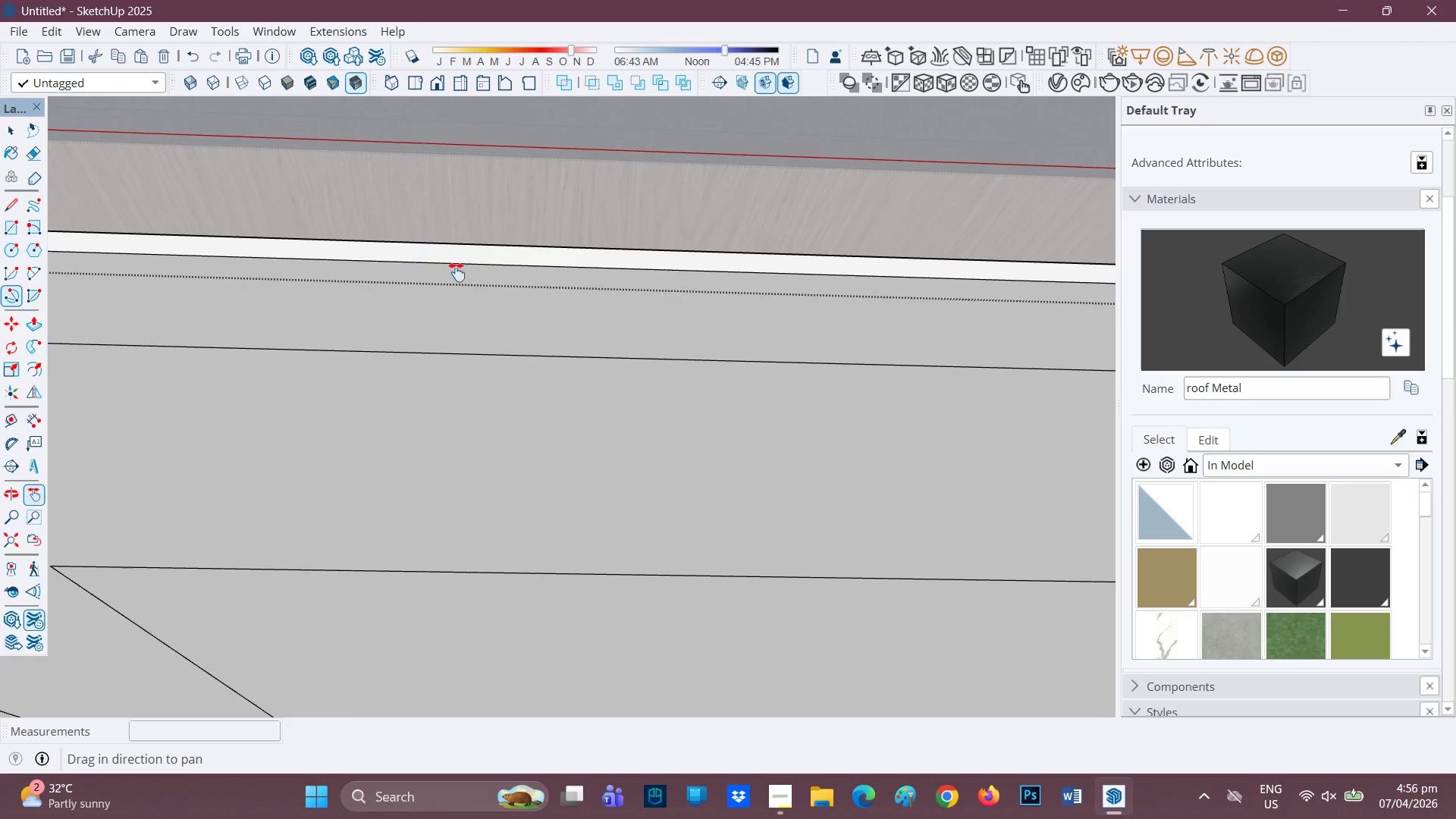 
scroll: coordinate [641, 343], scroll_direction: down, amount: 7.0
 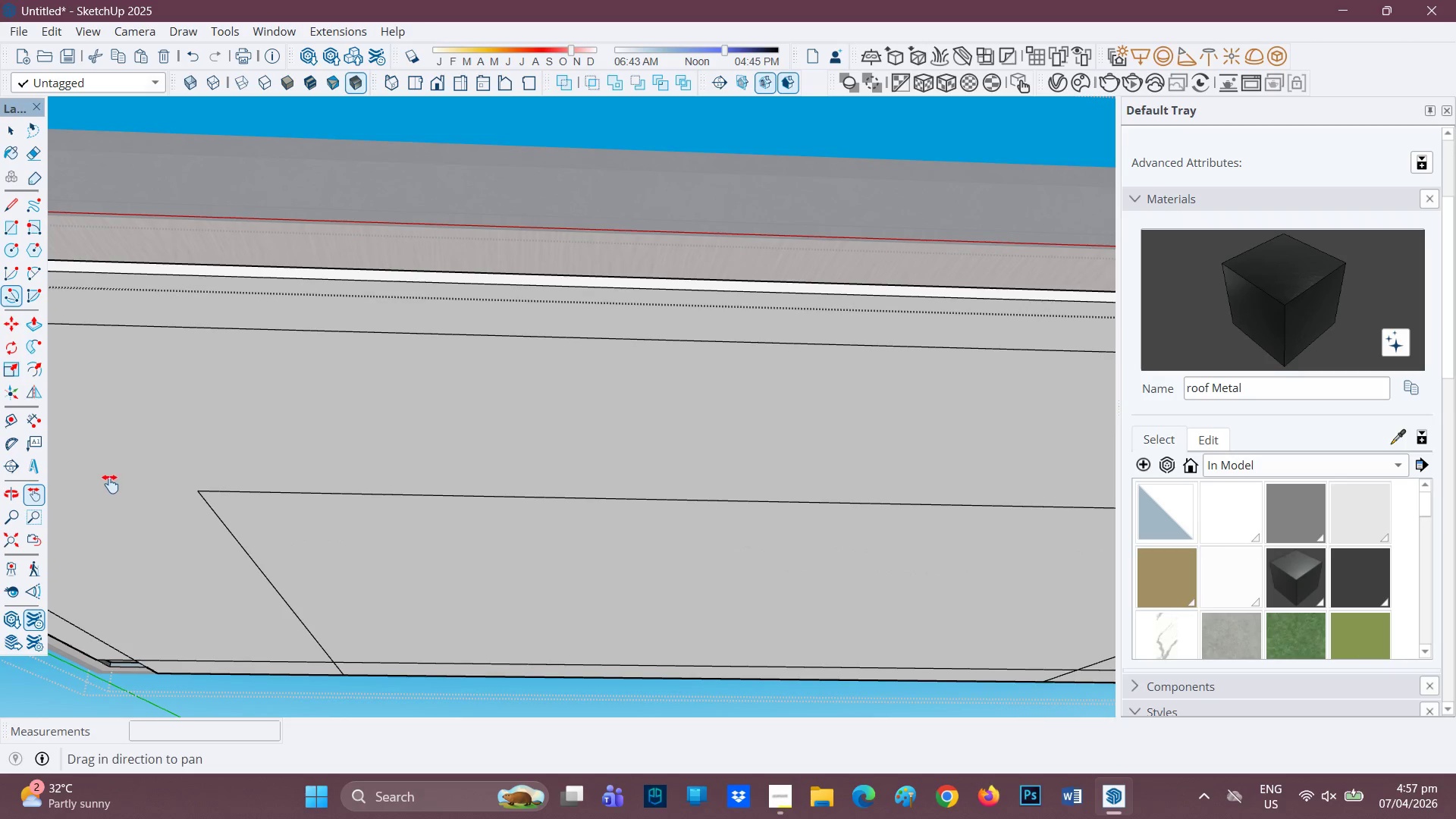 
scroll: coordinate [125, 494], scroll_direction: up, amount: 1.0
 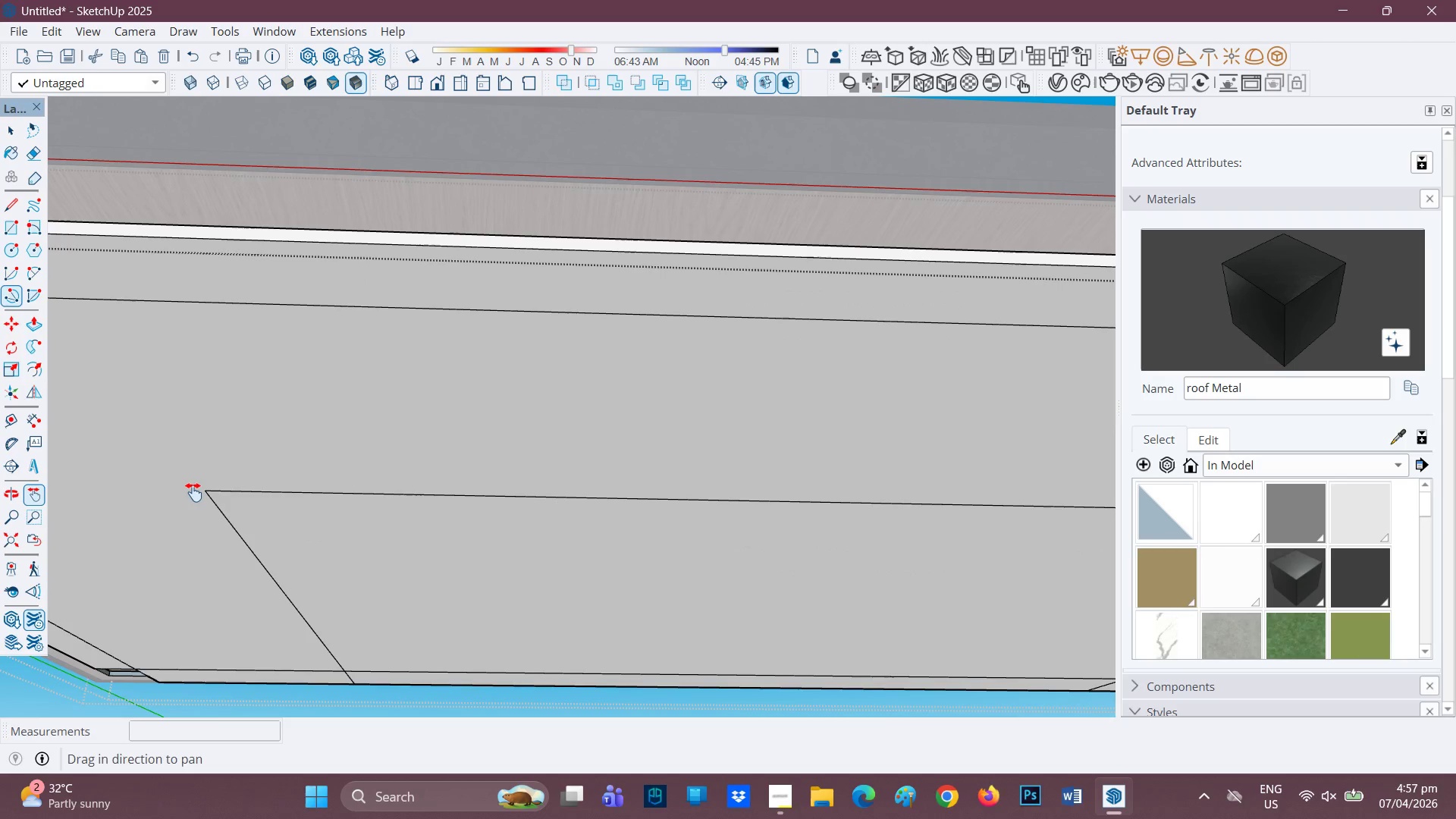 
type(hh)
 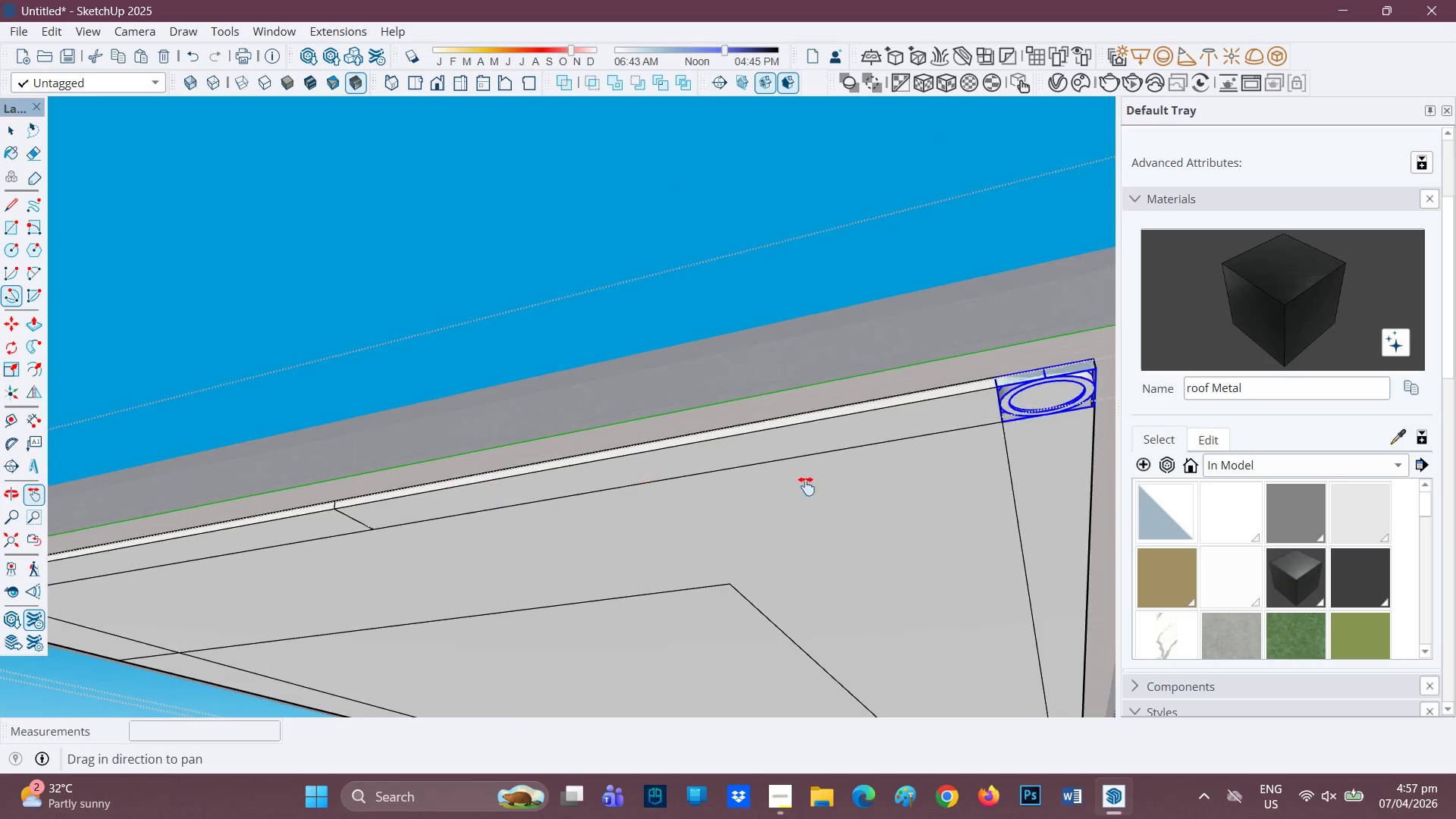 
left_click_drag(start_coordinate=[220, 474], to_coordinate=[1118, 441])
 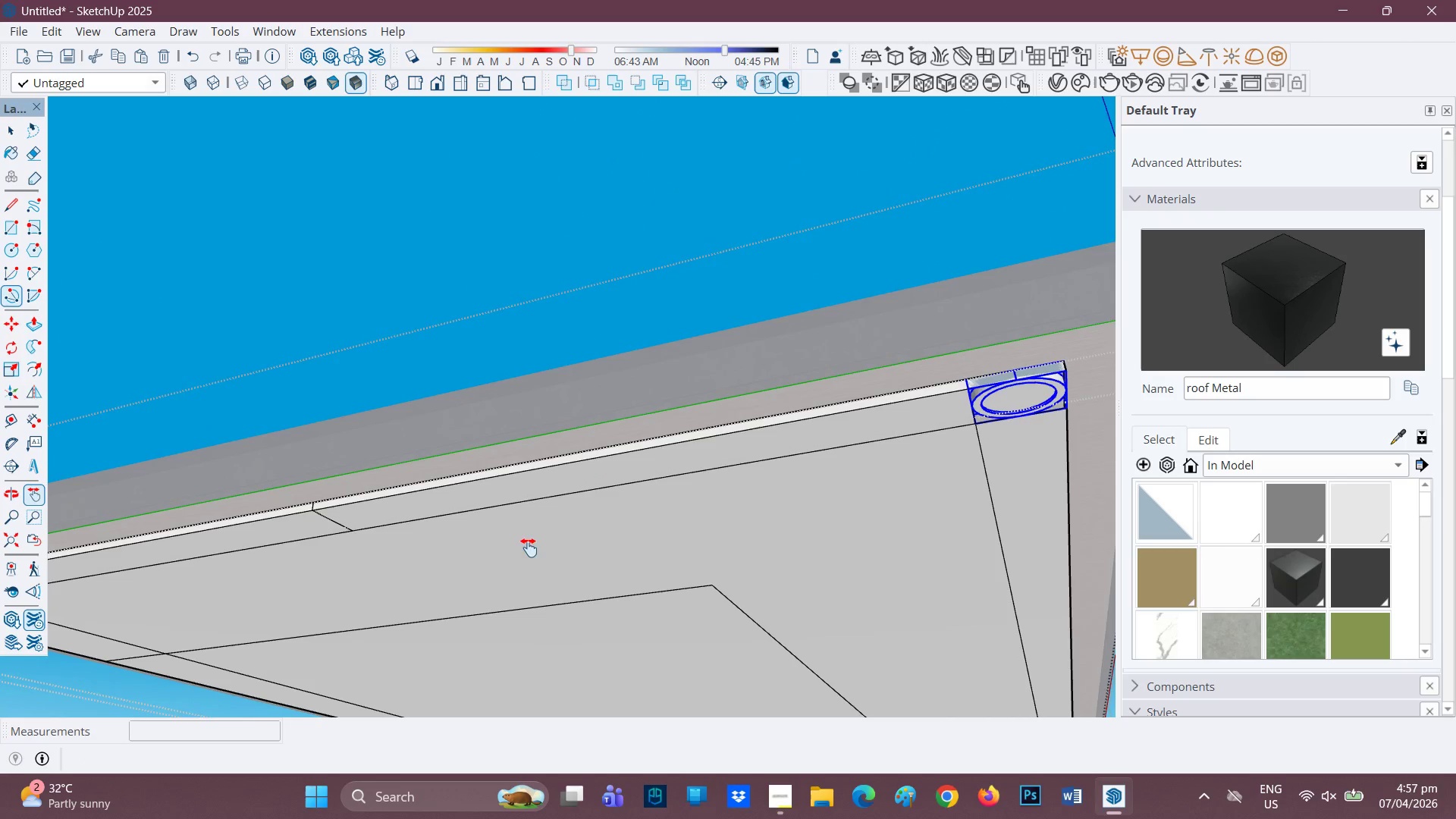 
left_click_drag(start_coordinate=[440, 497], to_coordinate=[935, 481])
 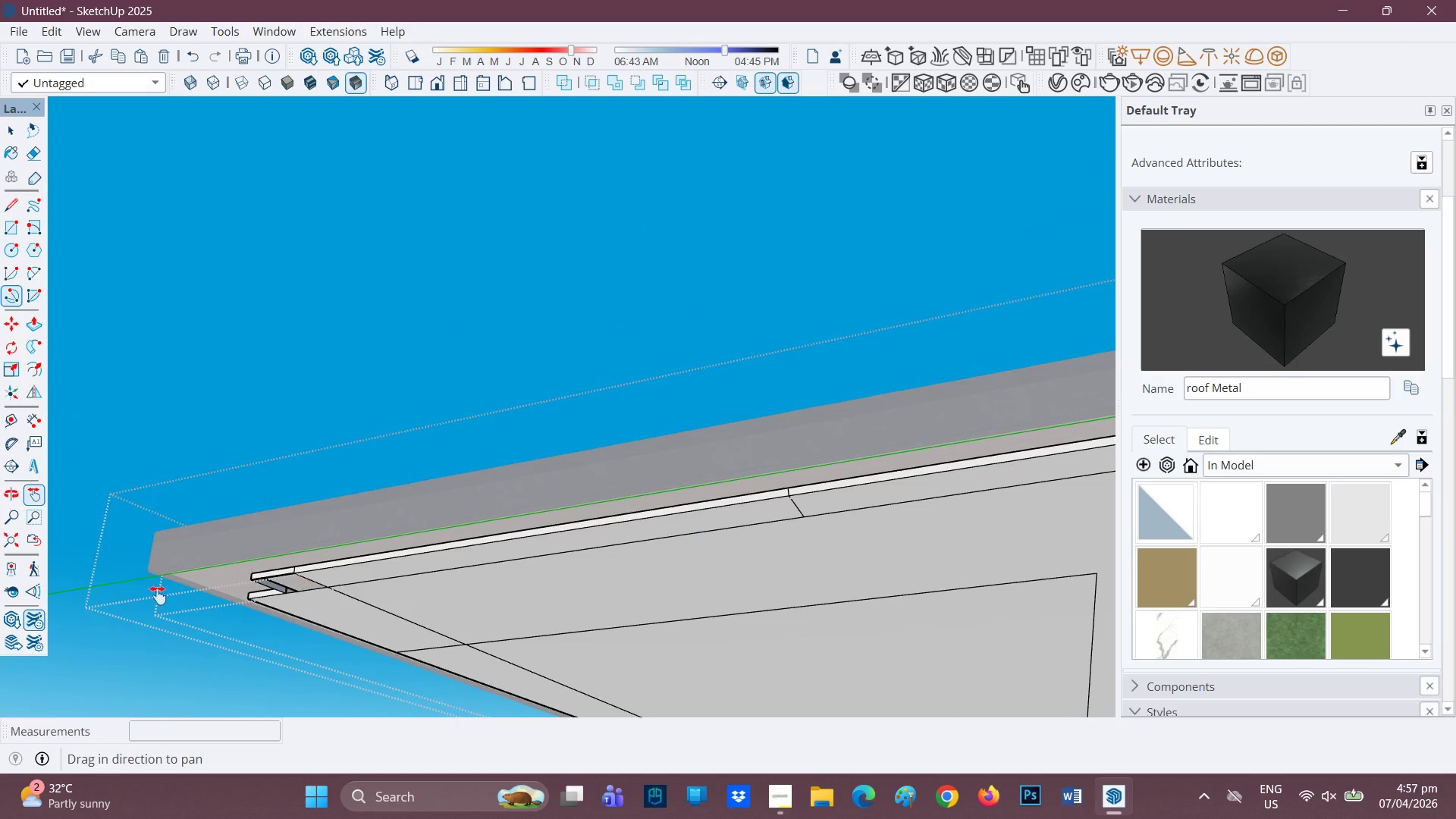 
scroll: coordinate [184, 425], scroll_direction: up, amount: 9.0
 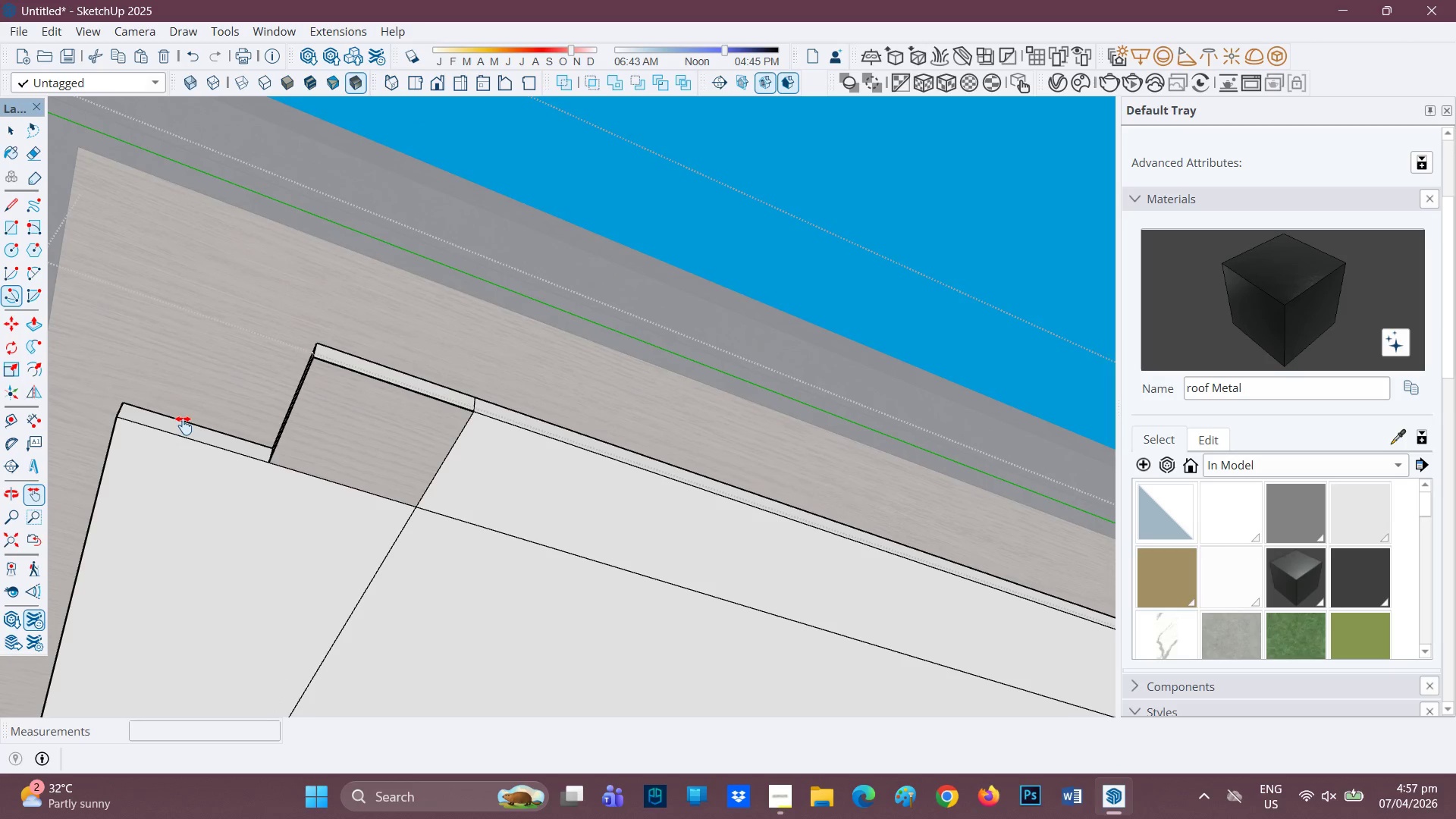 
key(Control+V)
 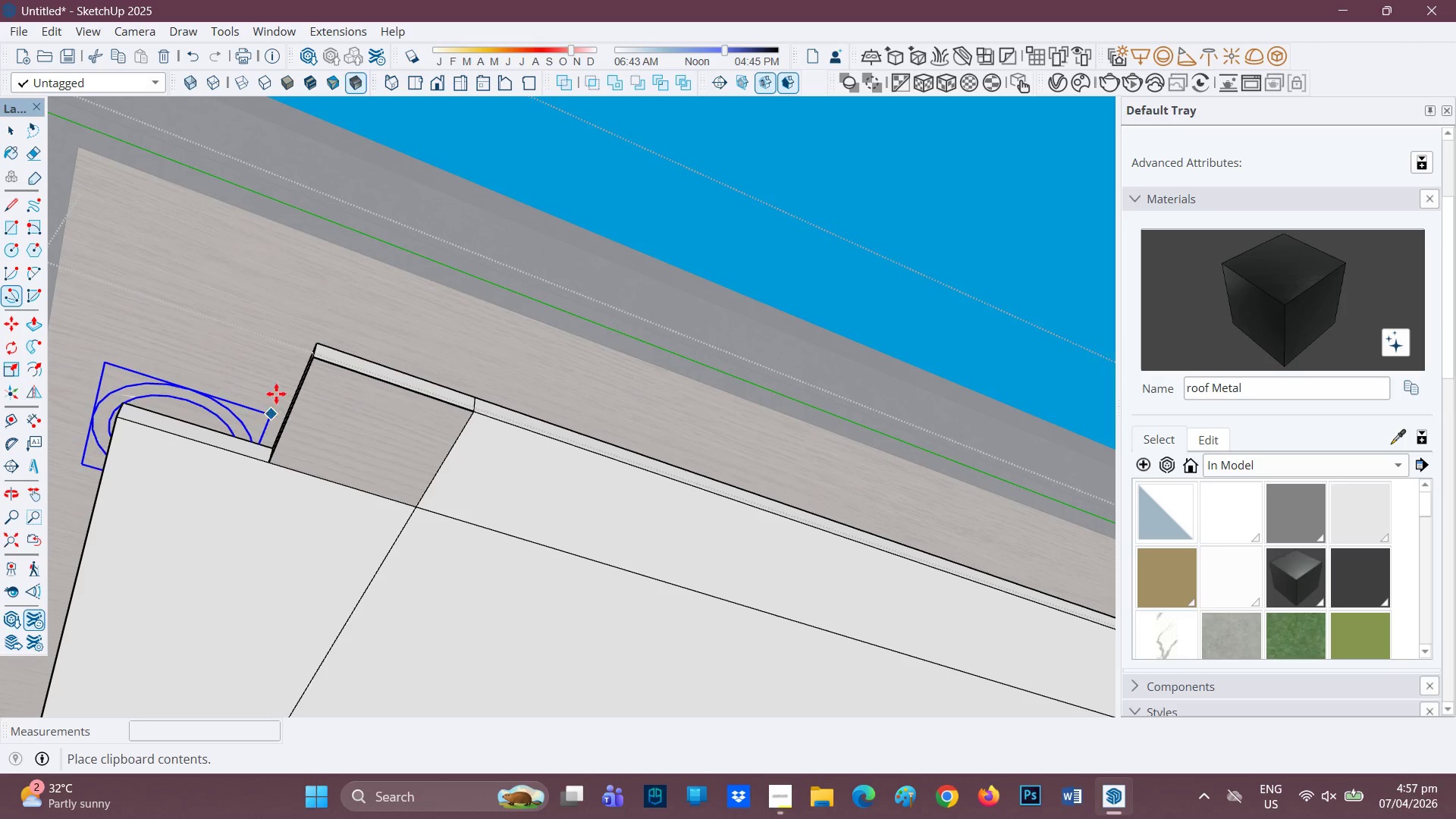 
left_click([290, 345])
 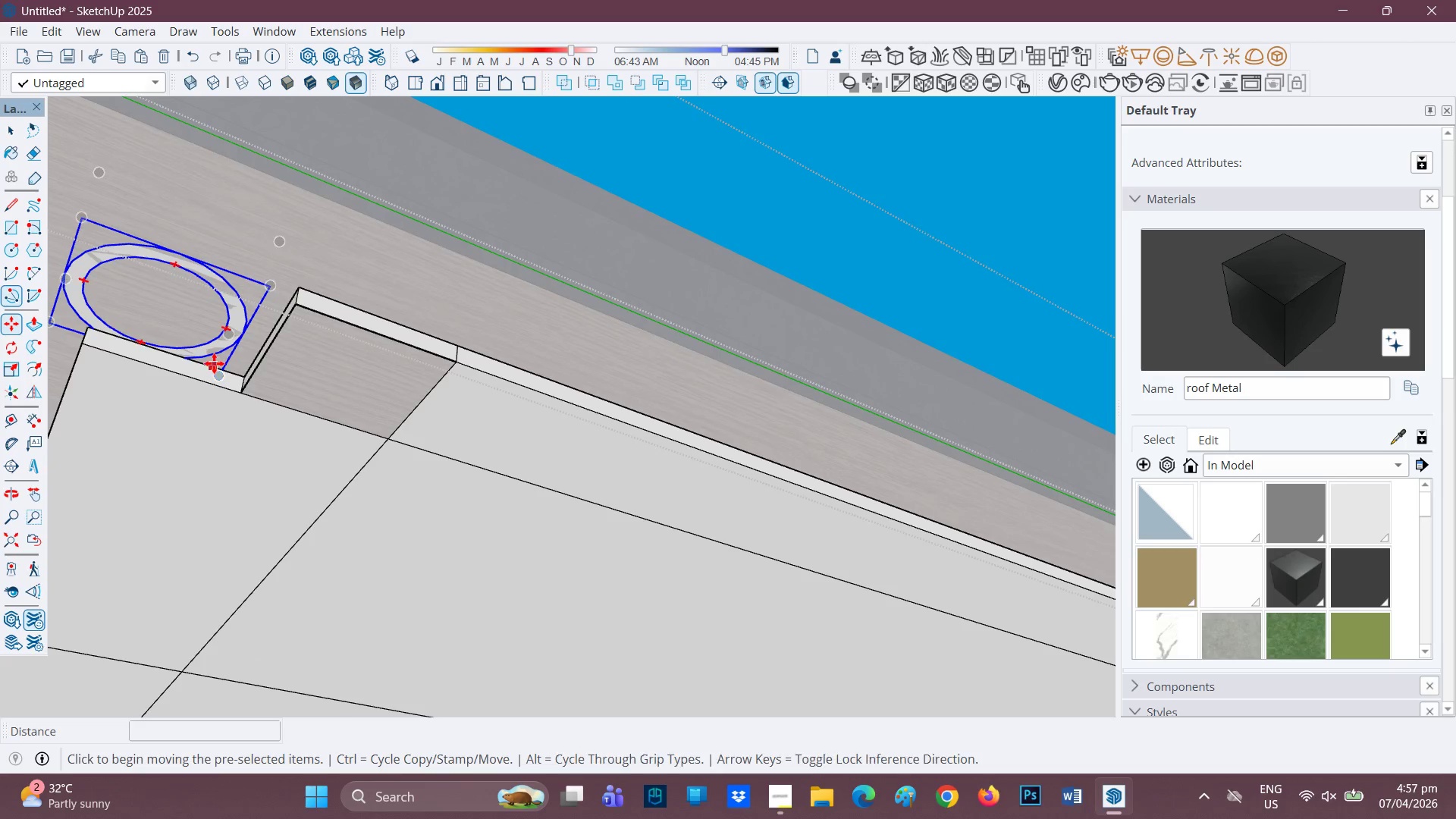 
left_click([221, 372])
 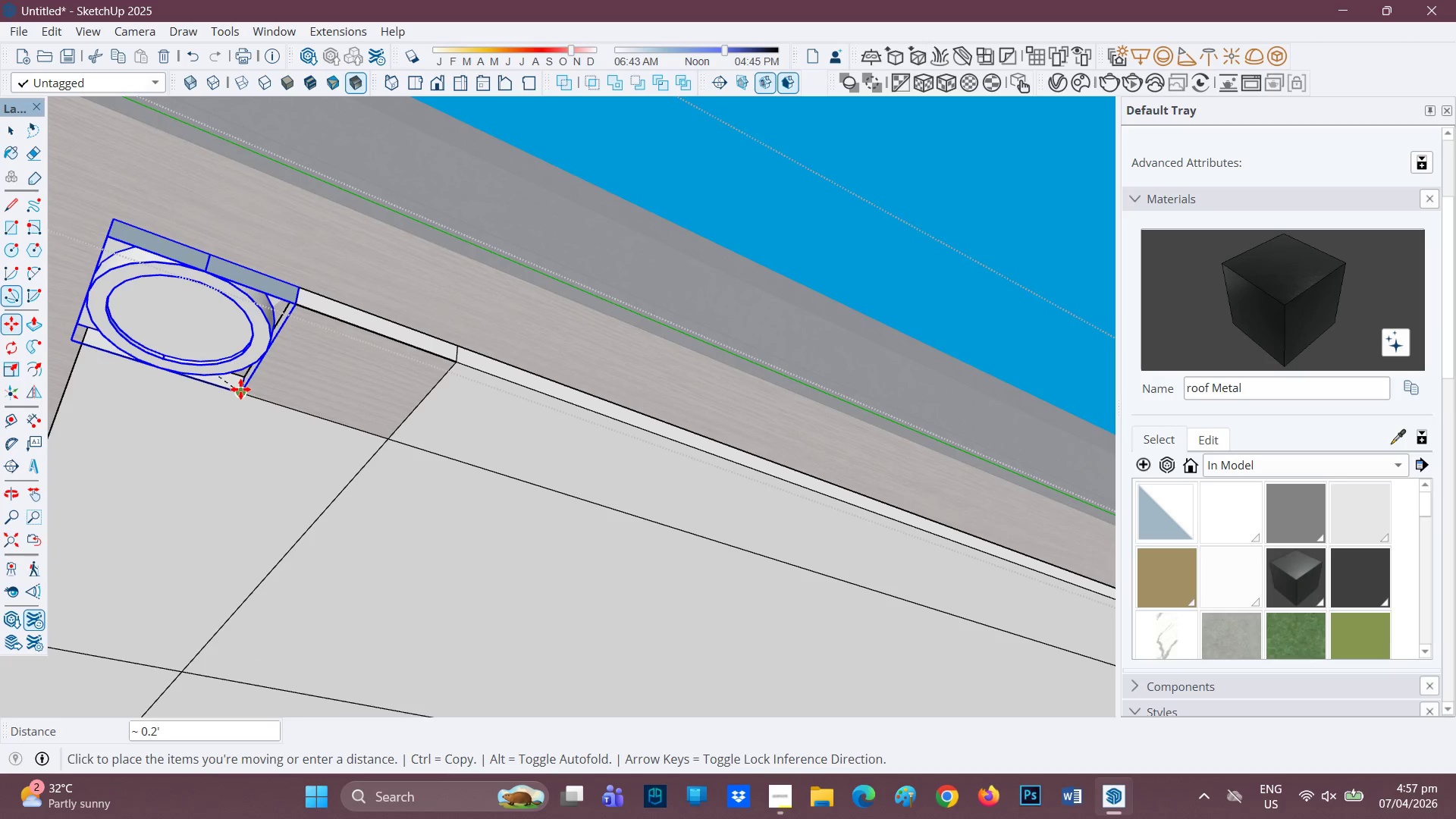 
left_click([240, 389])
 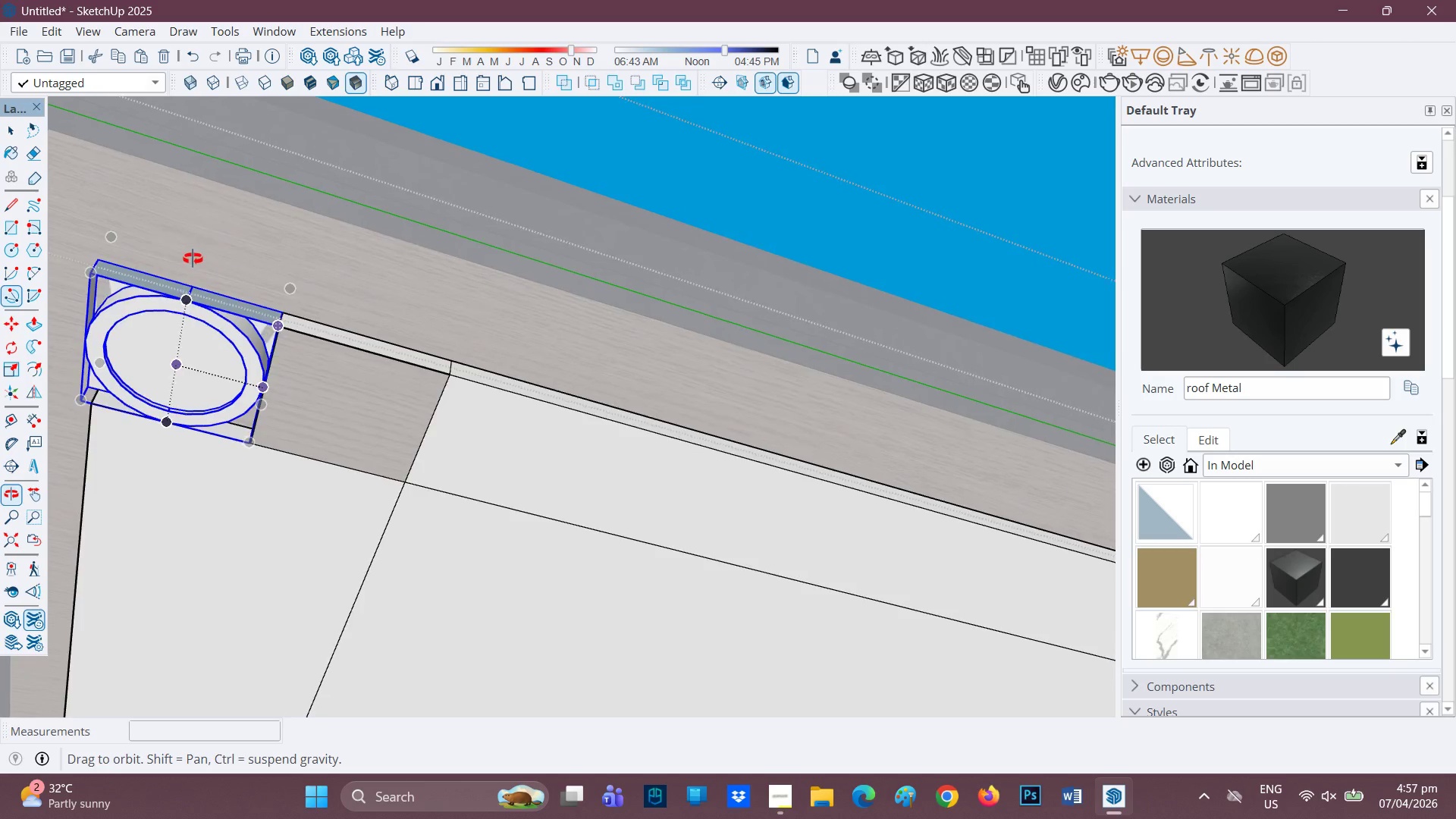 
key(Space)
 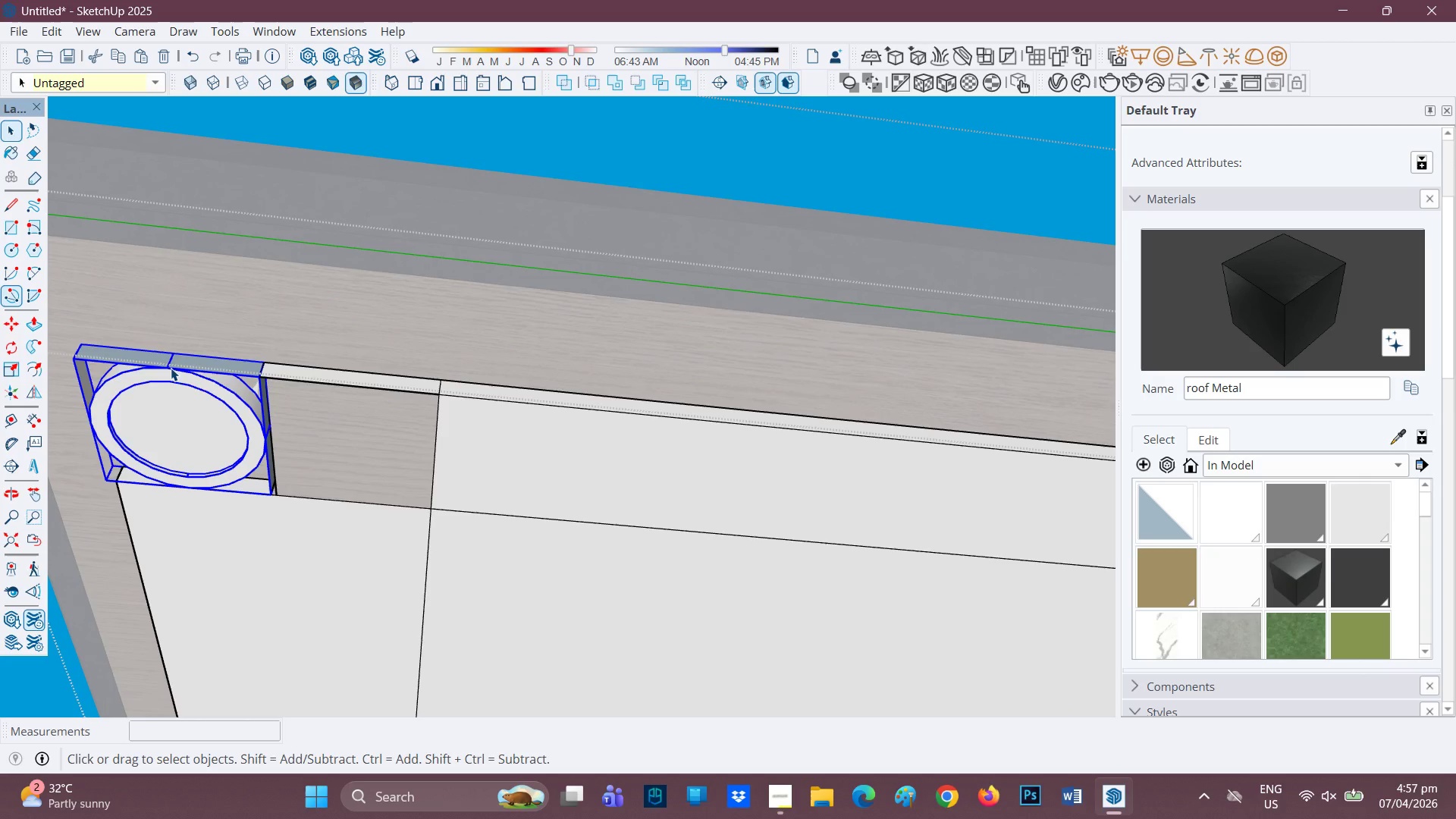 
double_click([172, 366])
 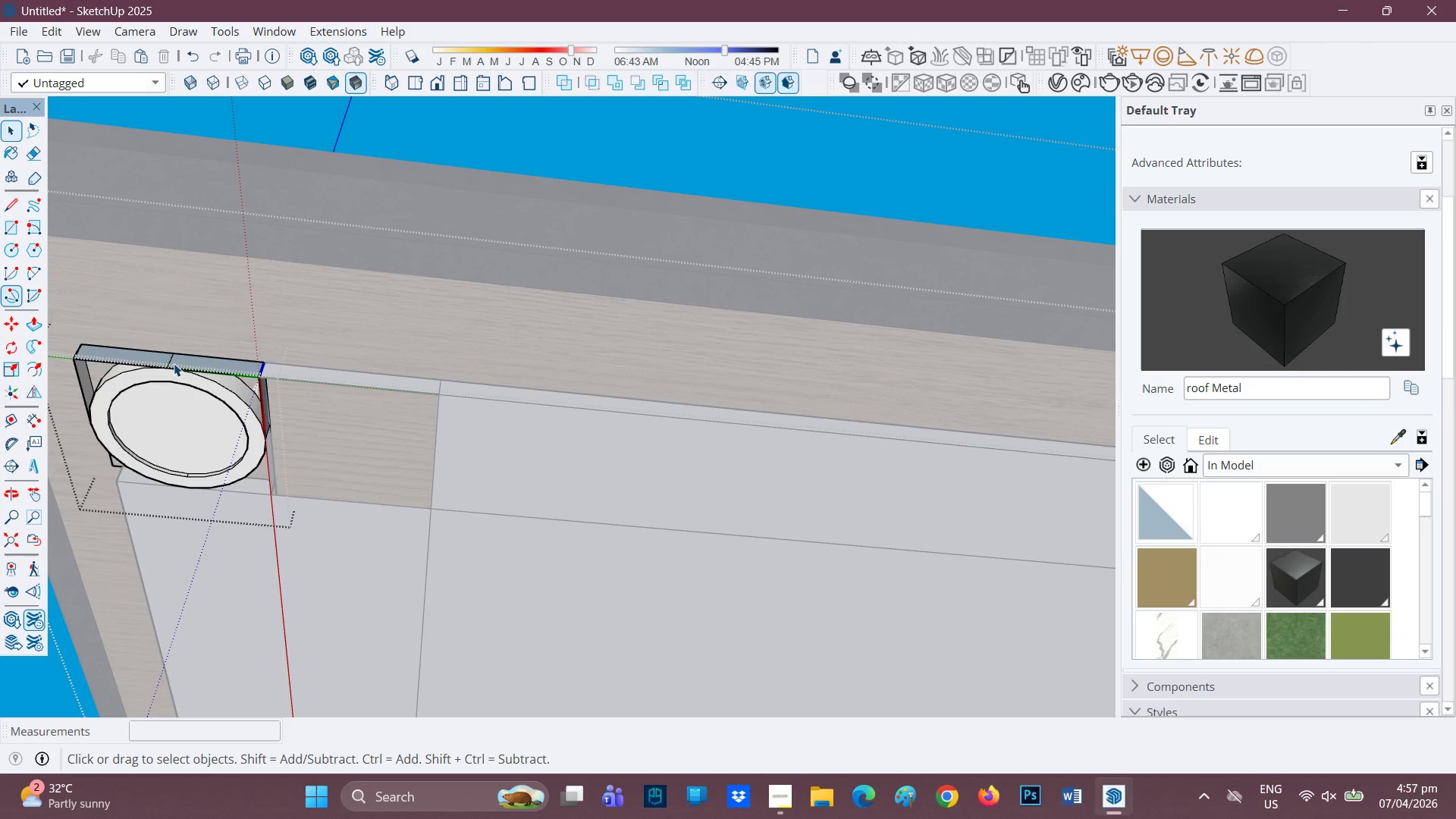 
triple_click([174, 363])
 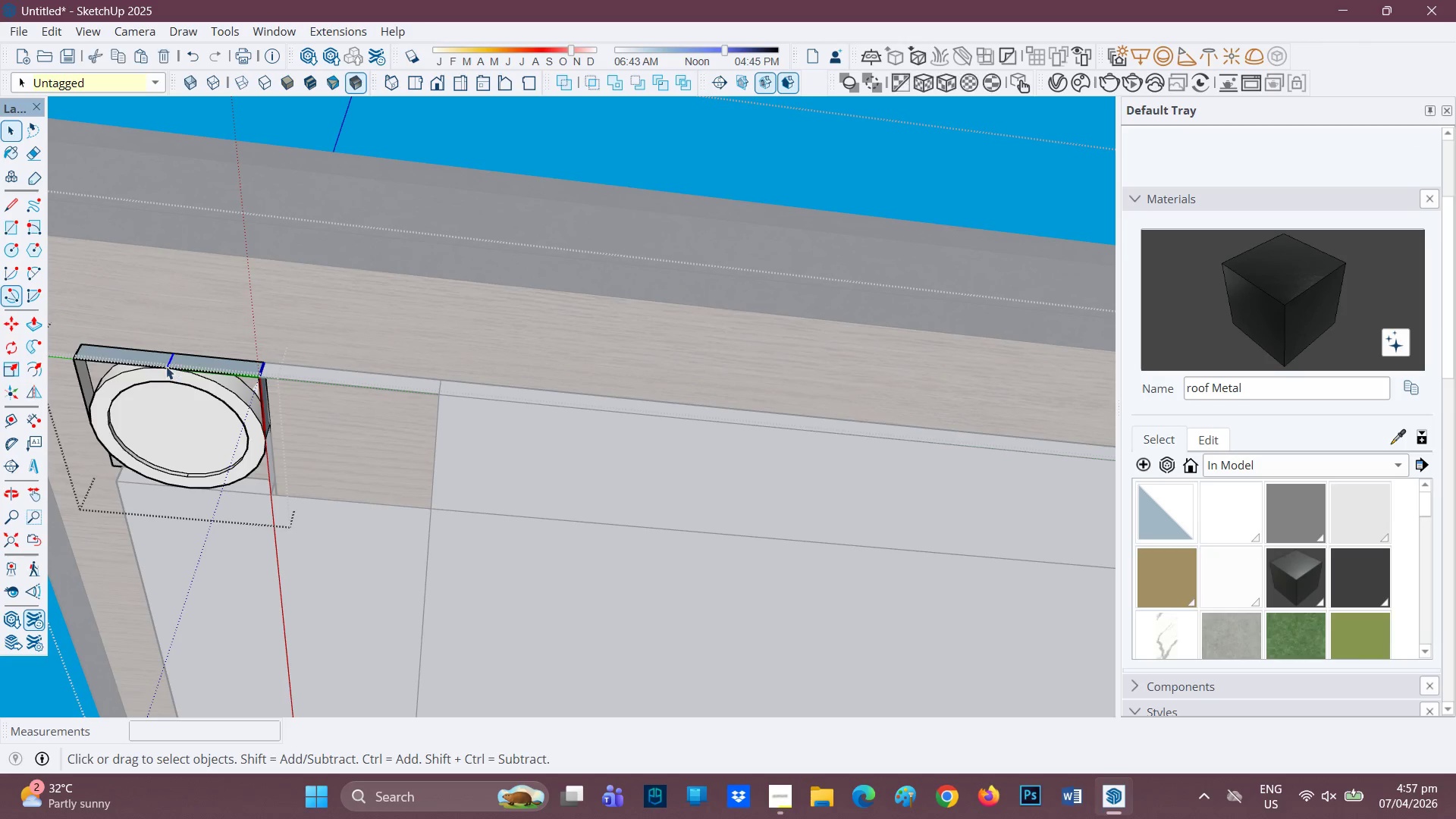 
scroll: coordinate [118, 364], scroll_direction: up, amount: 7.0
 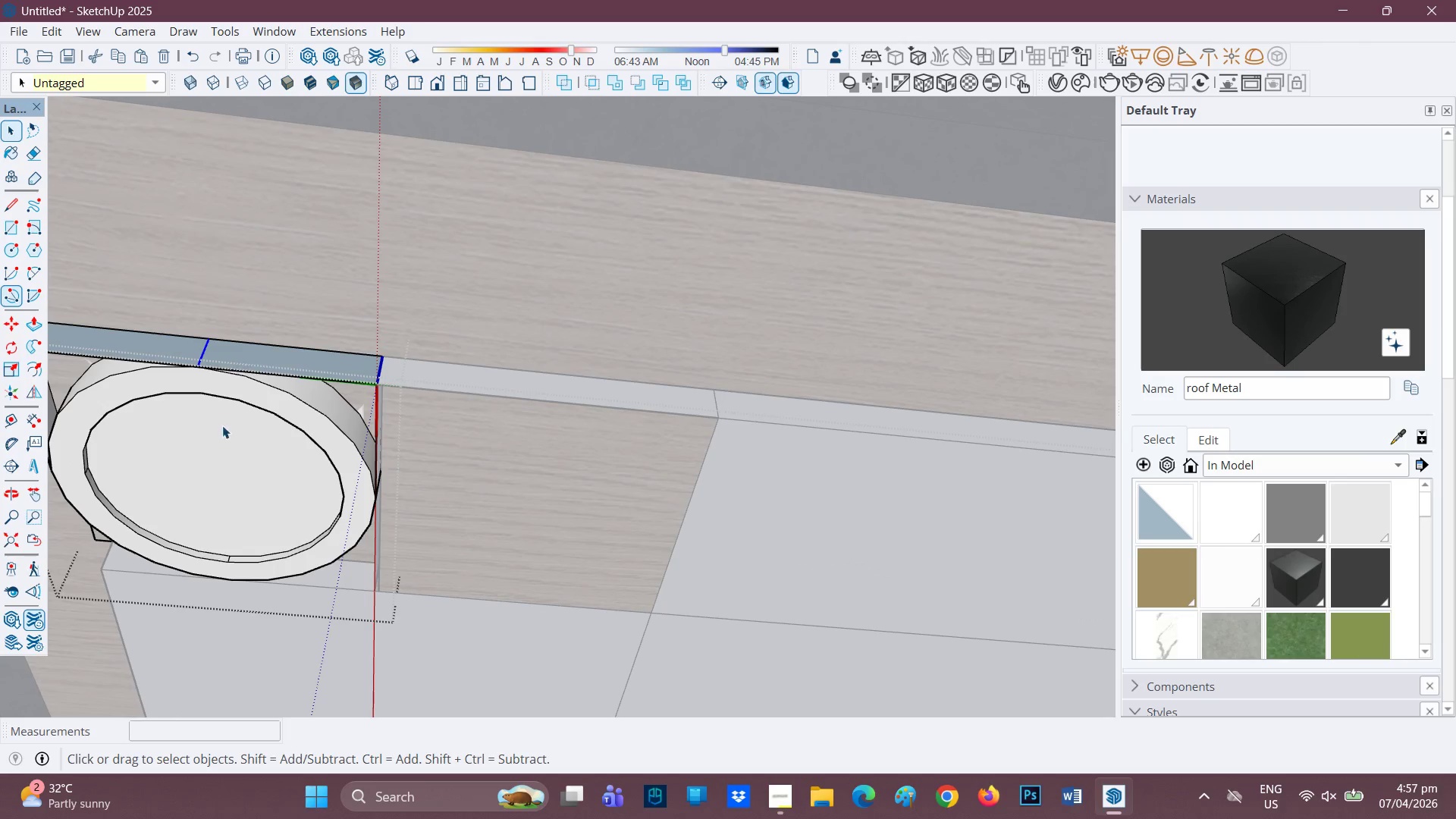 
key(H)
 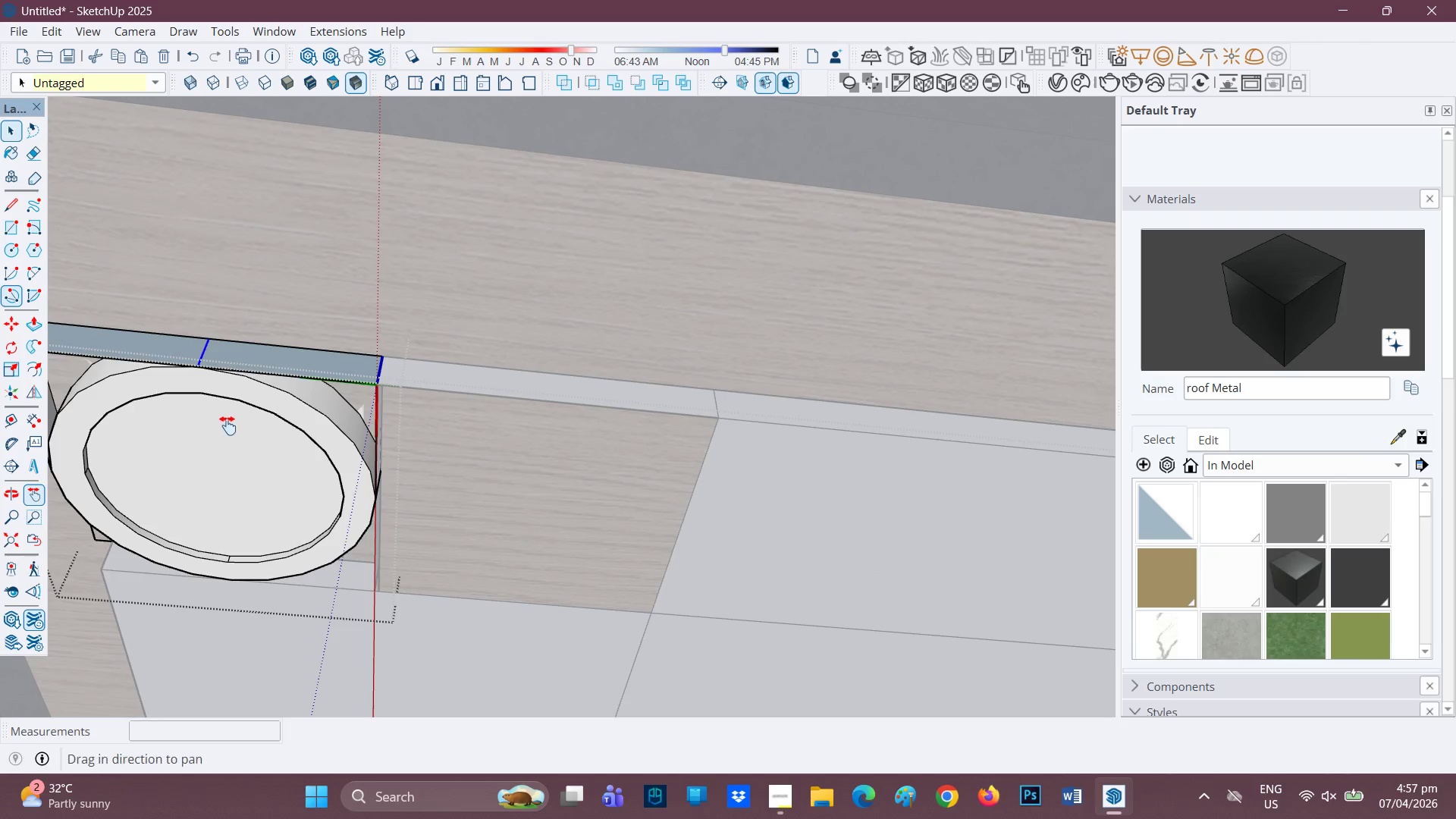 
left_click_drag(start_coordinate=[227, 426], to_coordinate=[389, 441])
 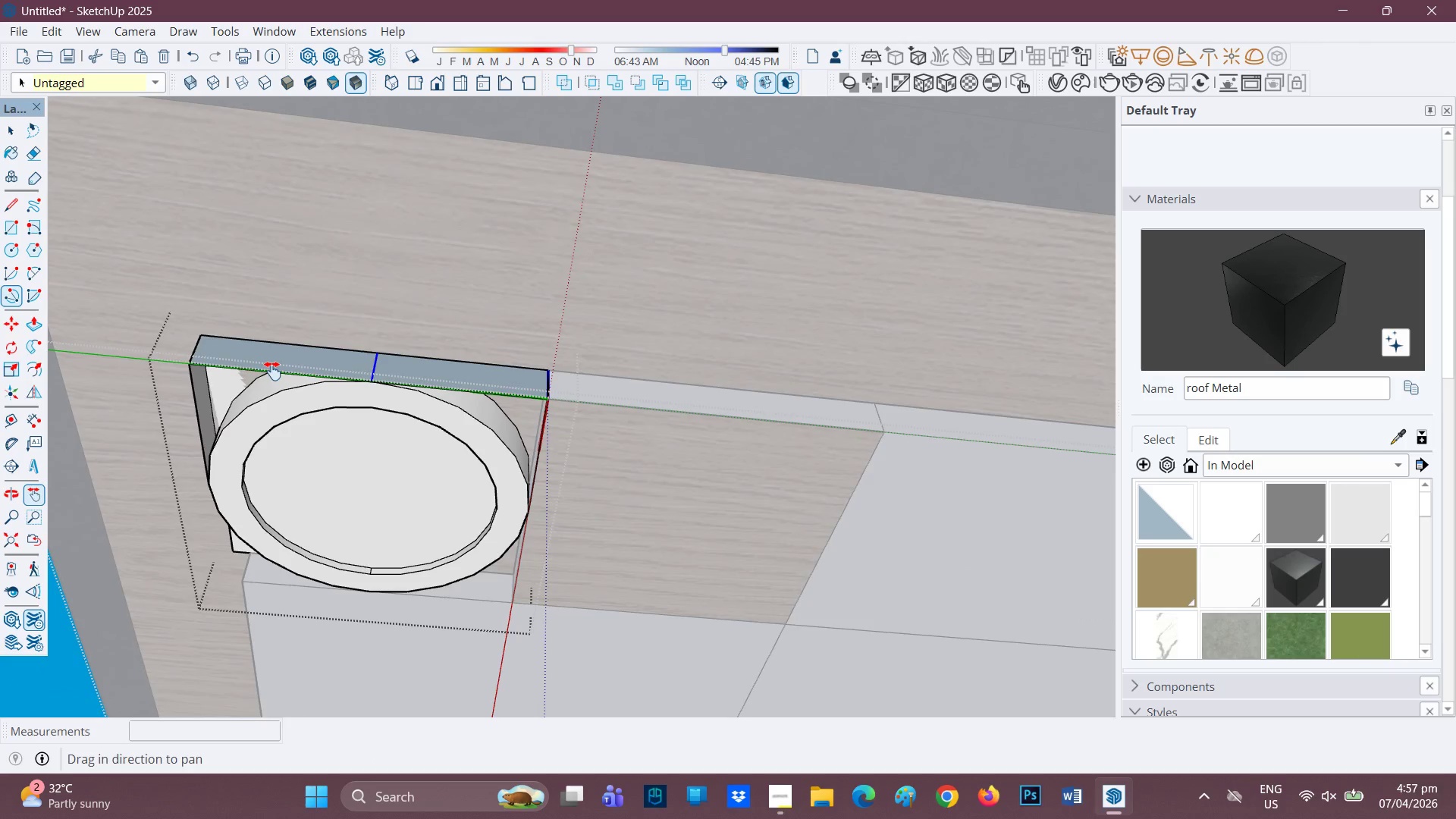 
left_click([272, 371])
 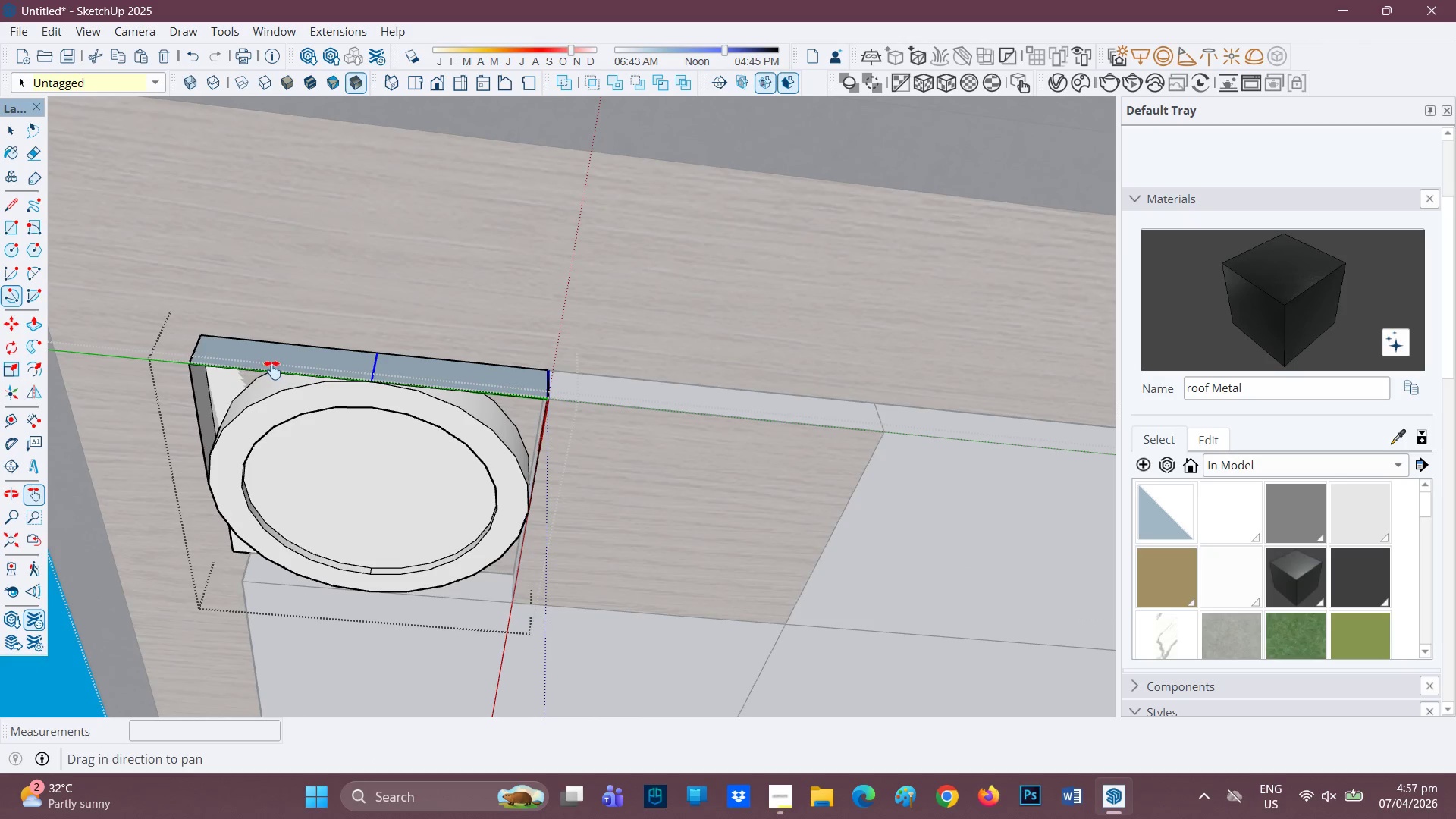 
key(Space)
 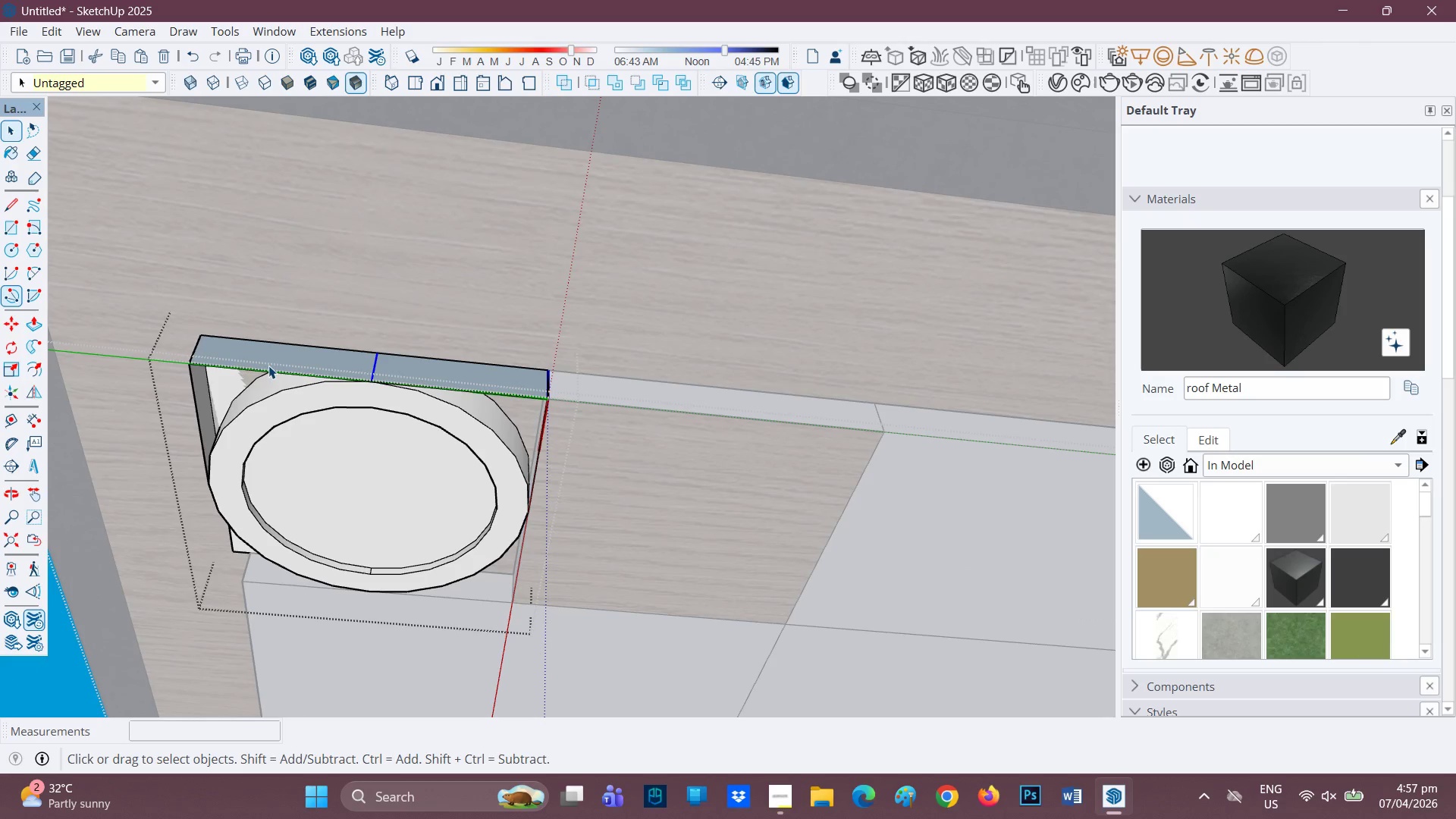 
double_click([268, 366])
 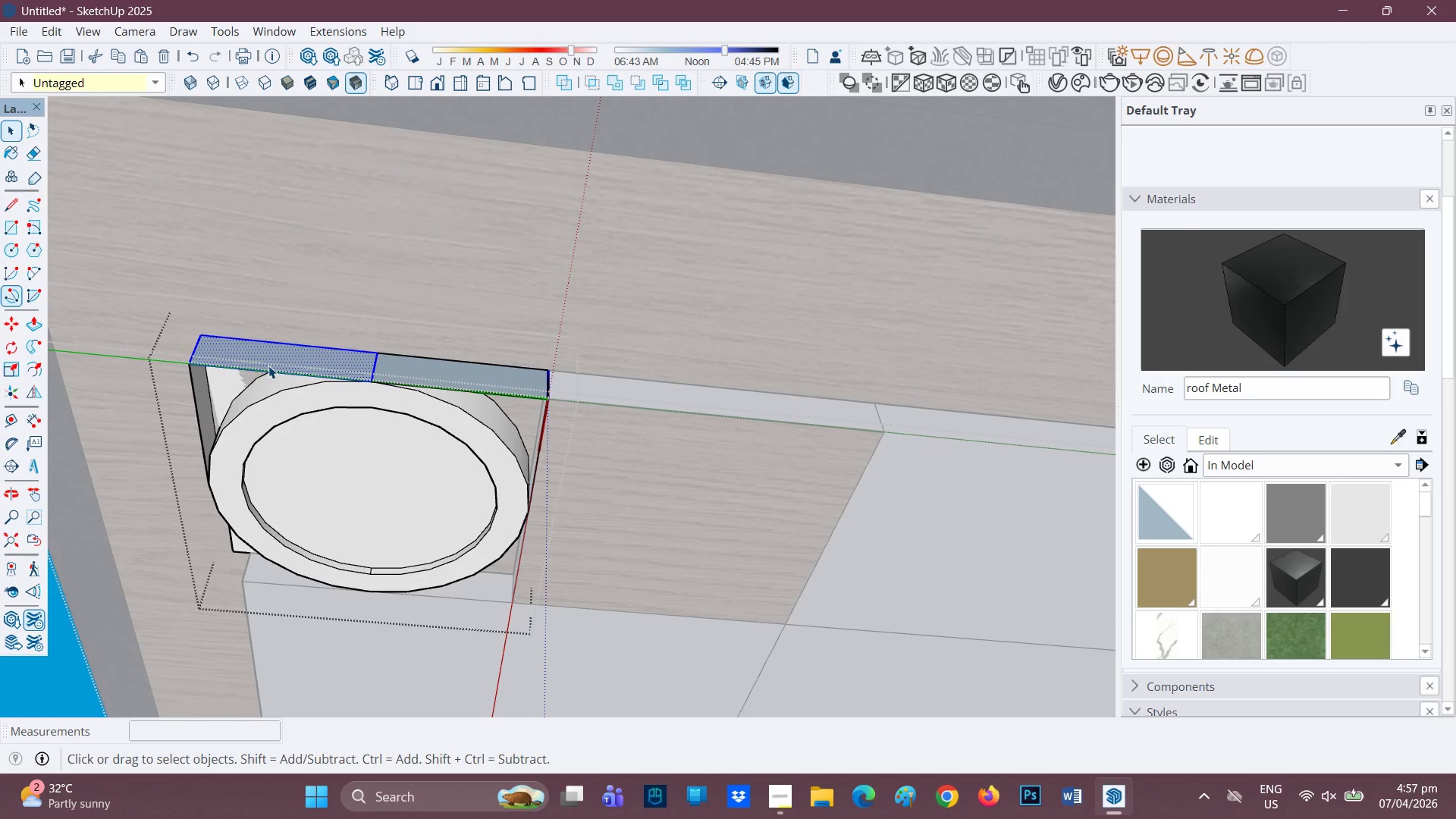 
left_click([239, 390])
 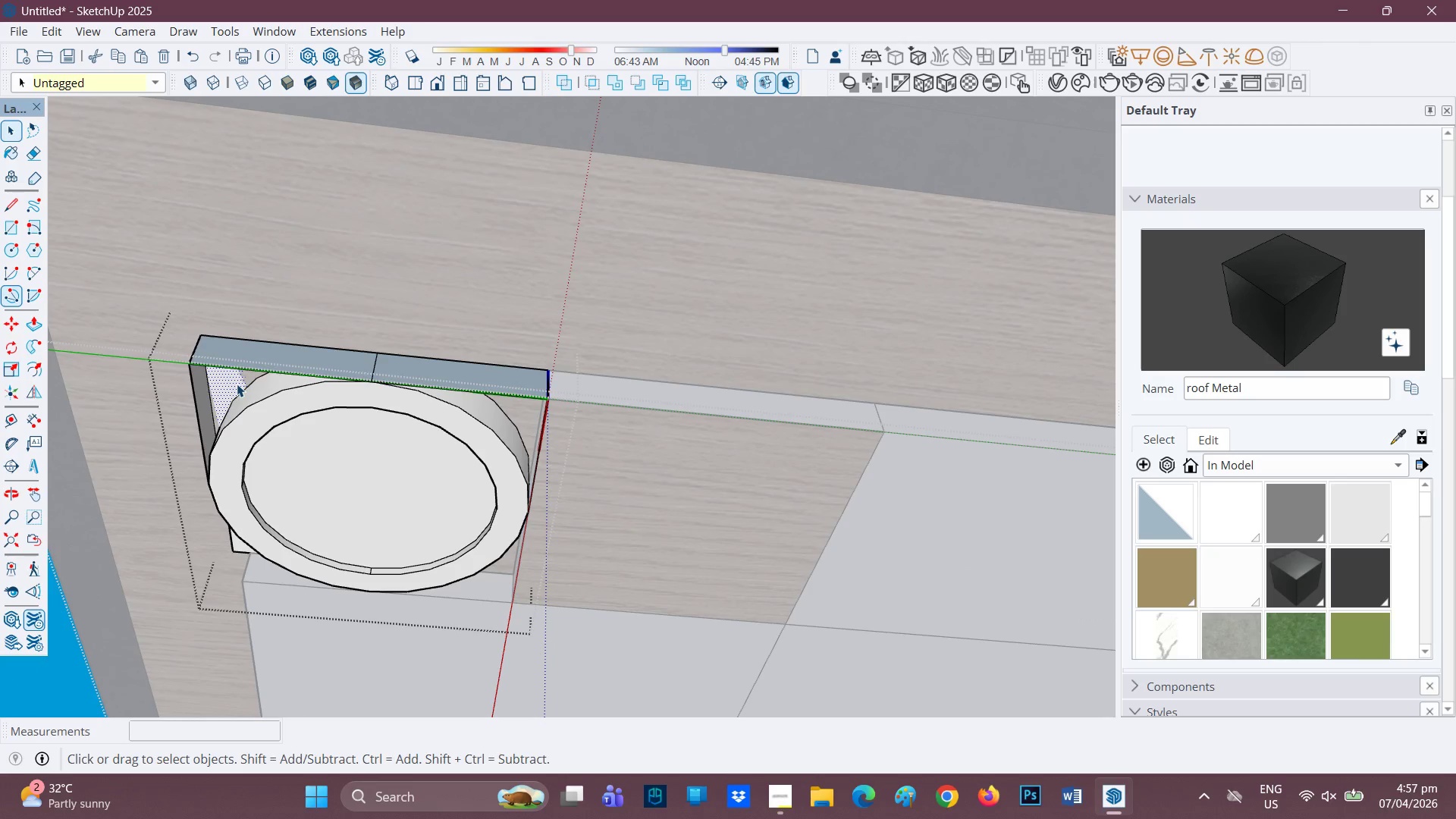 
left_click([236, 384])
 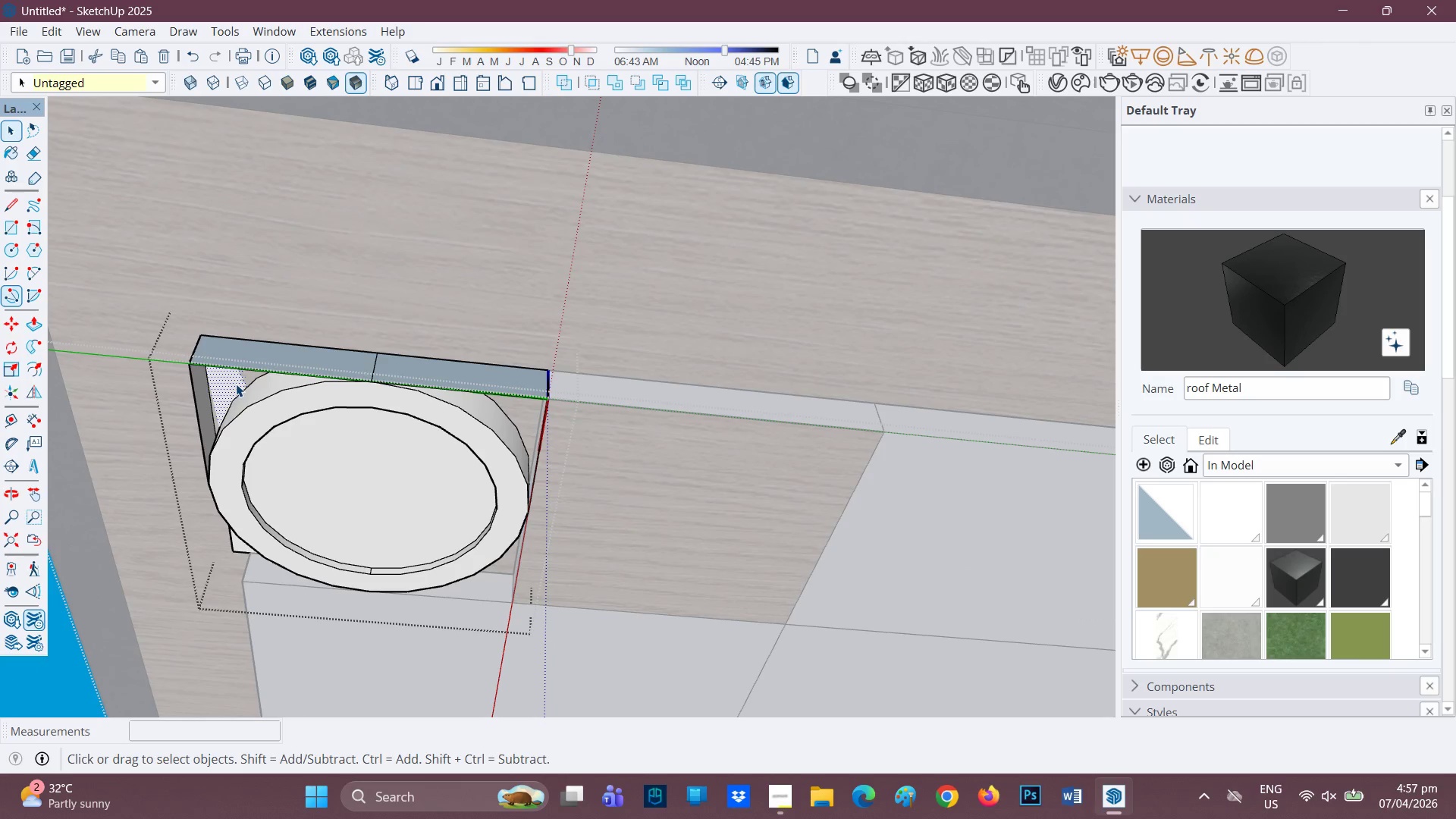 
right_click([236, 384])
 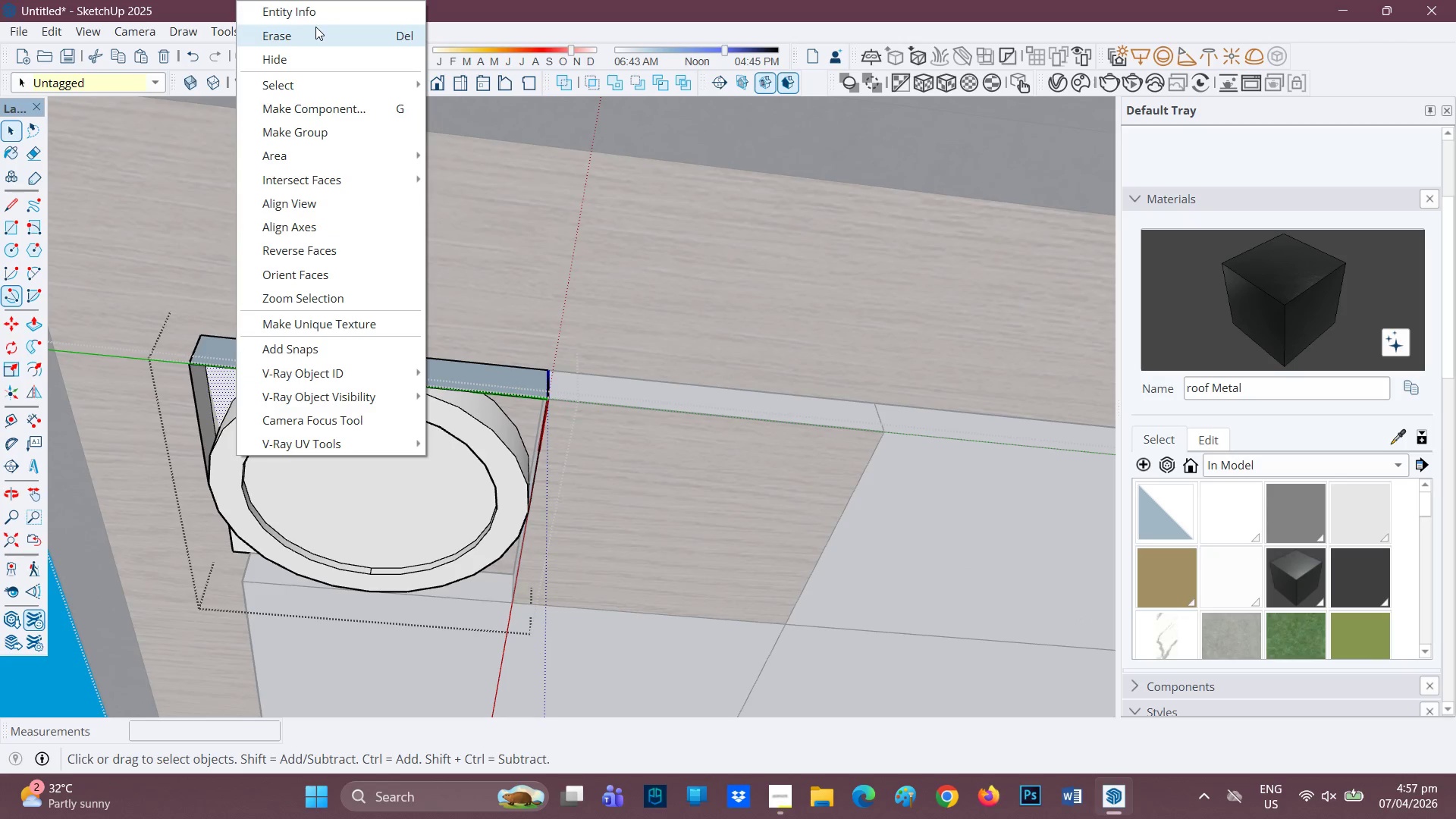 
left_click([310, 28])
 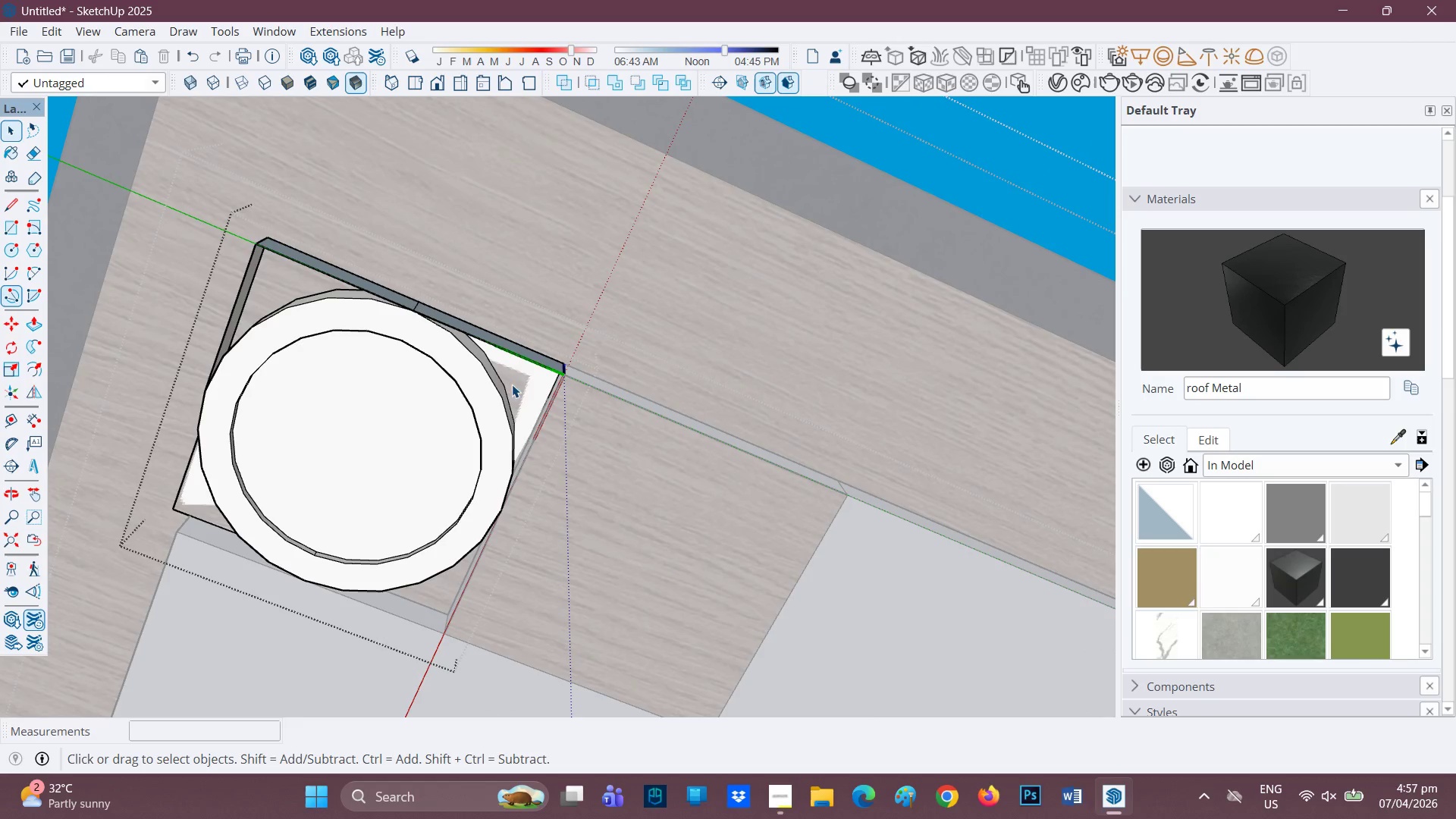 
right_click([523, 389])
 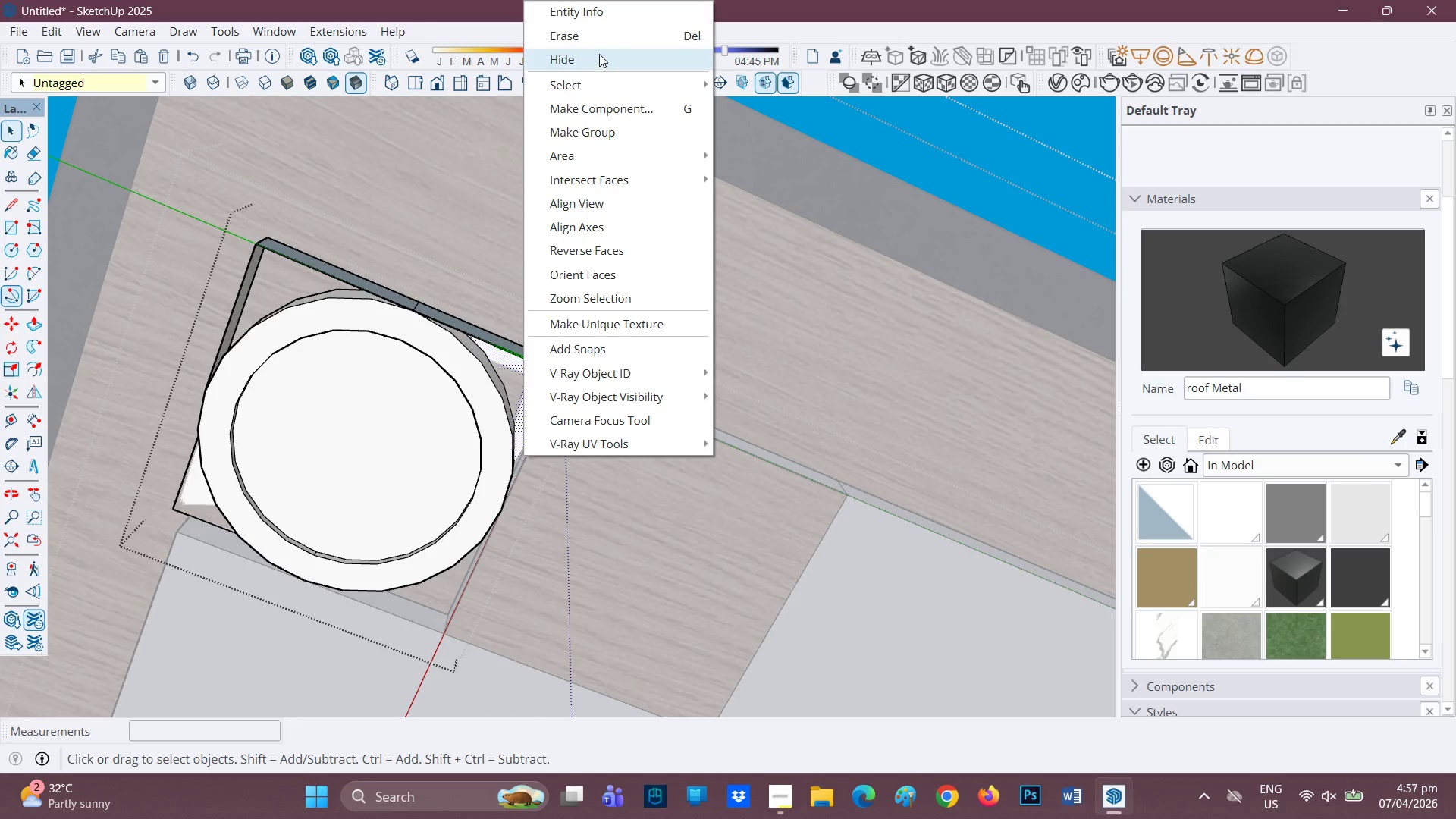 
left_click([599, 42])
 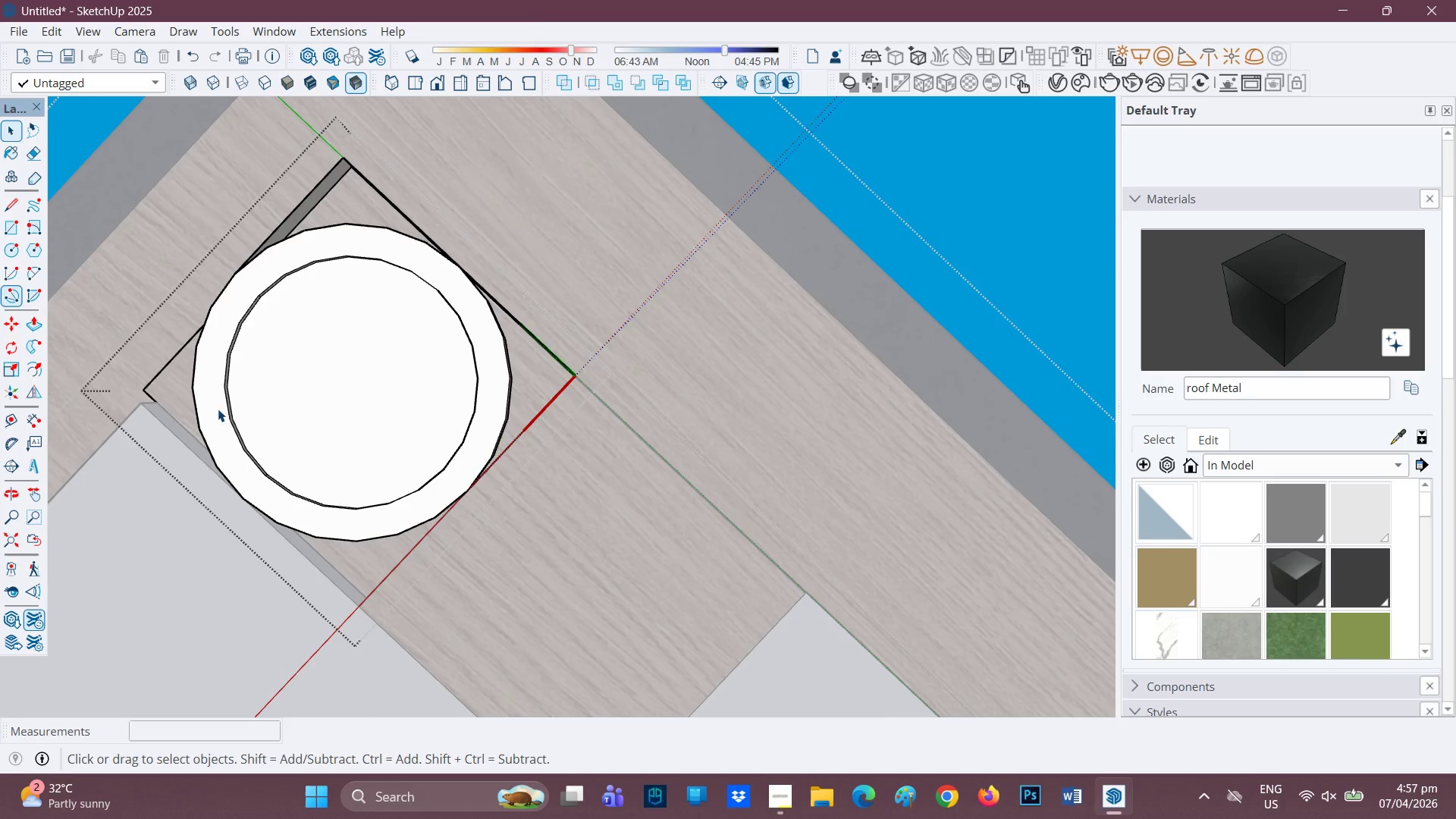 
left_click([168, 397])
 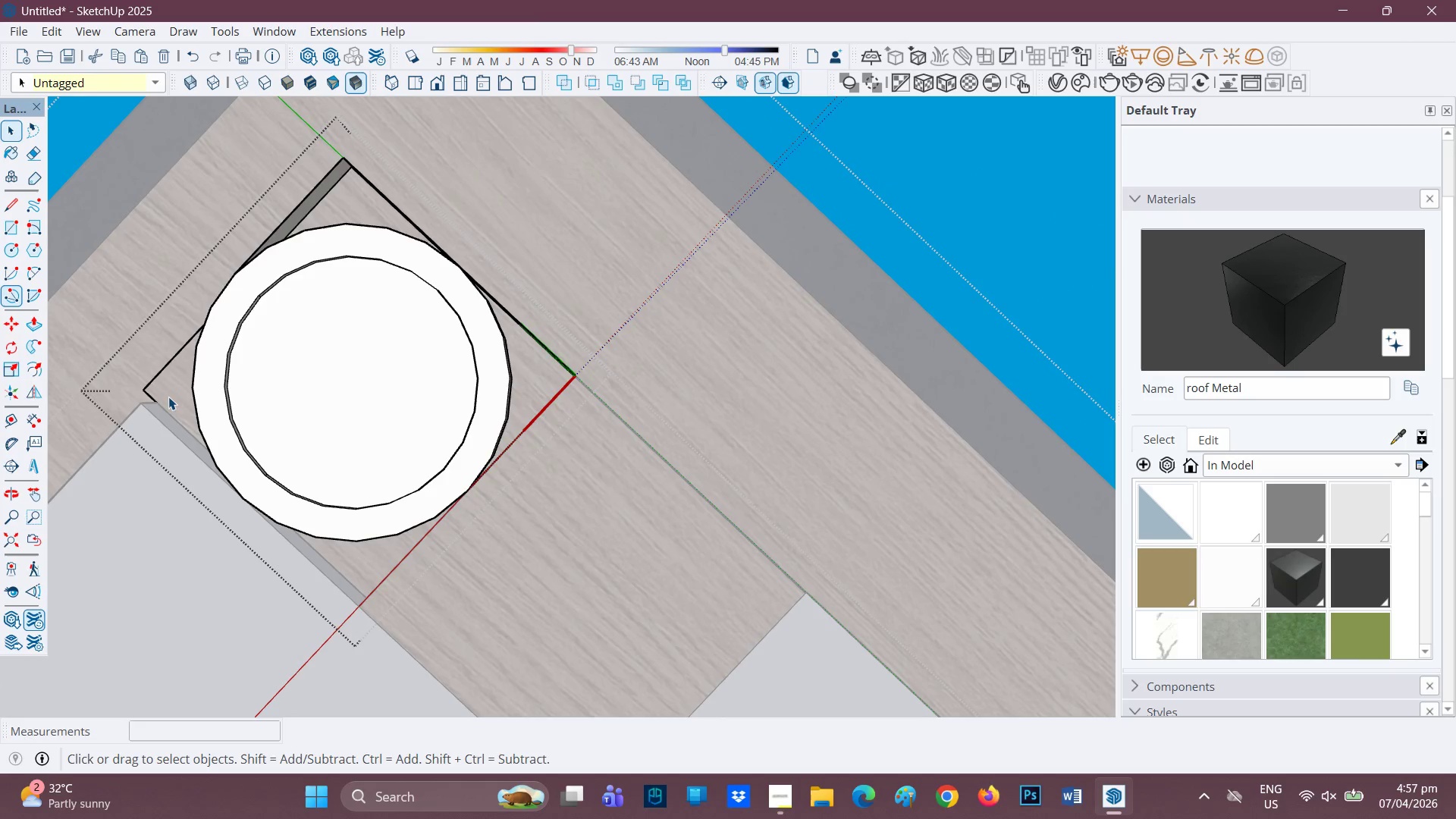 
right_click([168, 397])
 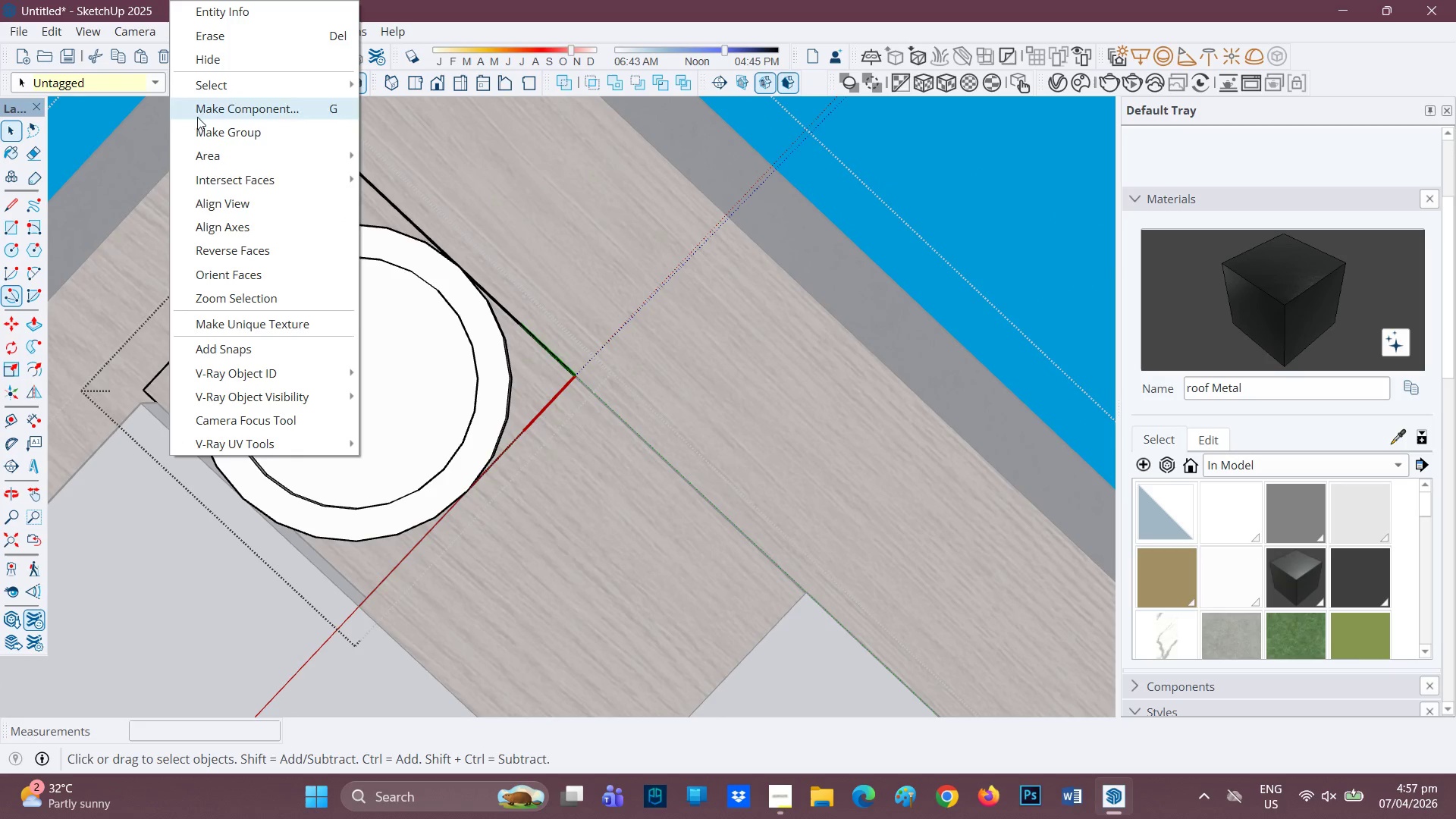 
left_click([96, 260])
 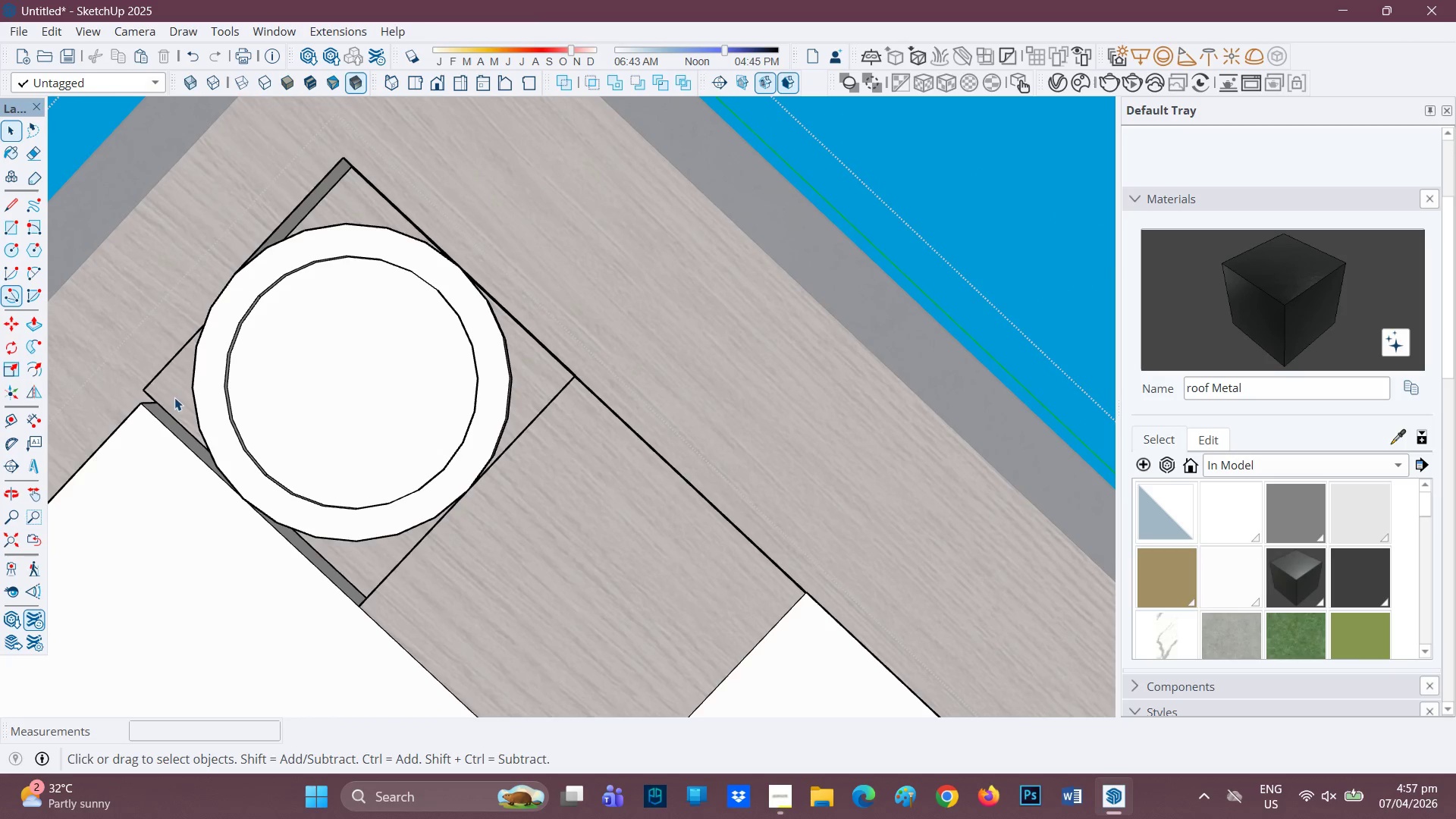 
double_click([174, 397])
 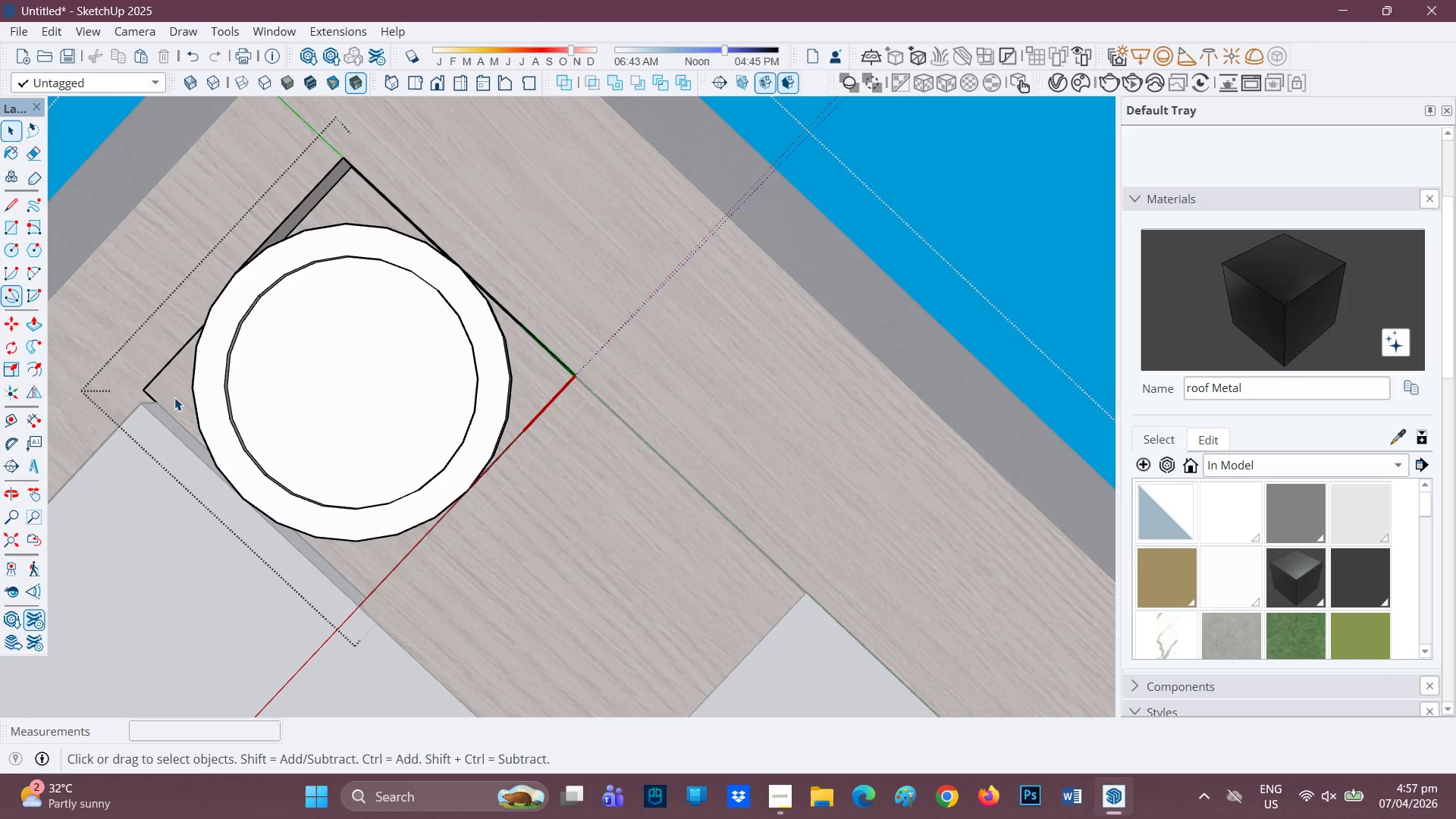 
triple_click([174, 397])
 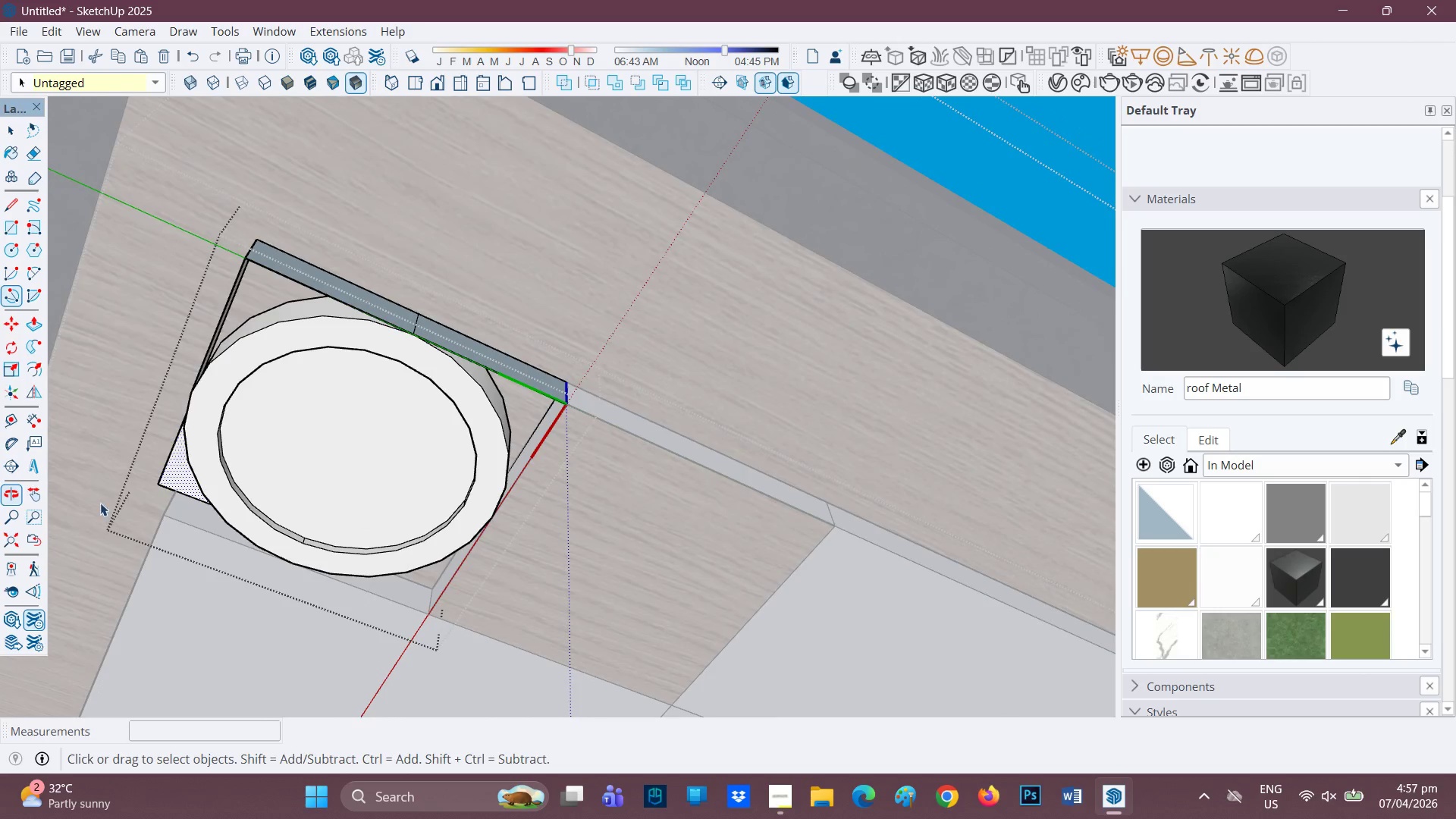 
left_click([189, 469])
 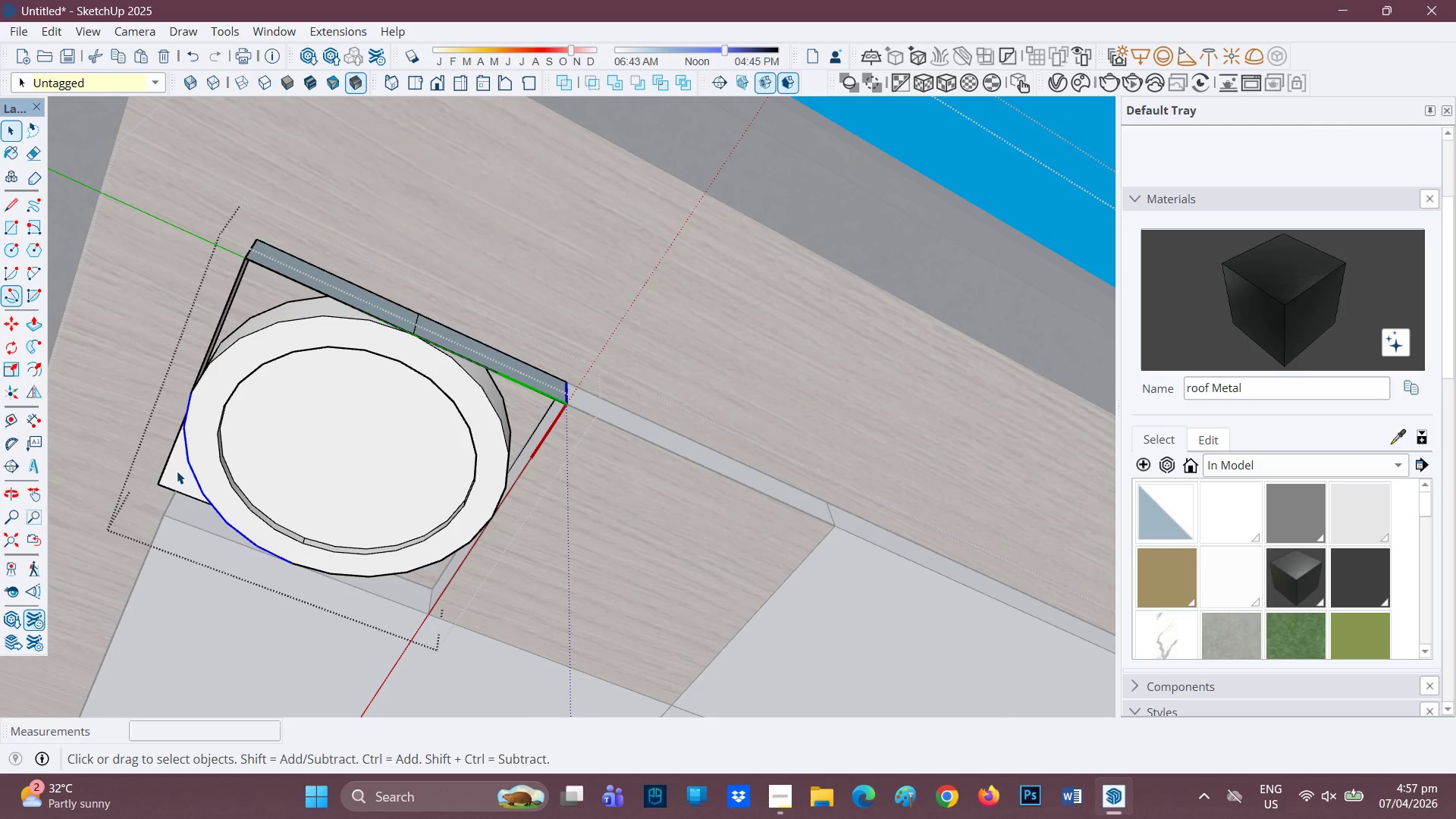 
left_click([171, 473])
 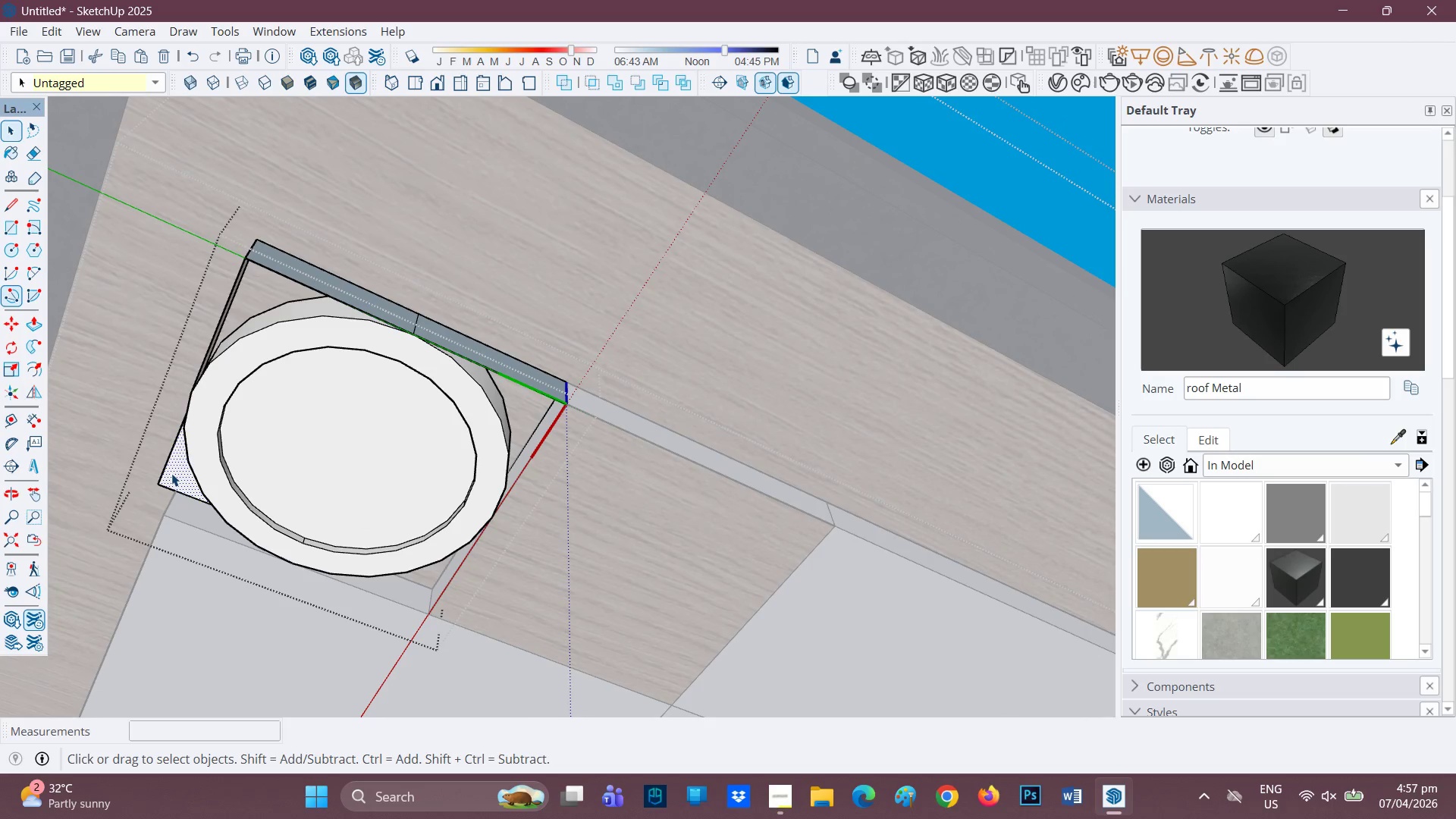 
right_click([171, 473])
 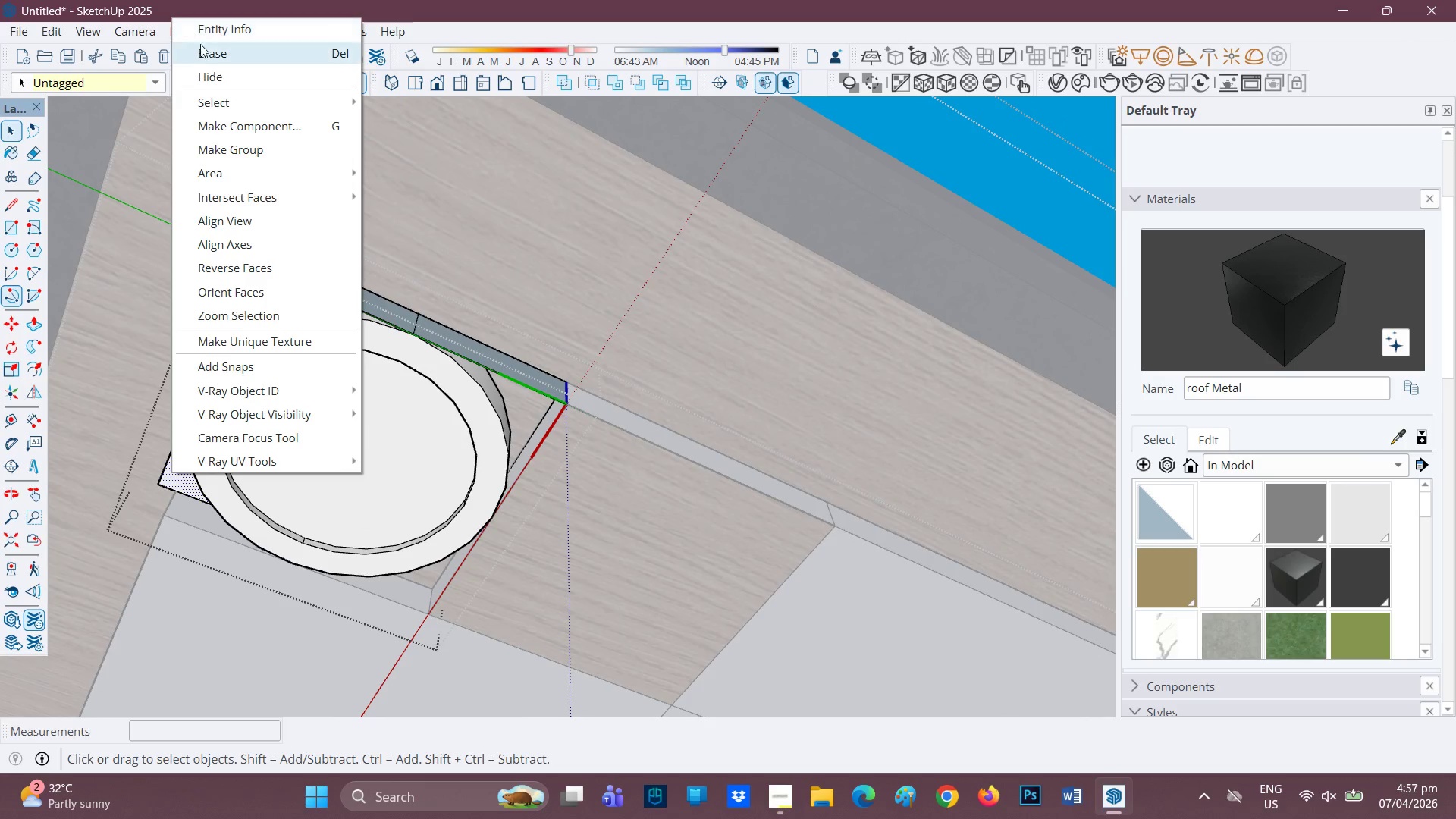 
left_click([206, 53])
 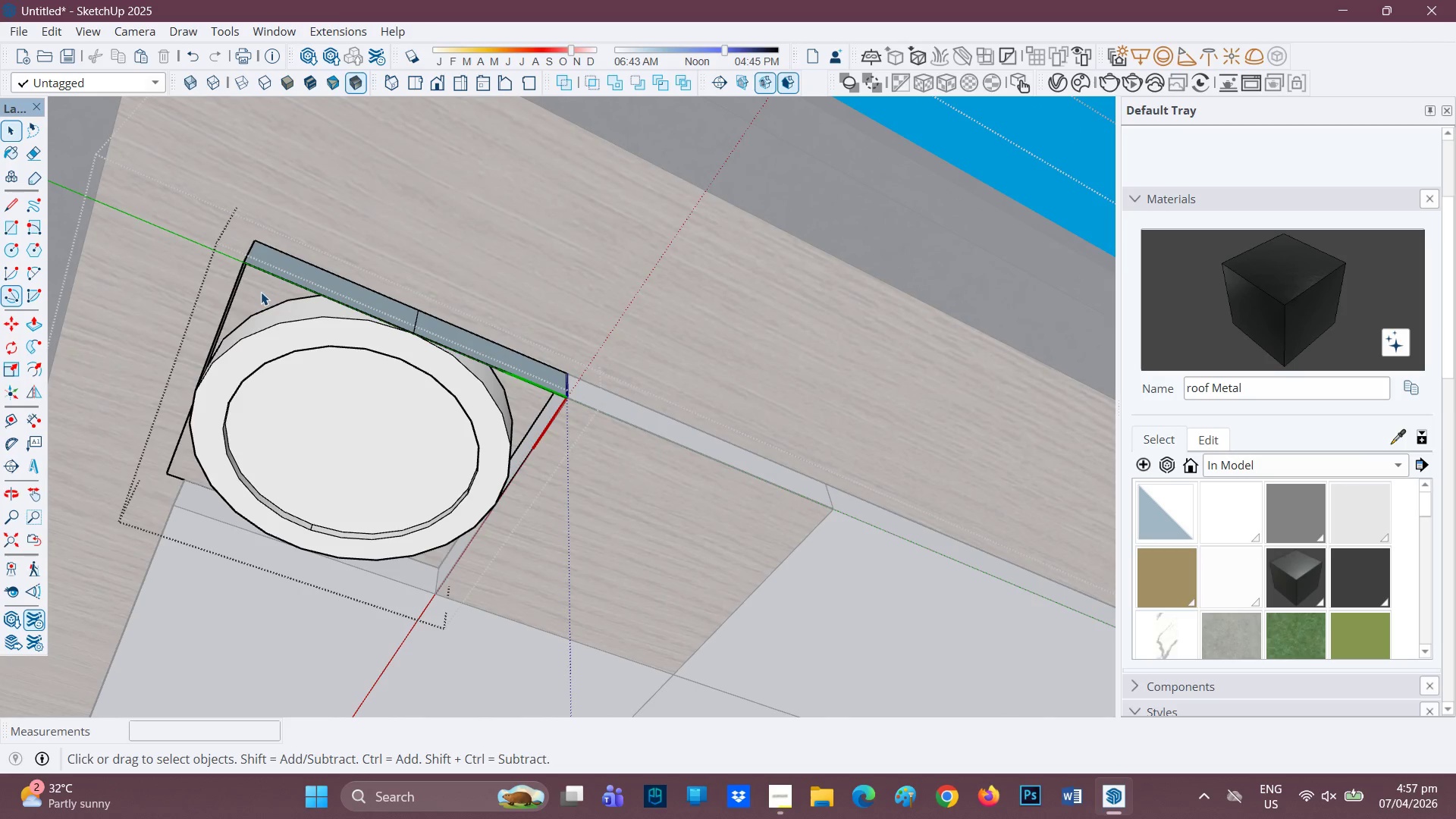 
key(E)
 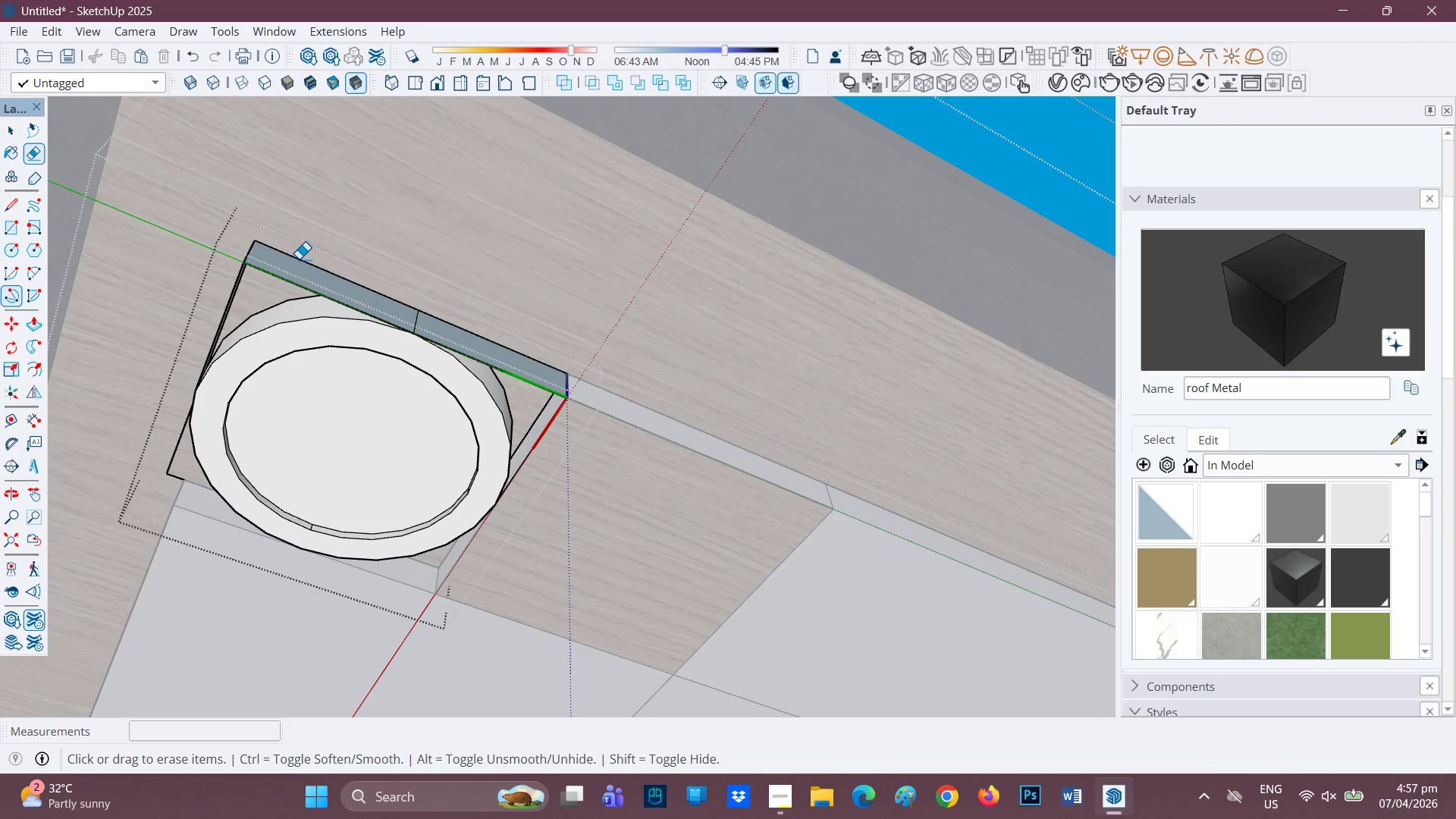 
left_click_drag(start_coordinate=[299, 259], to_coordinate=[240, 273])
 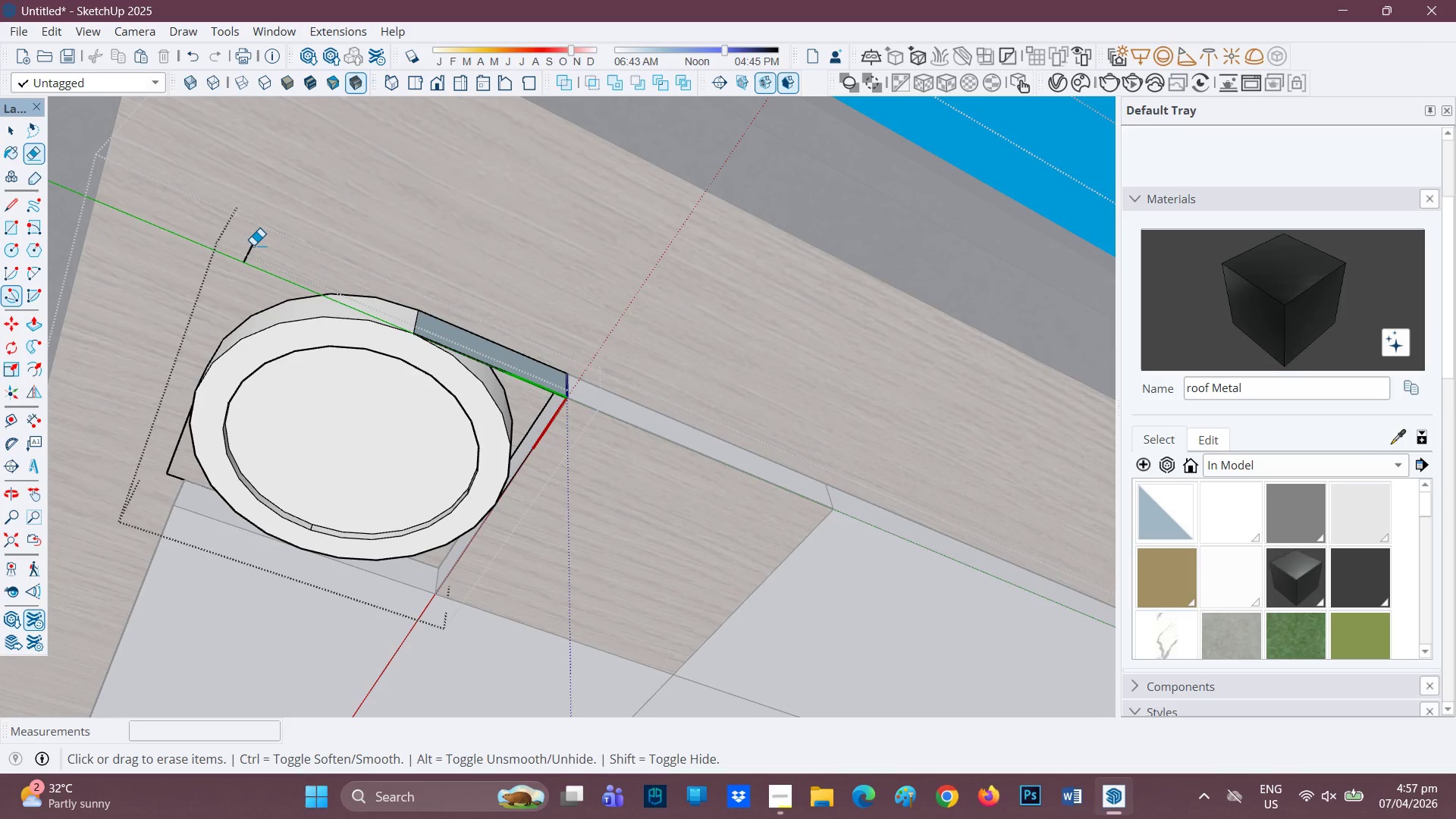 
left_click_drag(start_coordinate=[249, 245], to_coordinate=[252, 257])
 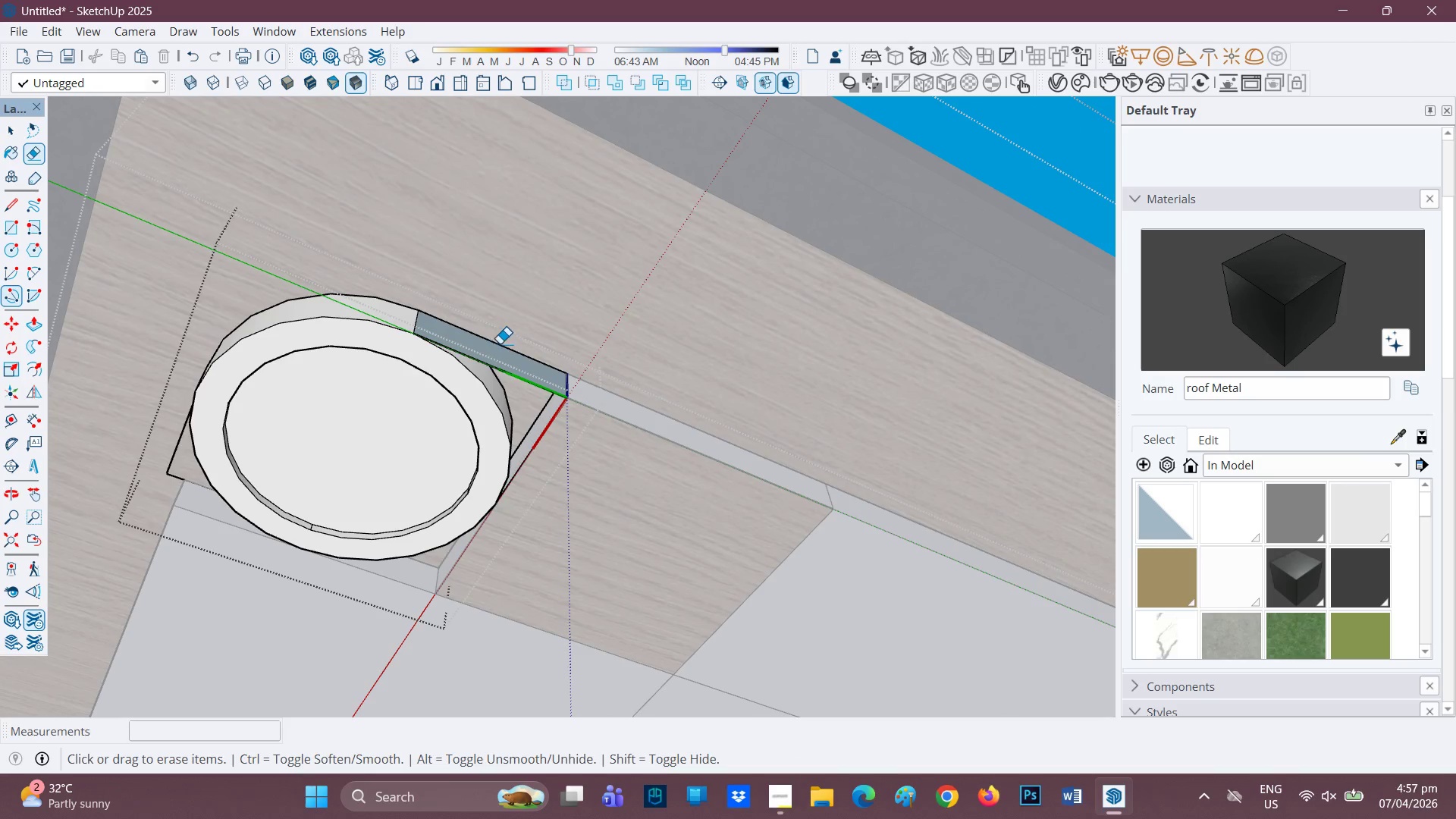 
left_click_drag(start_coordinate=[512, 340], to_coordinate=[516, 371])
 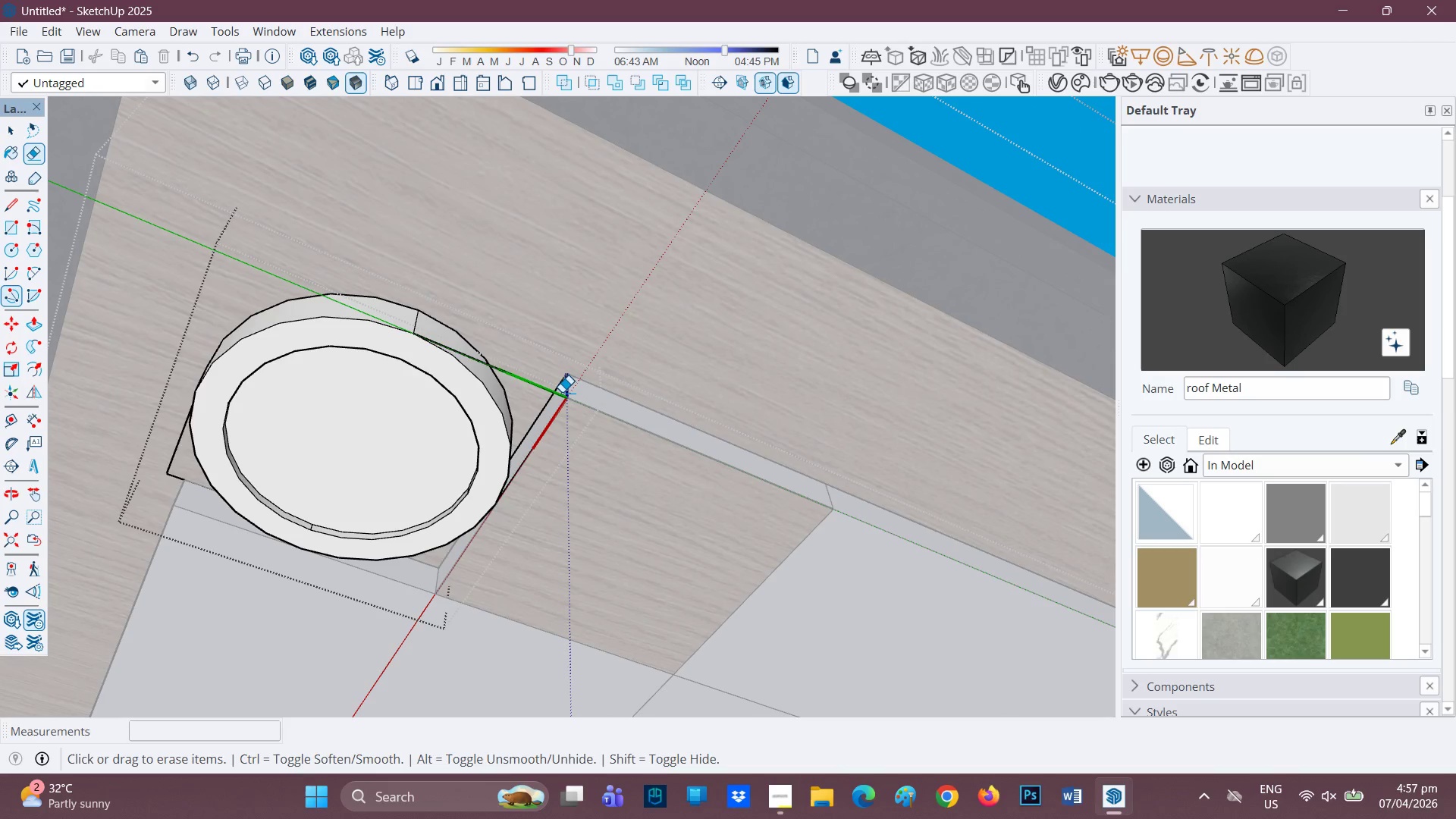 
left_click_drag(start_coordinate=[562, 392], to_coordinate=[554, 405])
 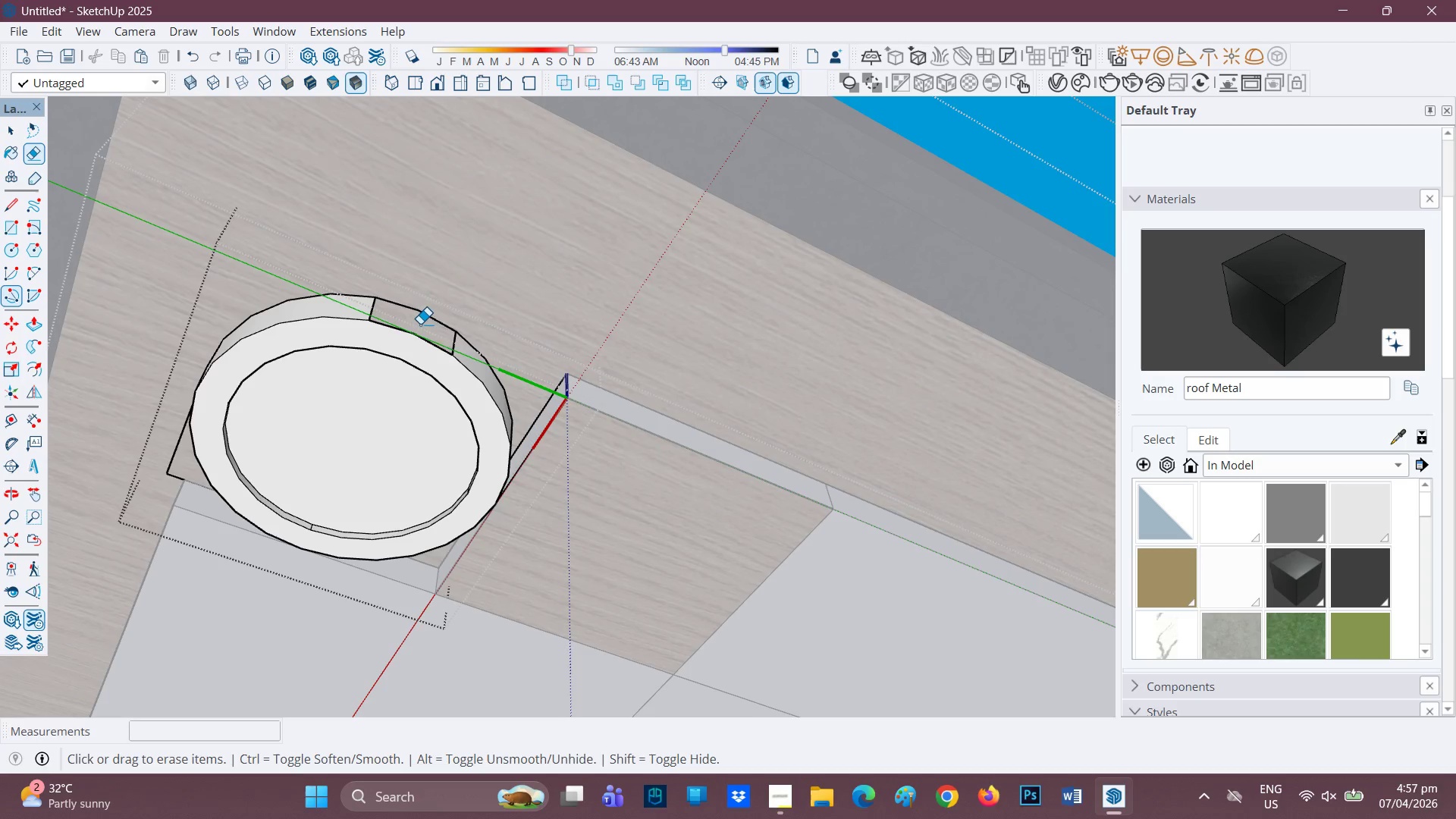 
key(Control+ControlLeft)
 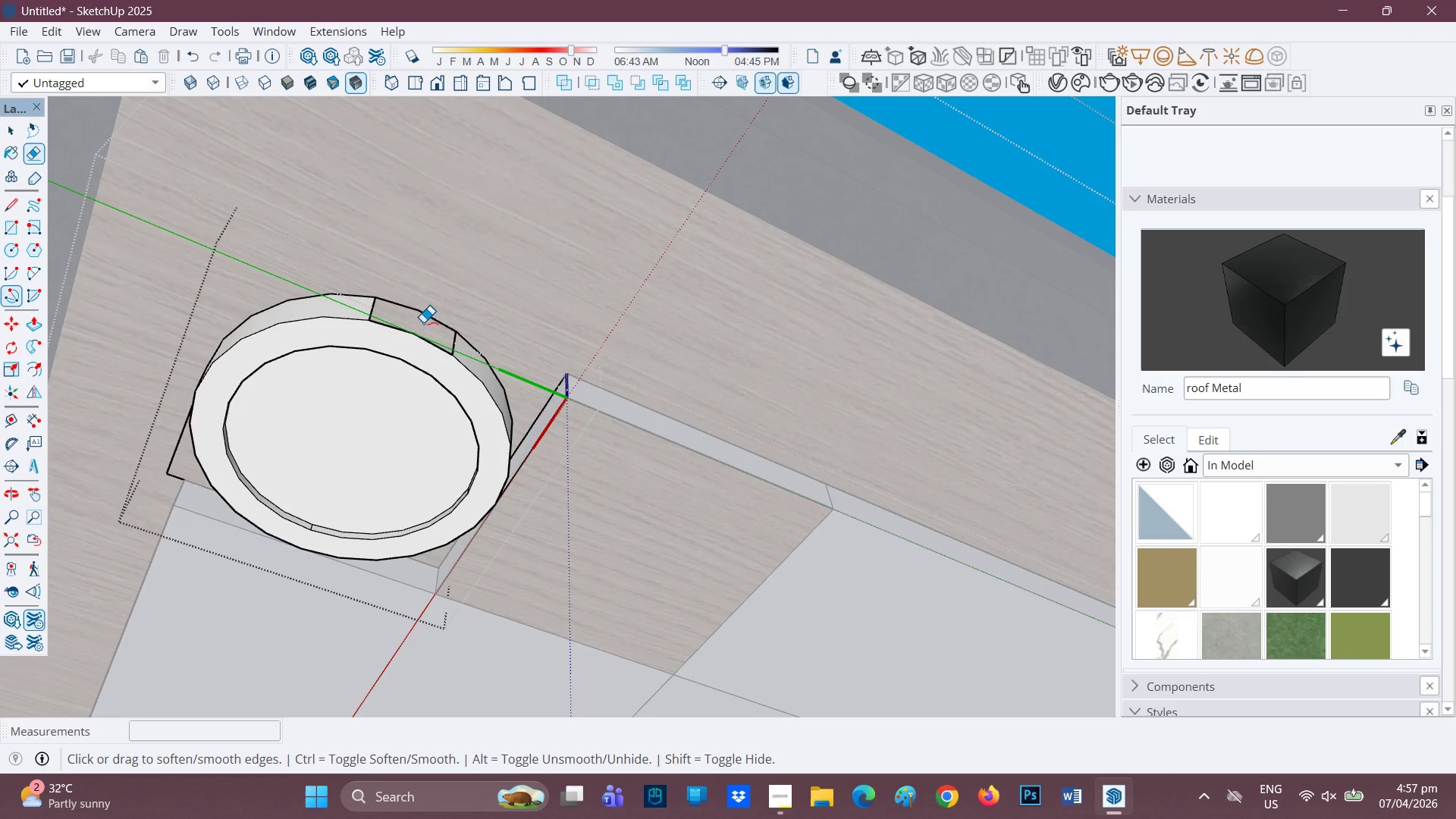 
key(Control+Z)
 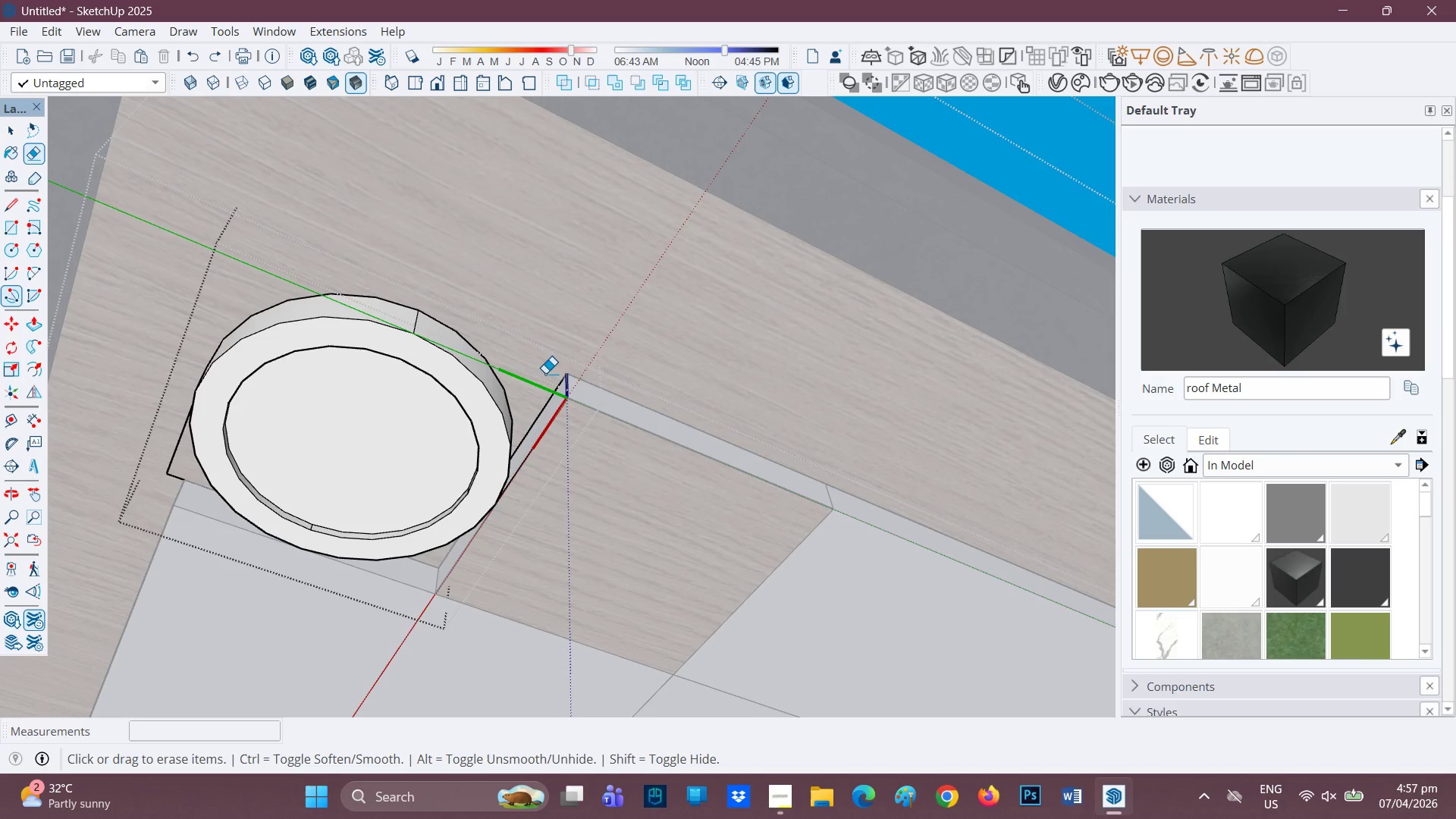 
left_click_drag(start_coordinate=[540, 392], to_coordinate=[538, 403])
 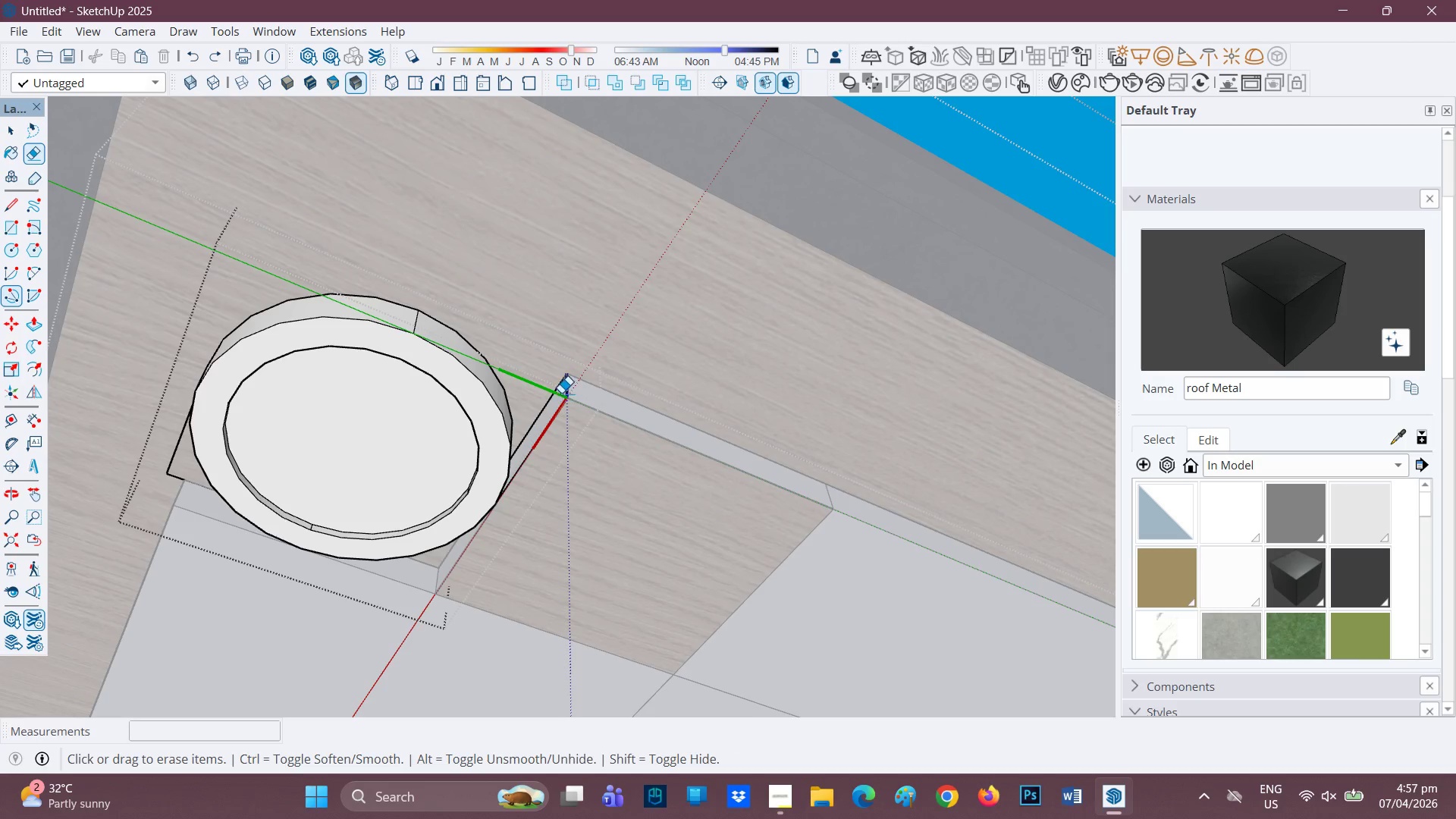 
left_click_drag(start_coordinate=[560, 384], to_coordinate=[554, 422])
 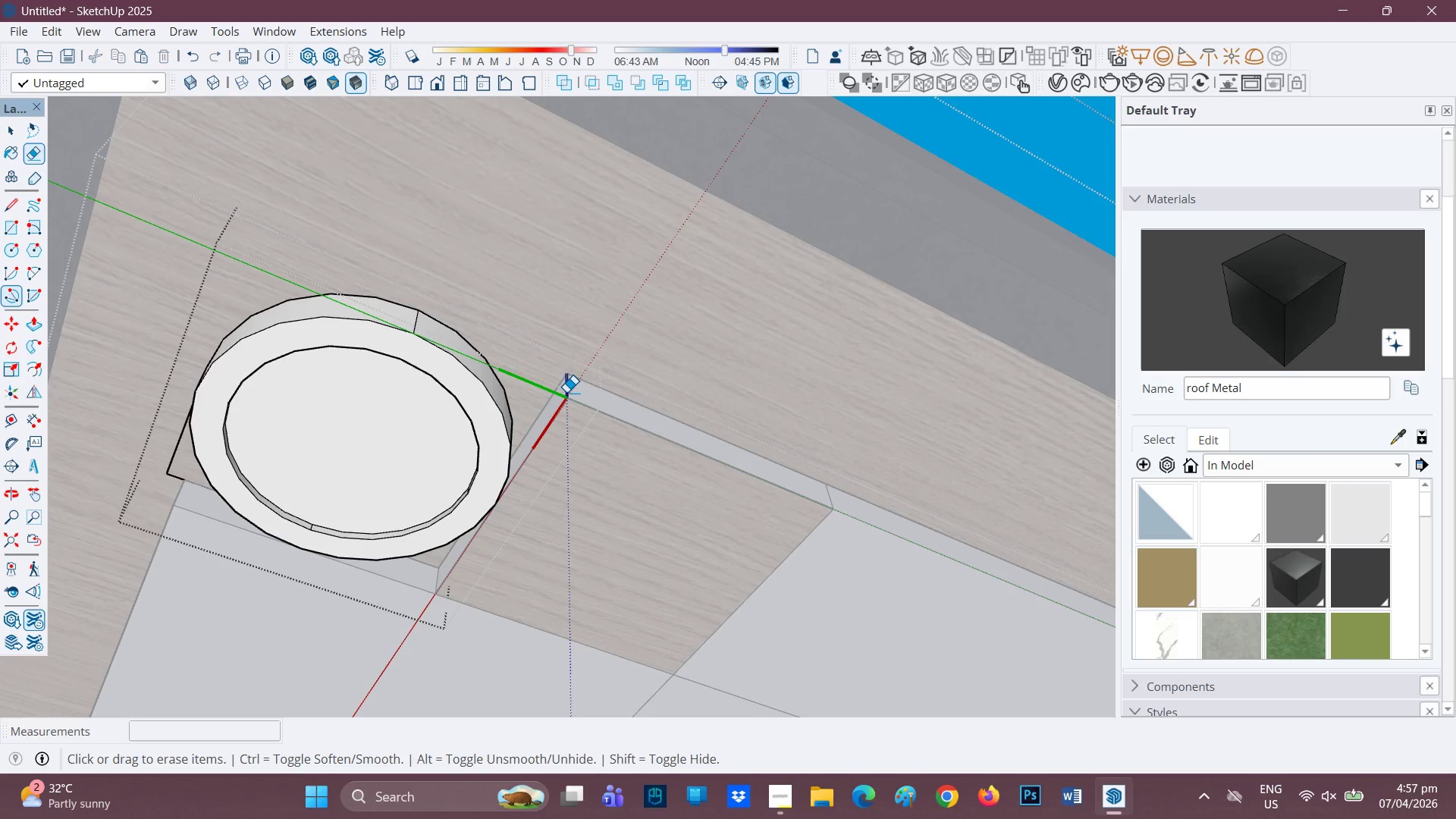 
left_click_drag(start_coordinate=[566, 391], to_coordinate=[556, 402])
 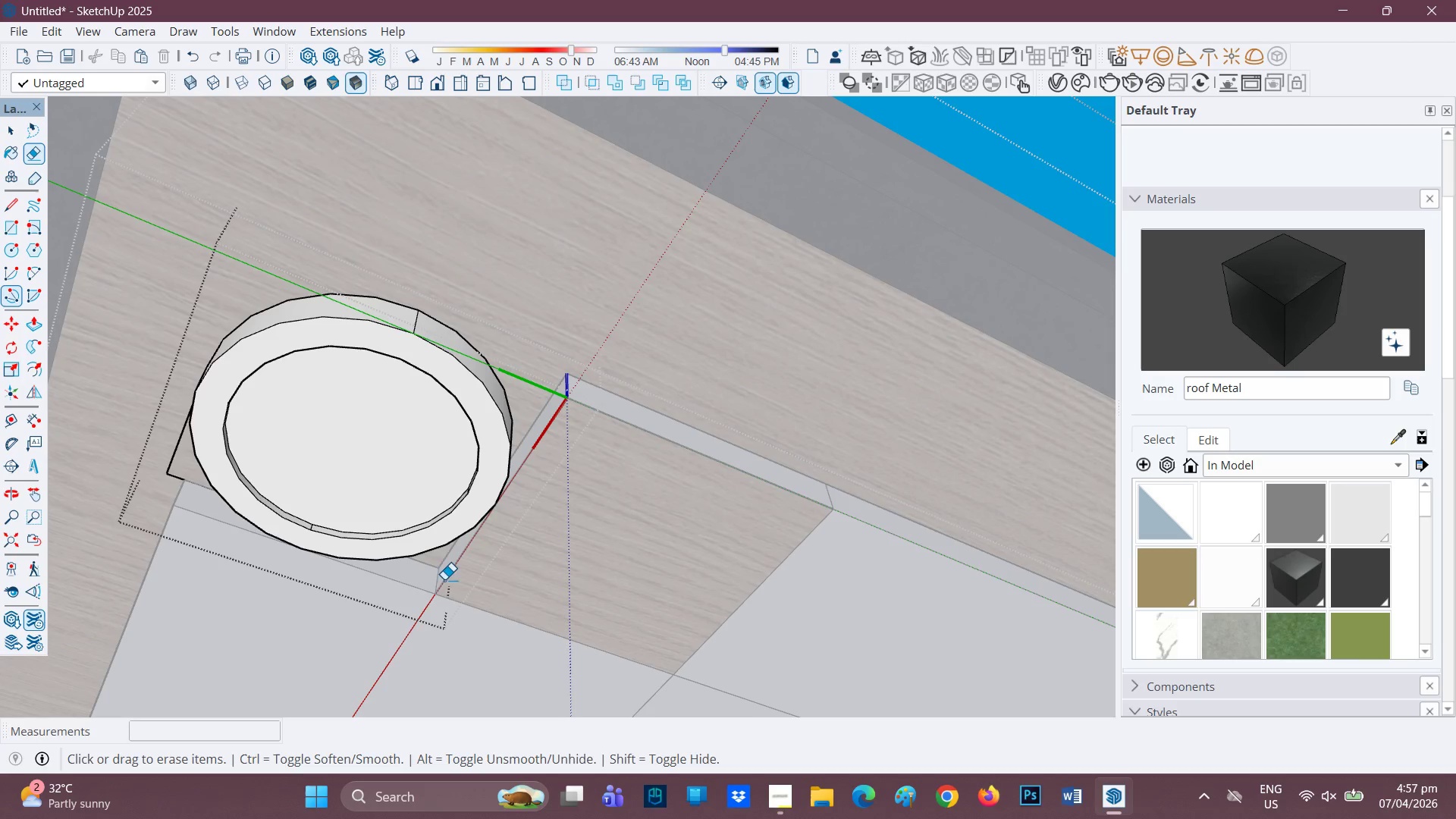 
left_click_drag(start_coordinate=[460, 566], to_coordinate=[452, 566])
 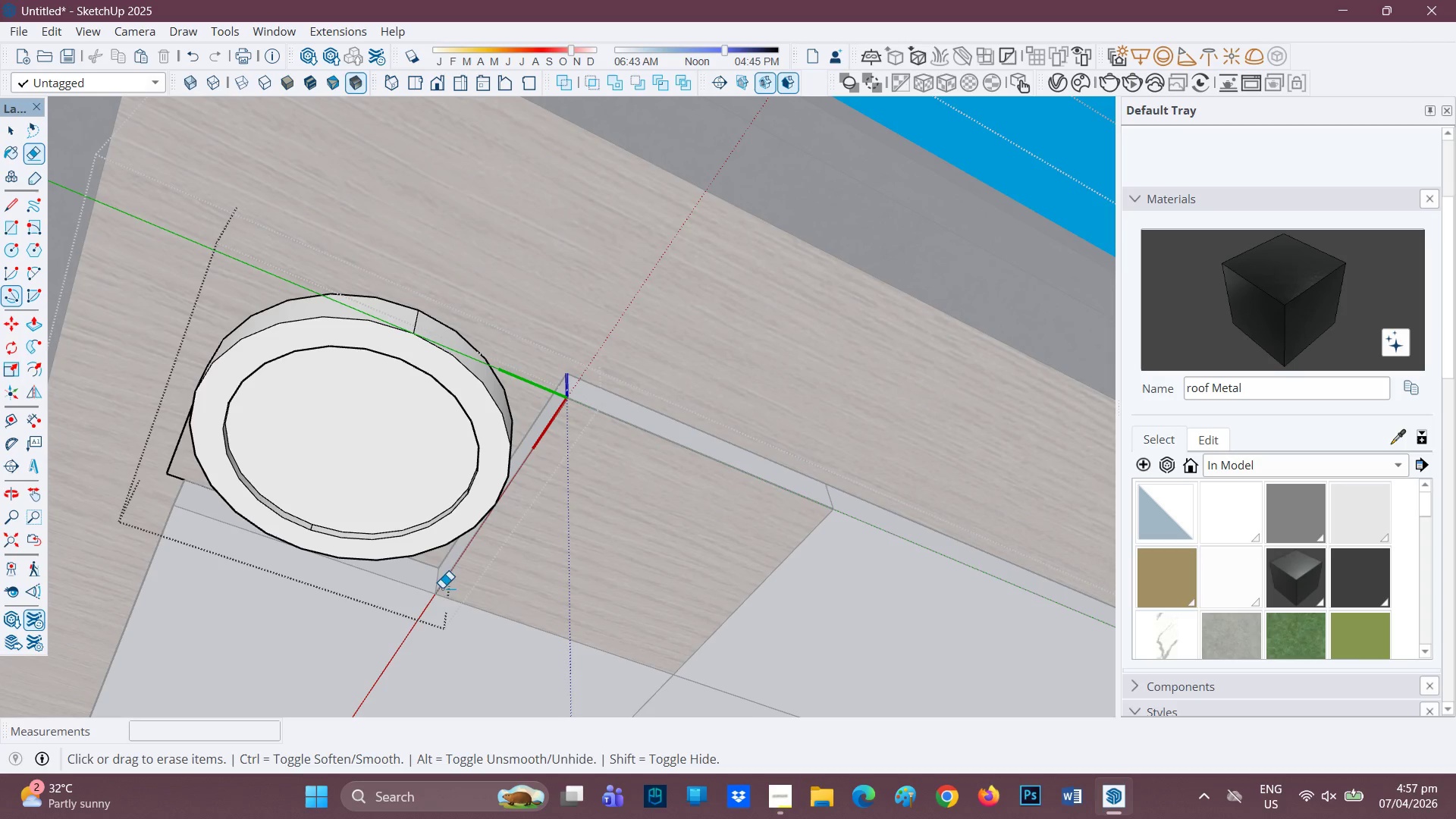 
left_click_drag(start_coordinate=[434, 598], to_coordinate=[425, 607])
 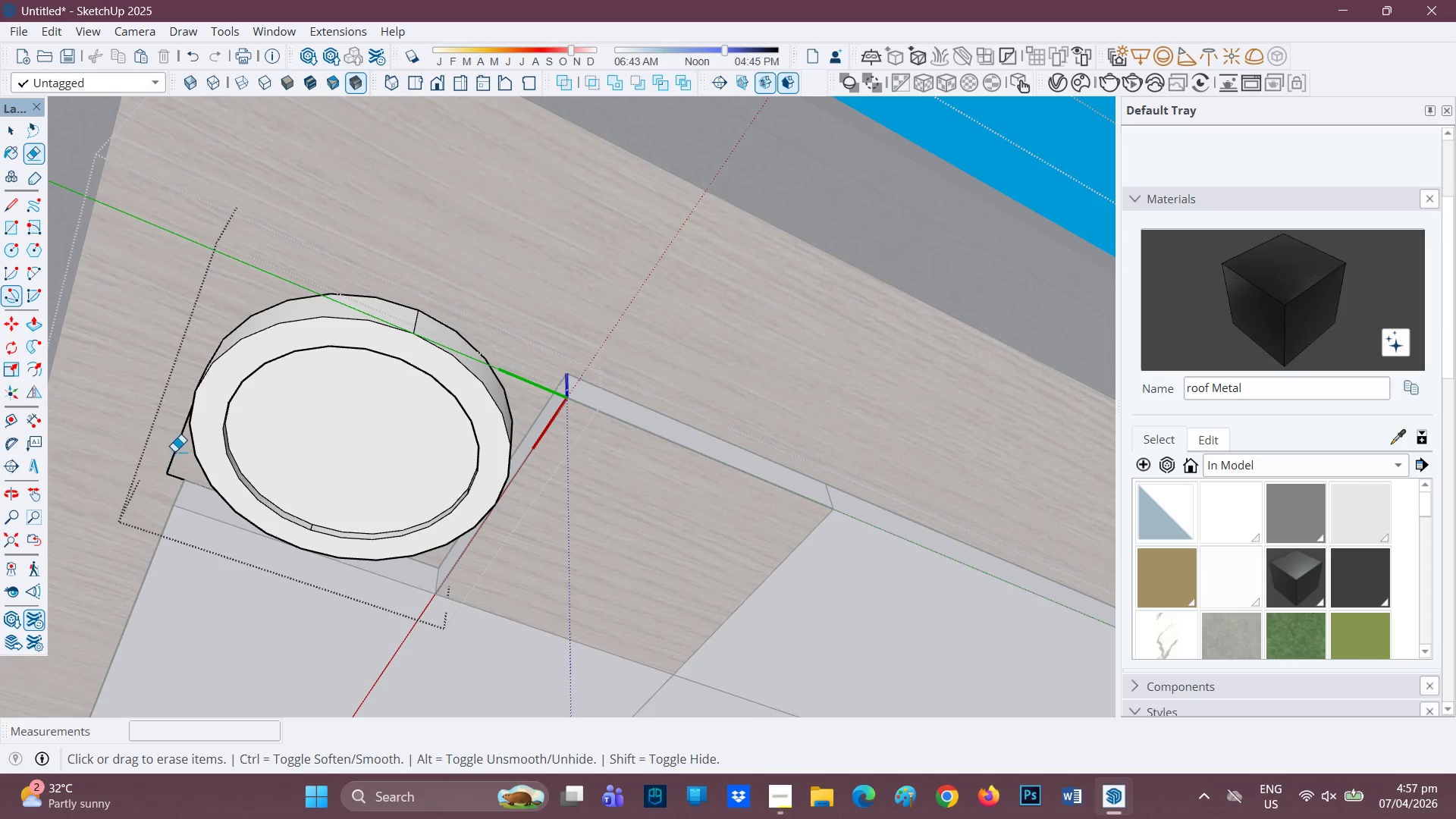 
left_click_drag(start_coordinate=[174, 450], to_coordinate=[174, 471])
 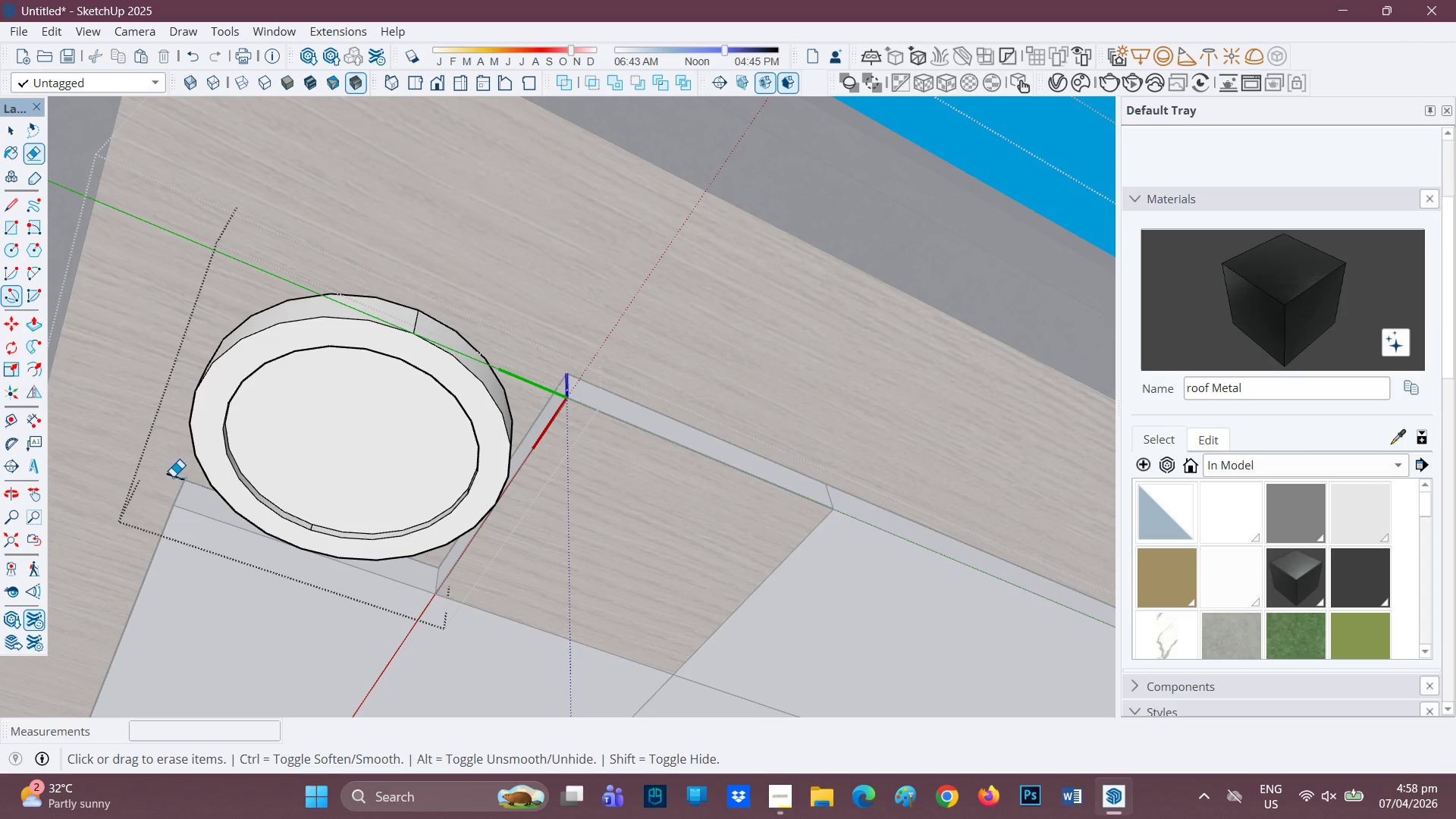 
left_click_drag(start_coordinate=[173, 476], to_coordinate=[165, 493])
 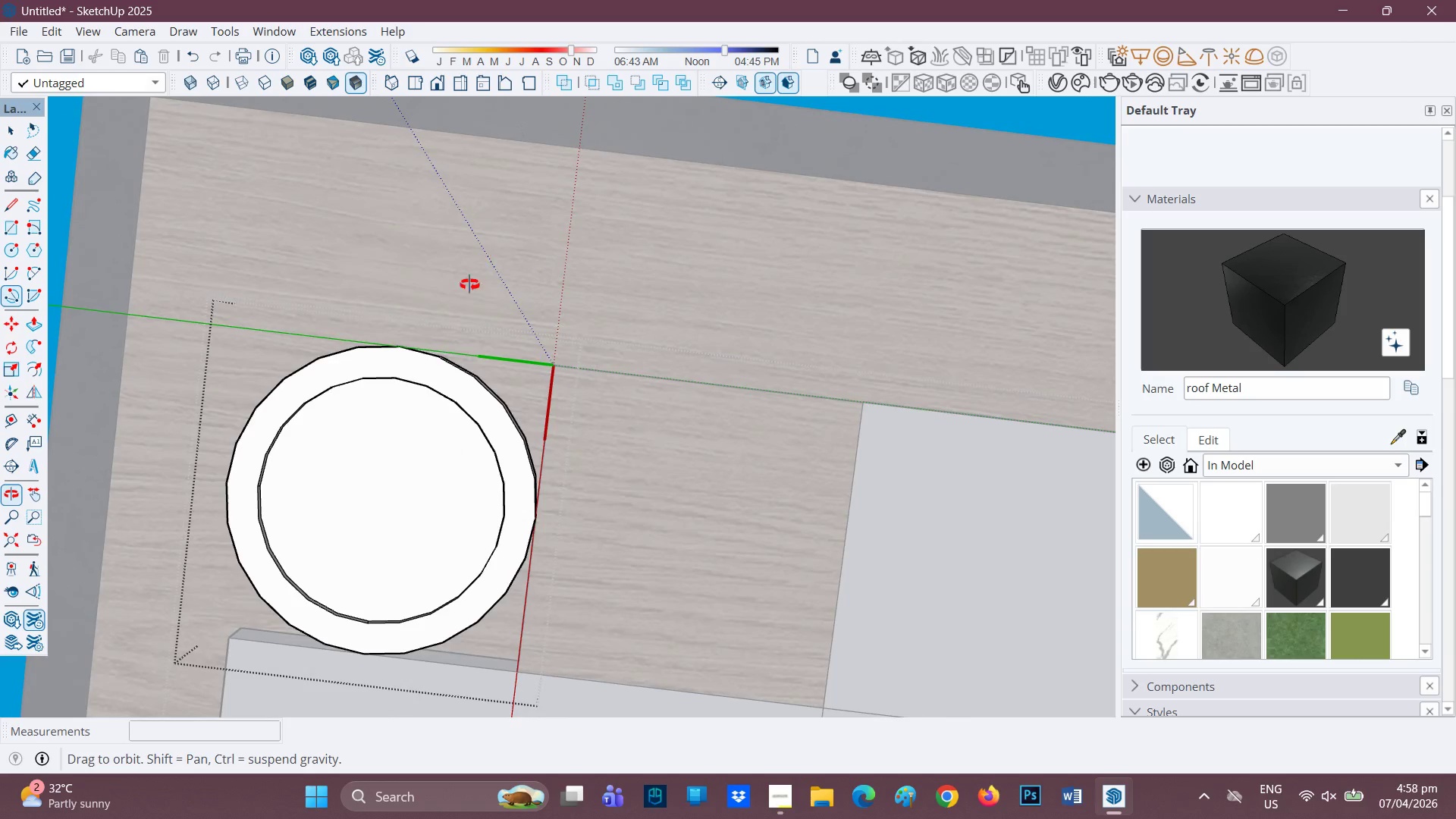 
scroll: coordinate [375, 366], scroll_direction: down, amount: 7.0
 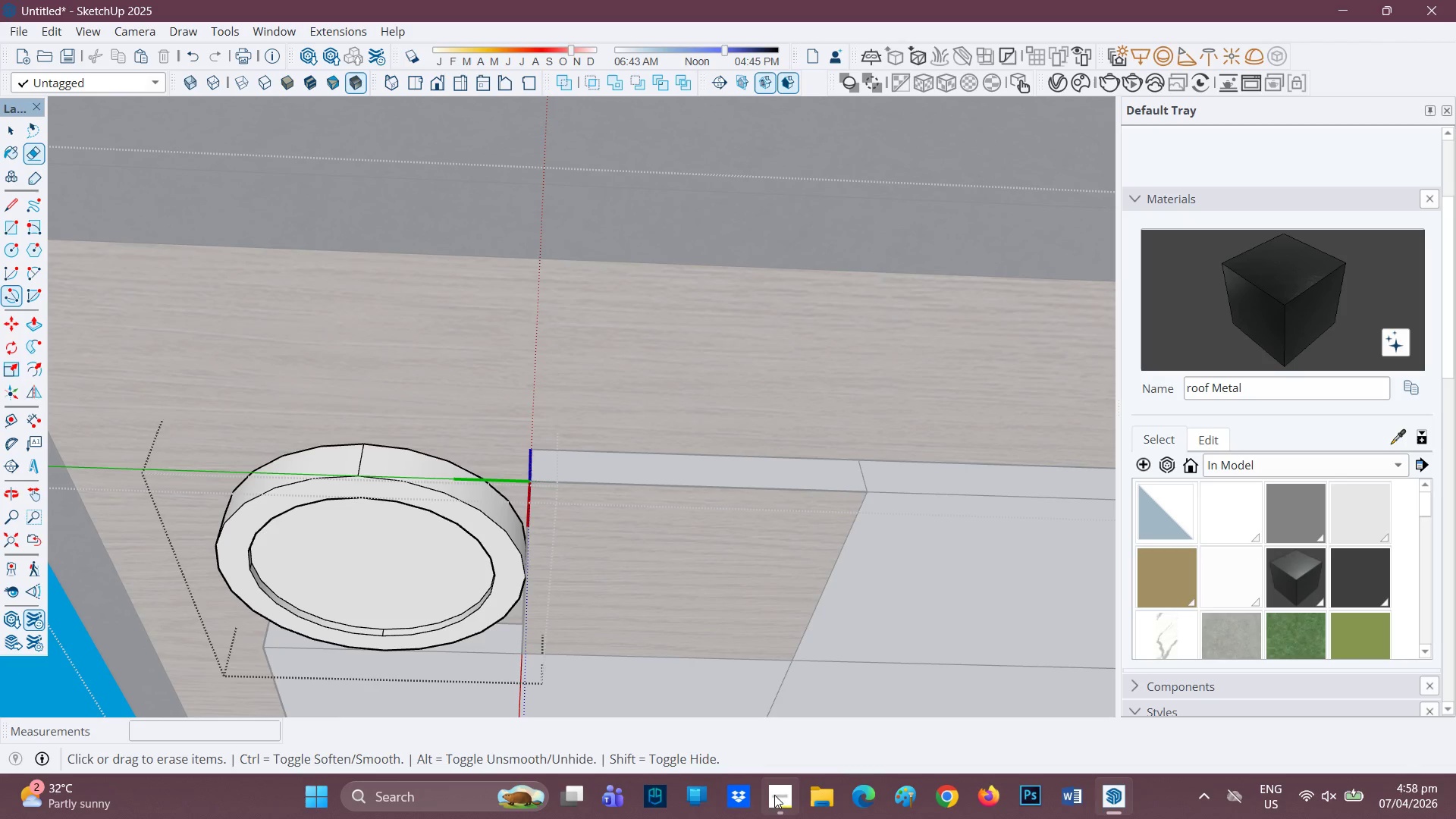 
left_click([780, 802])